 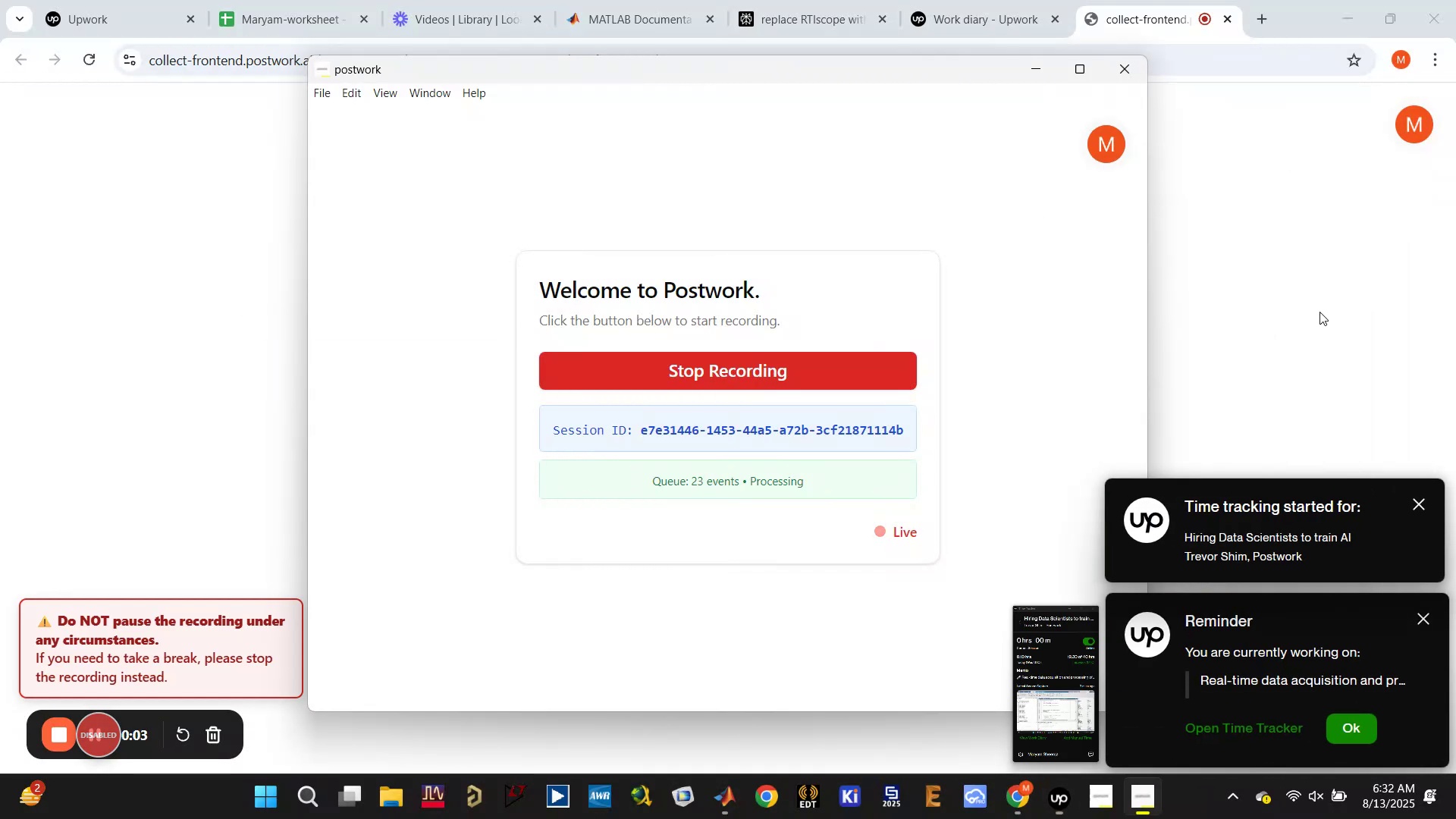 
left_click([1419, 506])
 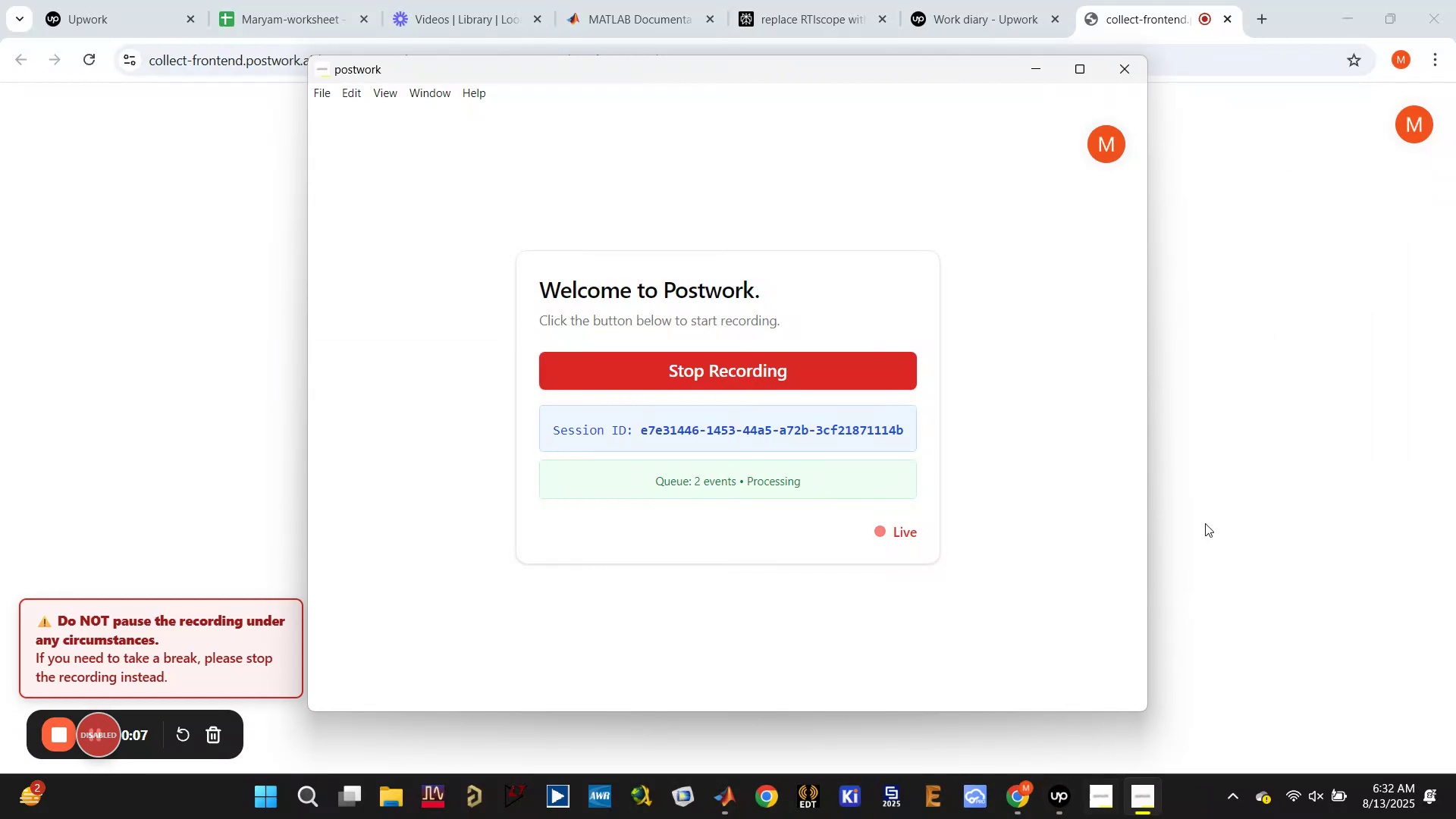 
left_click([1114, 0])
 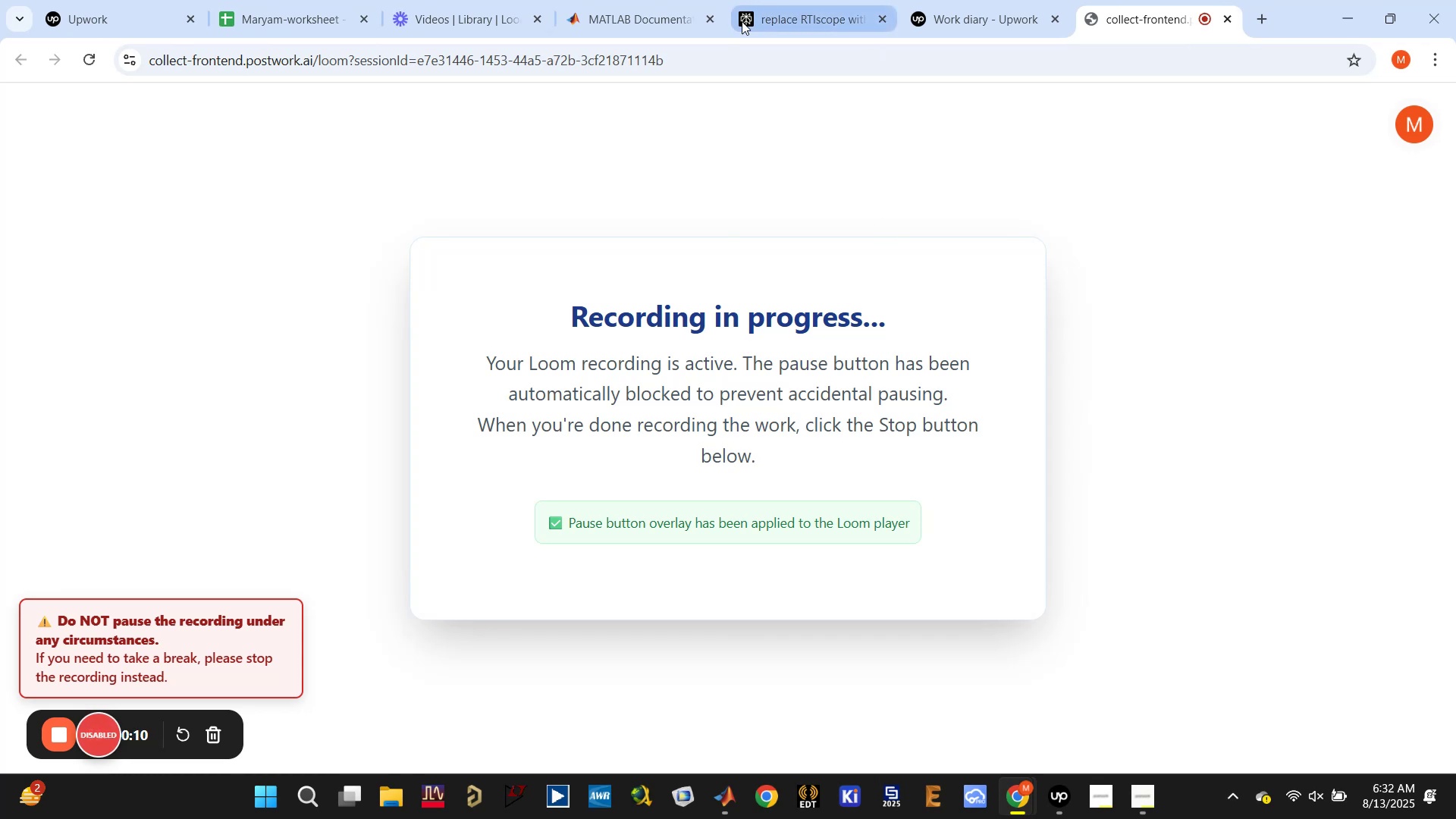 
left_click([724, 803])
 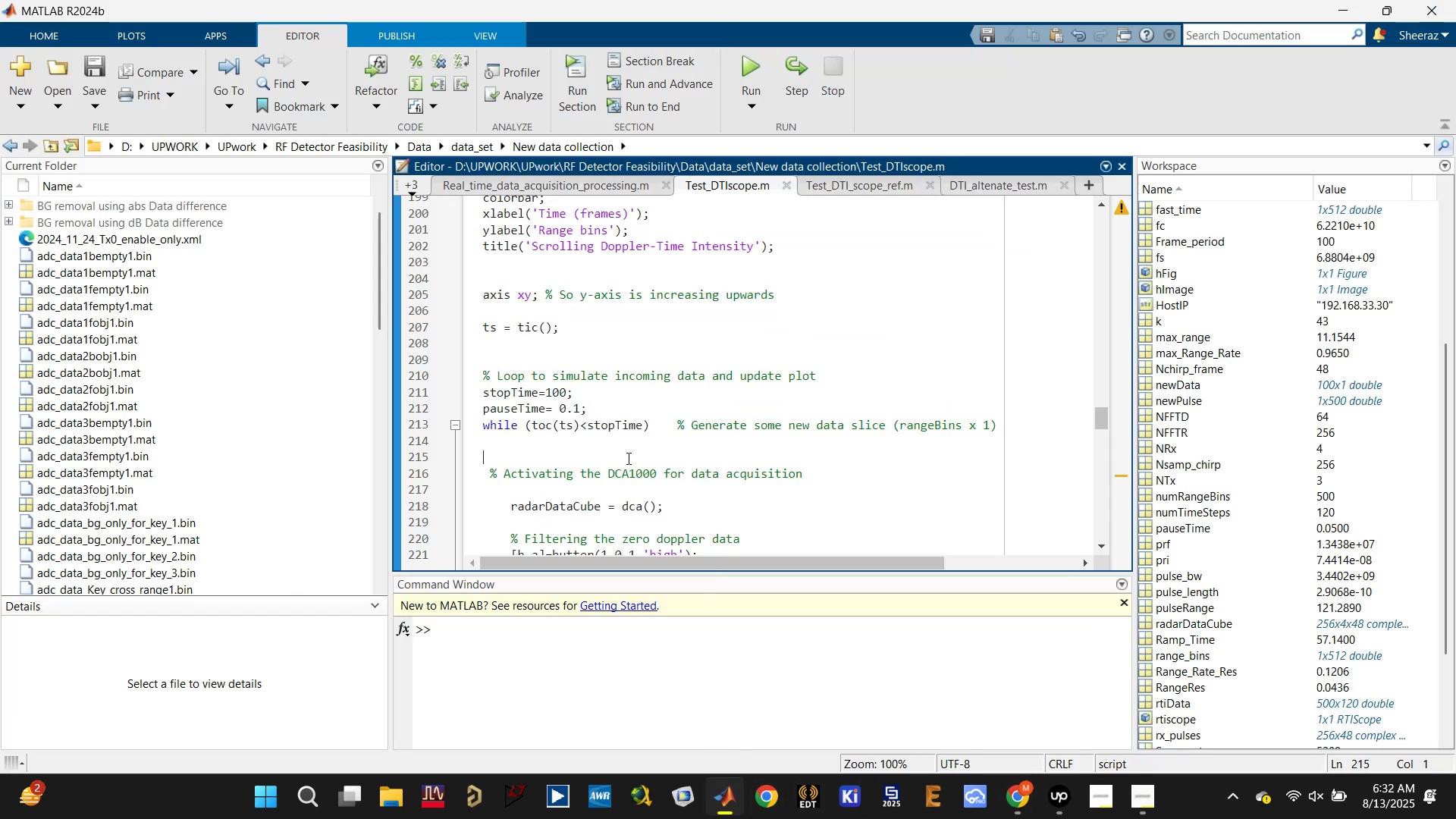 
double_click([499, 404])
 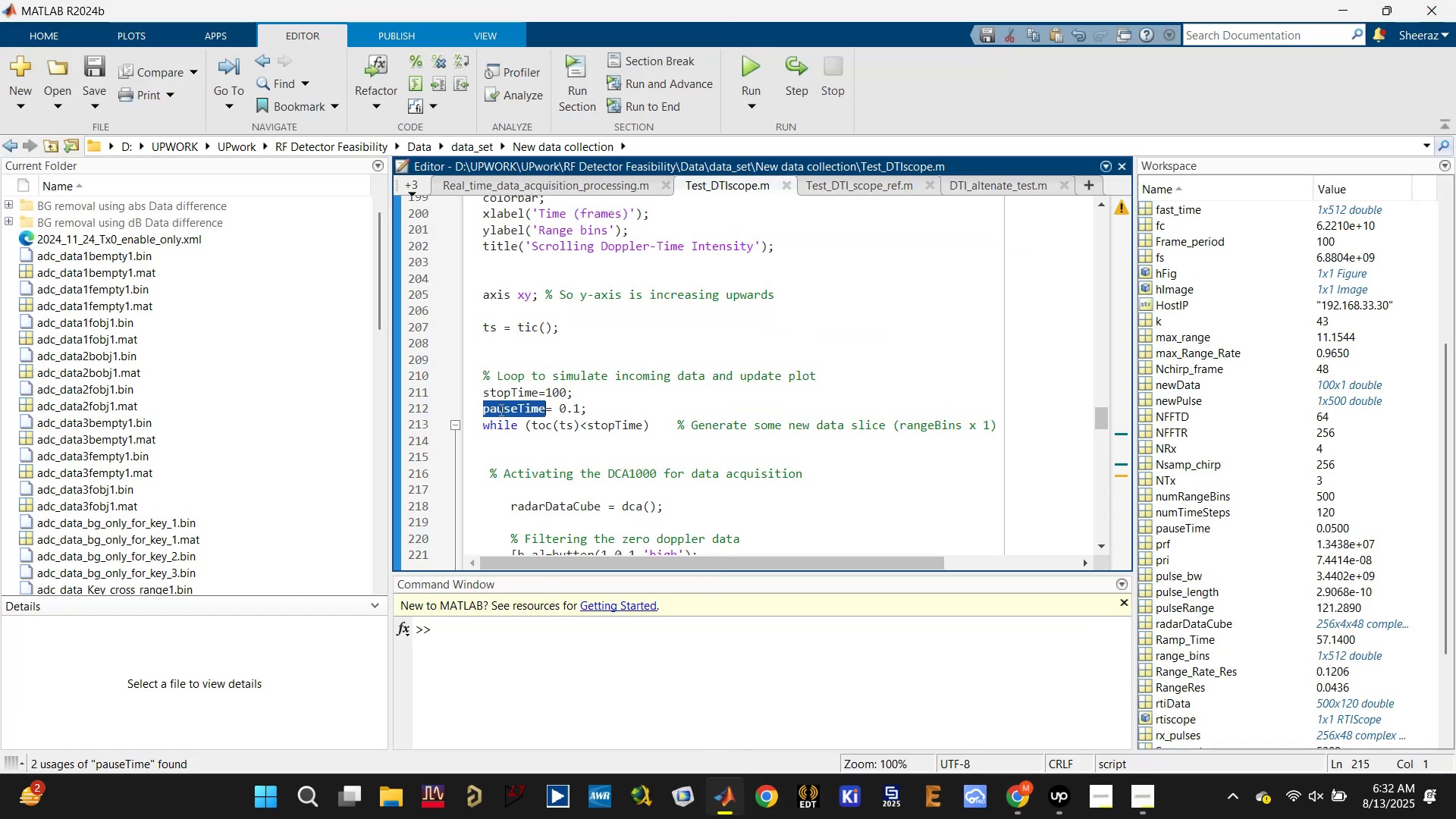 
scroll: coordinate [767, 460], scroll_direction: down, amount: 3.0
 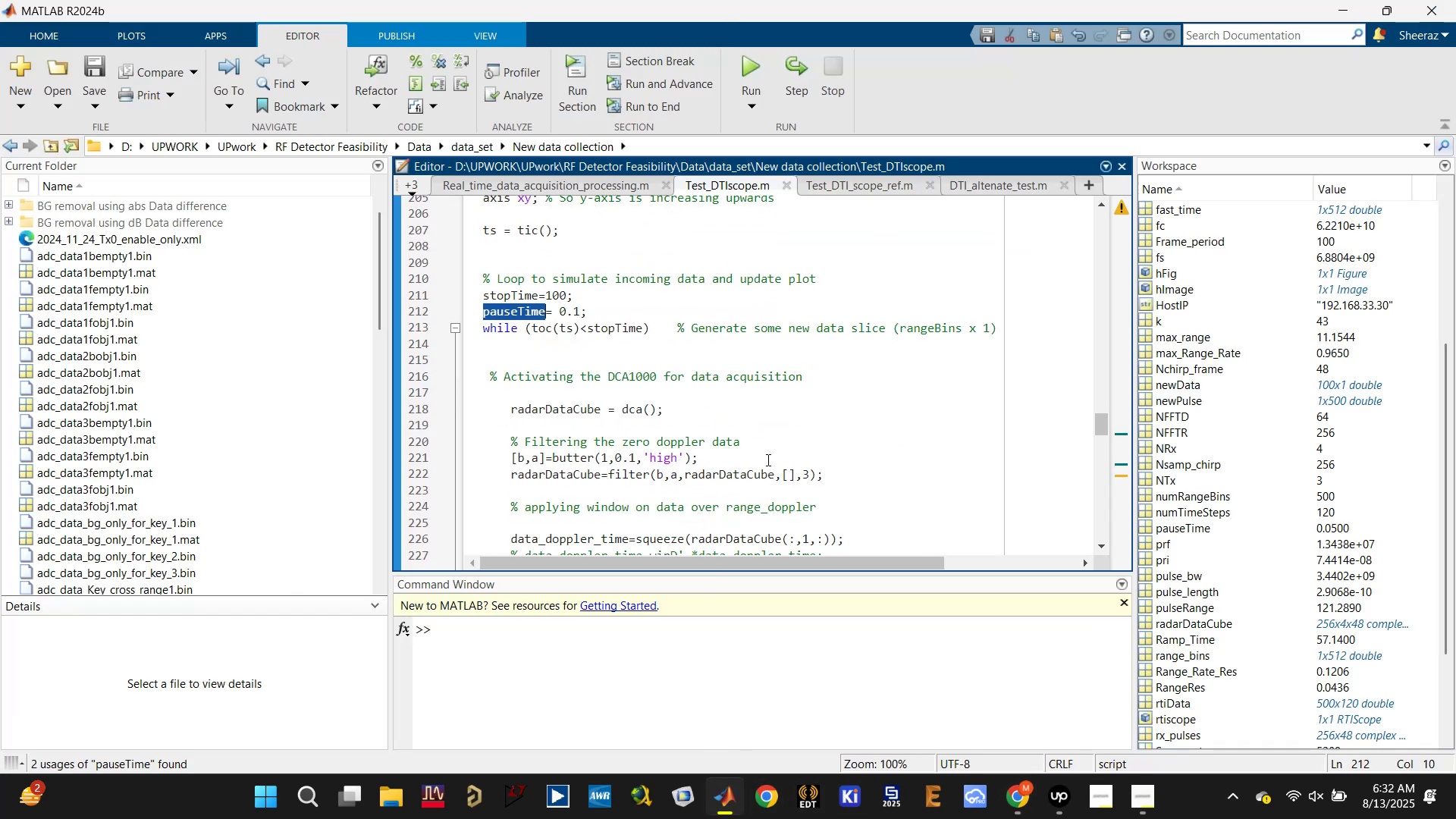 
key(Control+S)
 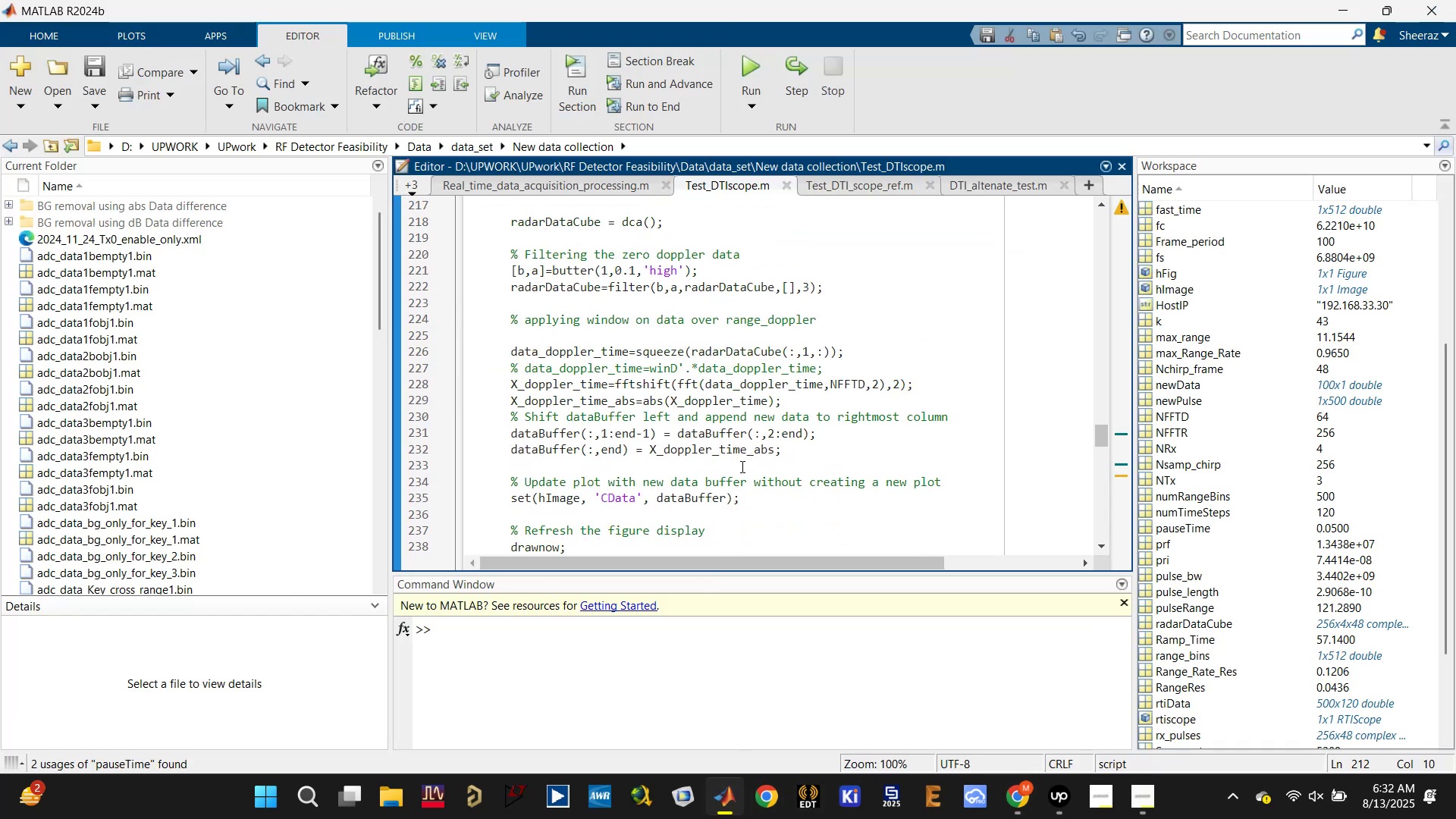 
scroll: coordinate [736, 486], scroll_direction: down, amount: 2.0
 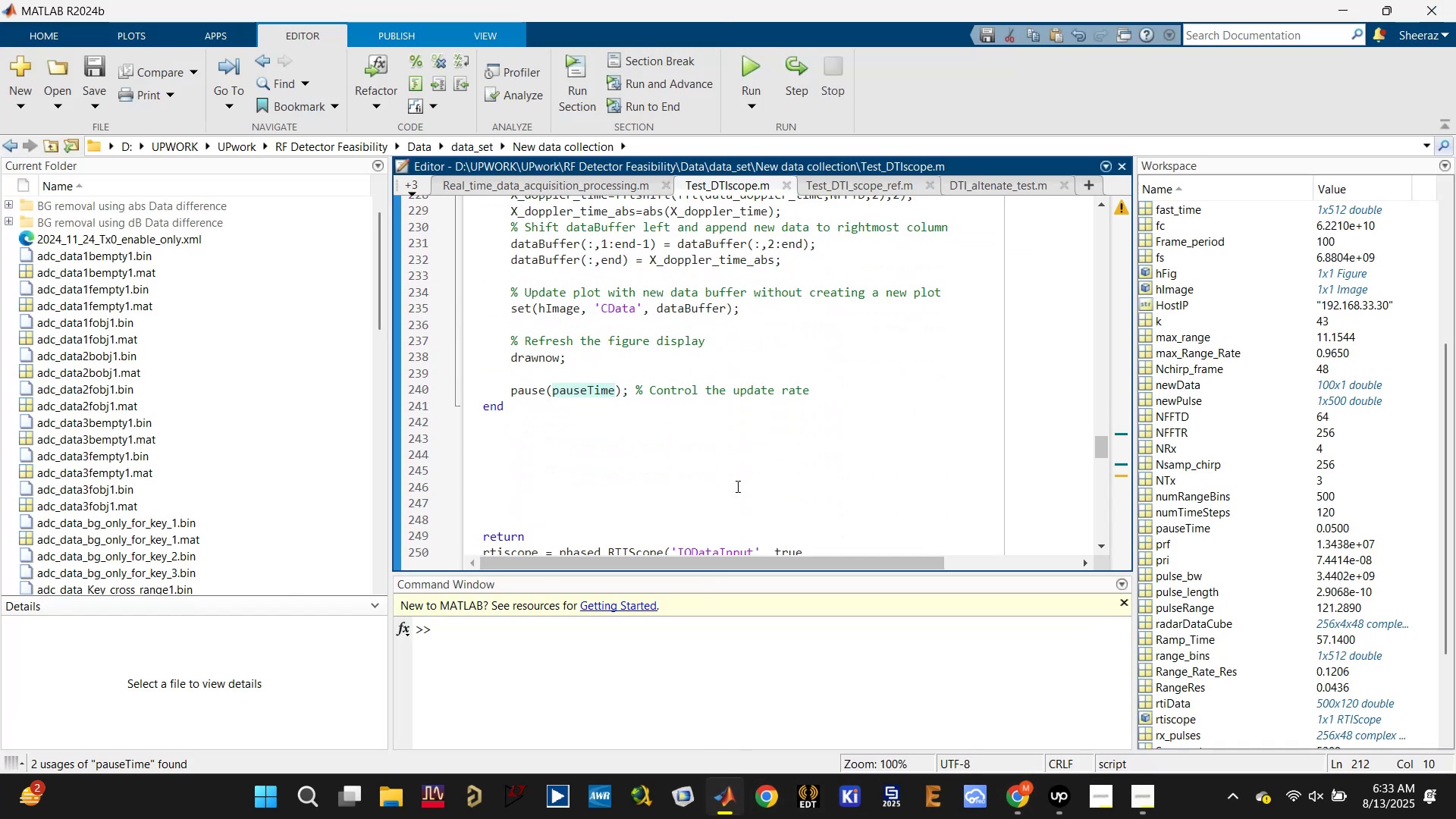 
left_click([736, 485])
 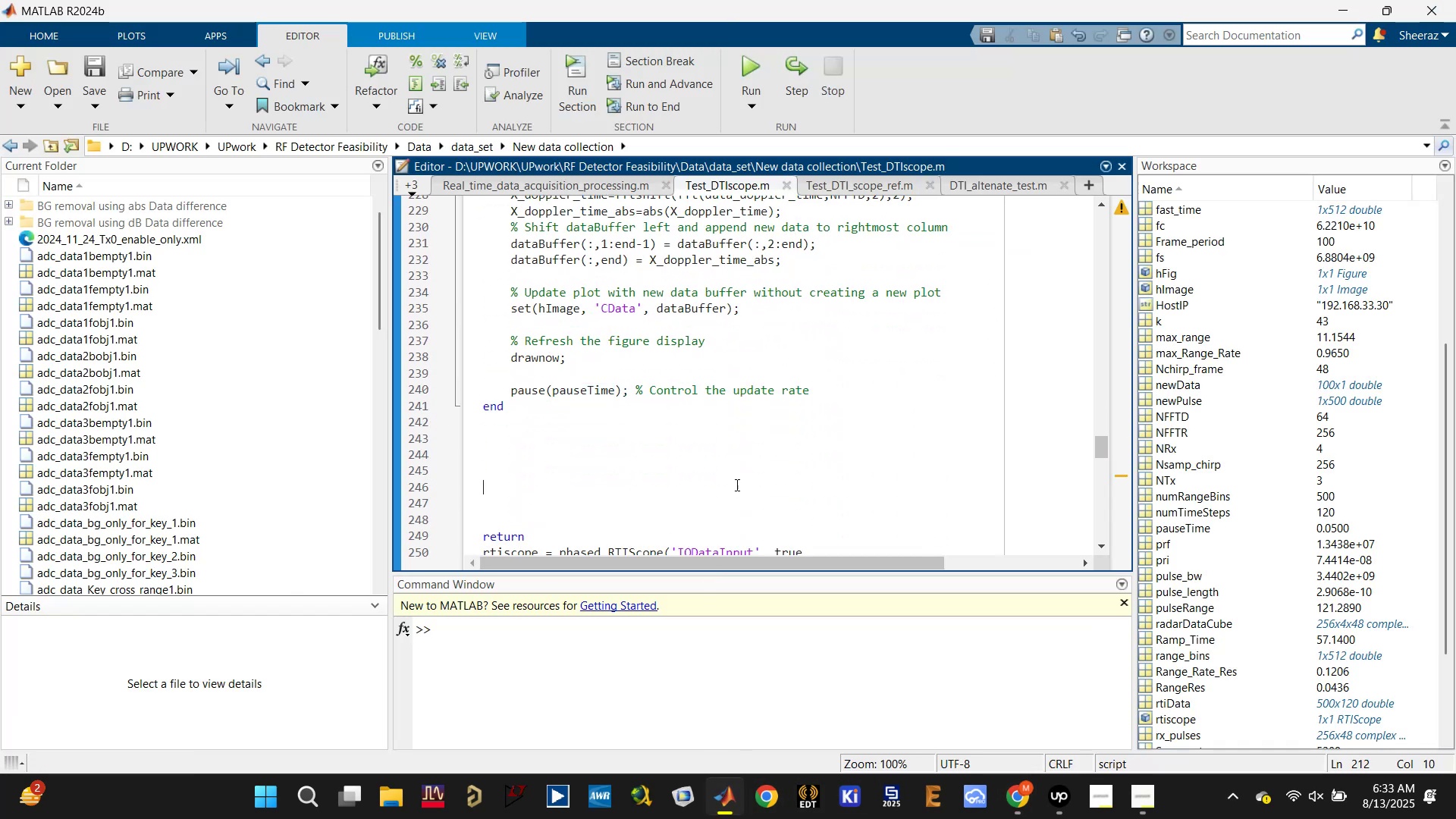 
scroll: coordinate [731, 485], scroll_direction: down, amount: 2.0
 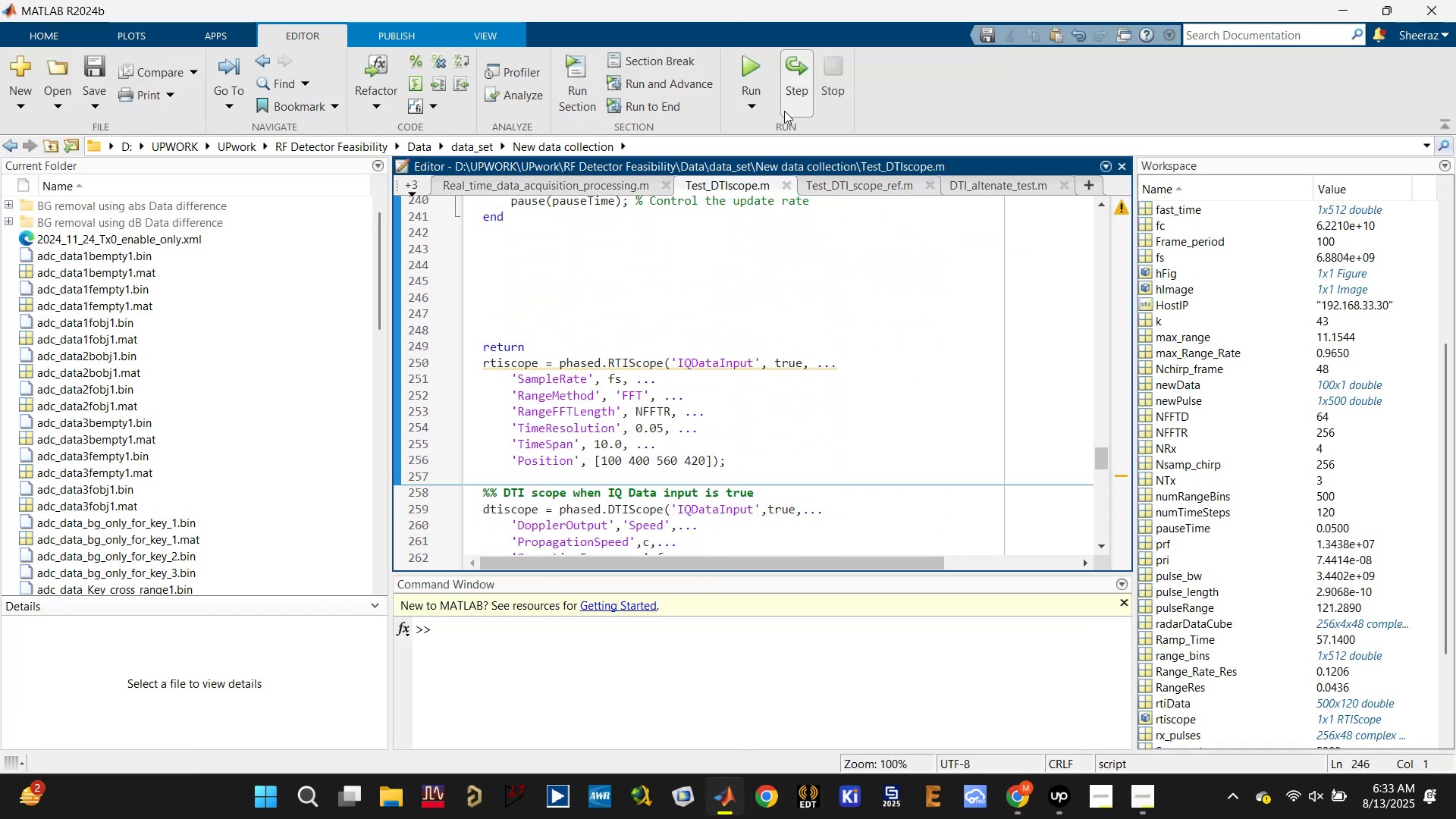 
left_click([755, 60])
 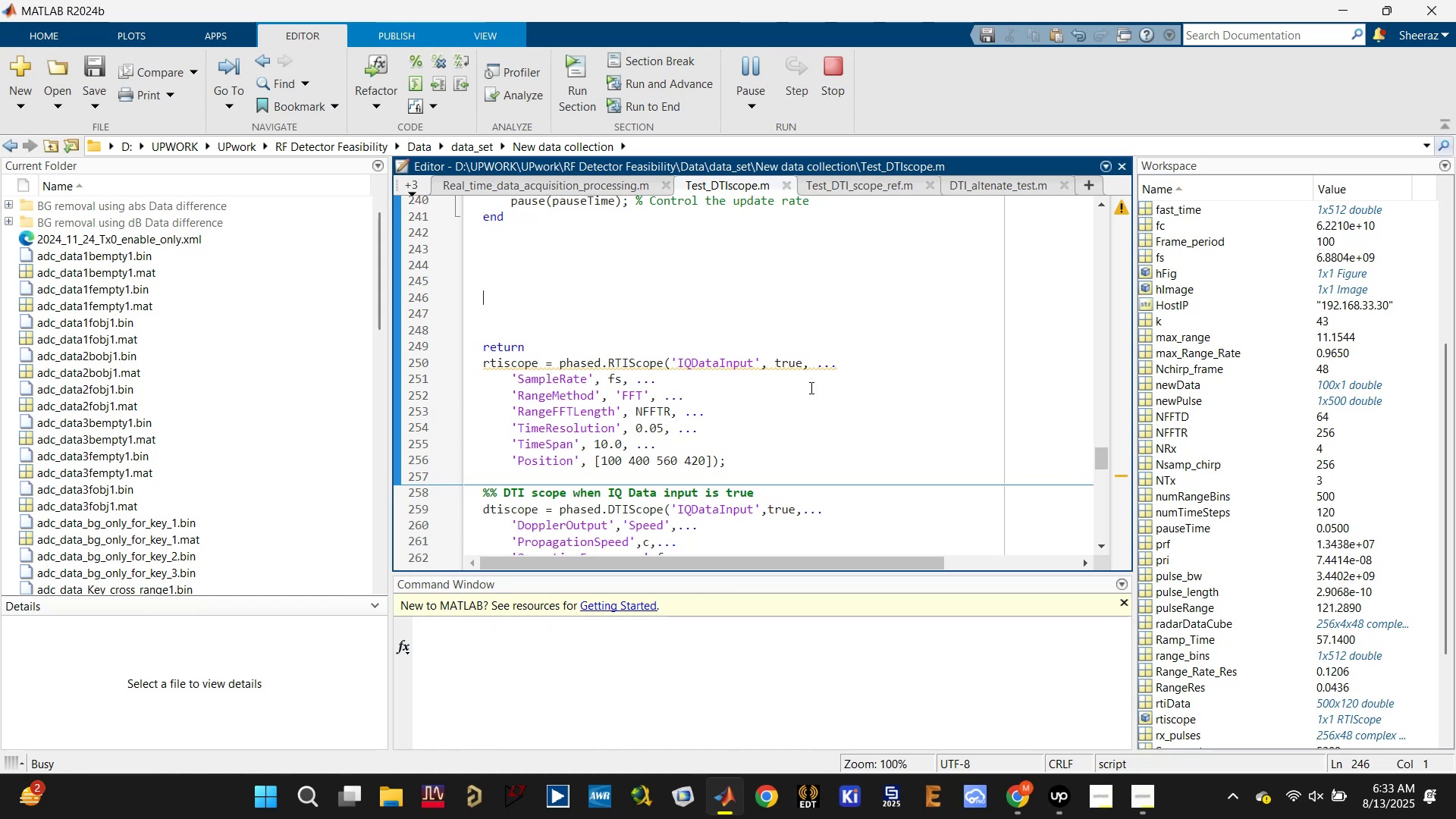 
wait(5.31)
 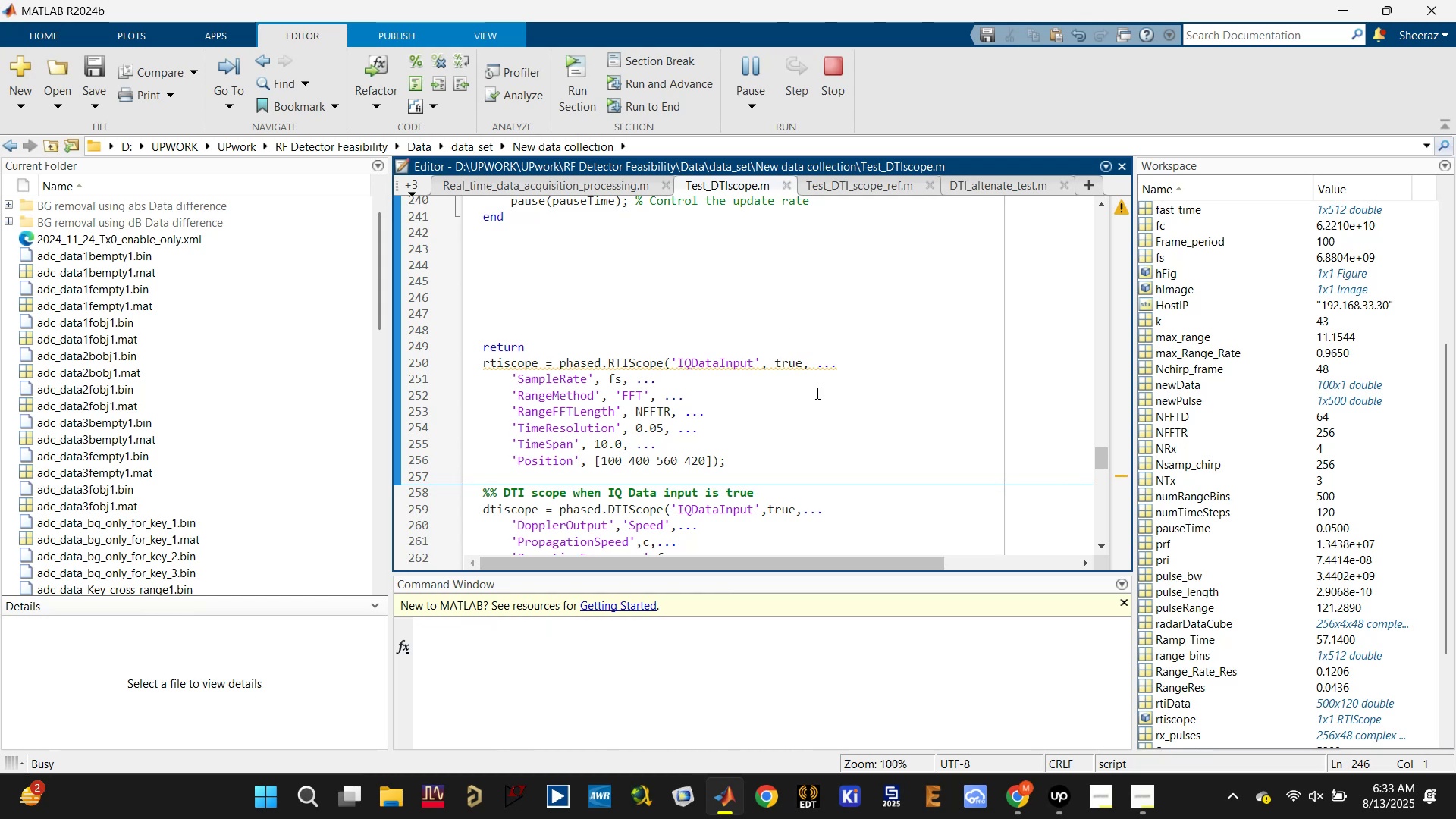 
scroll: coordinate [694, 407], scroll_direction: down, amount: 11.0
 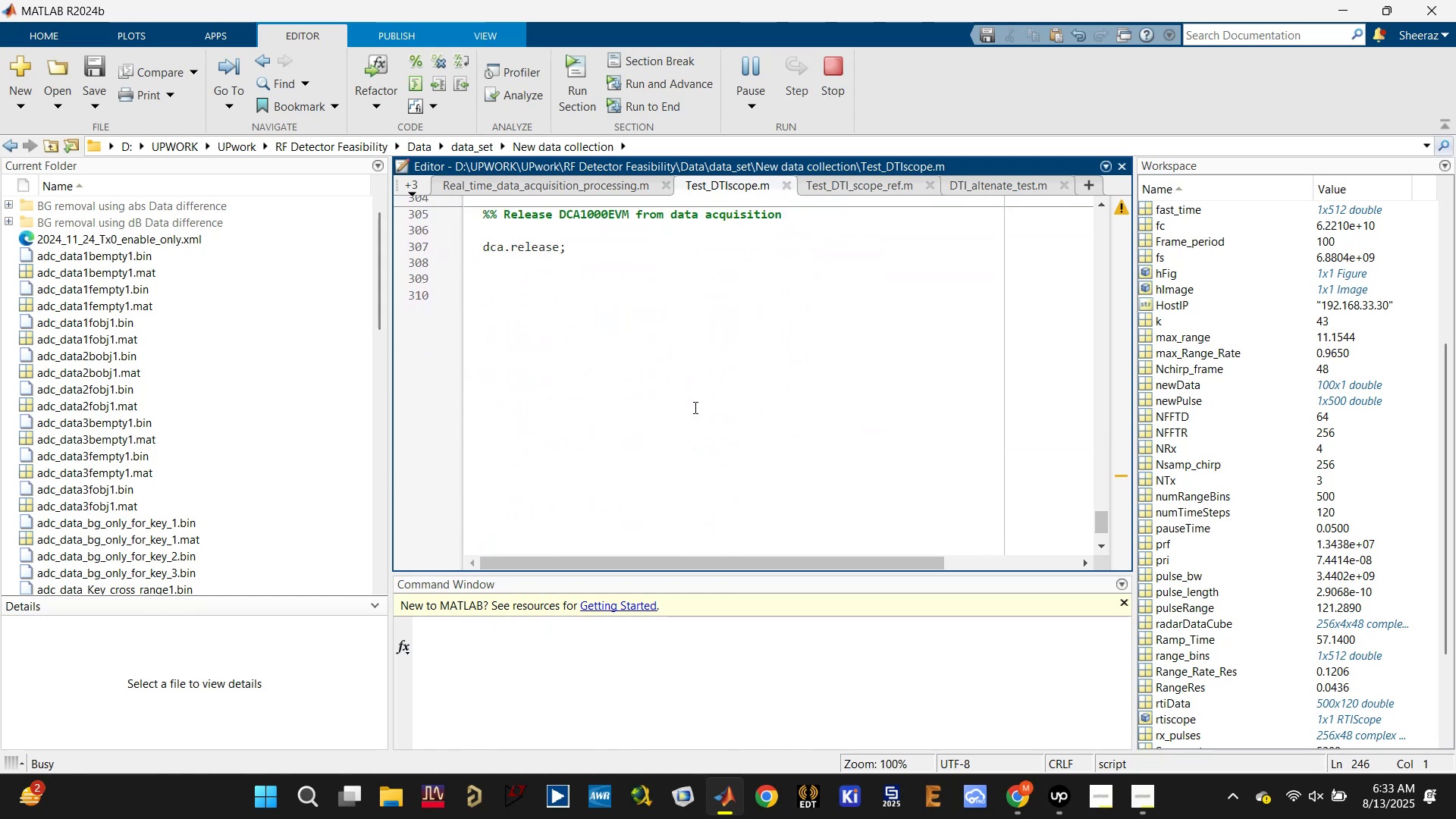 
scroll: coordinate [689, 407], scroll_direction: up, amount: 2.0
 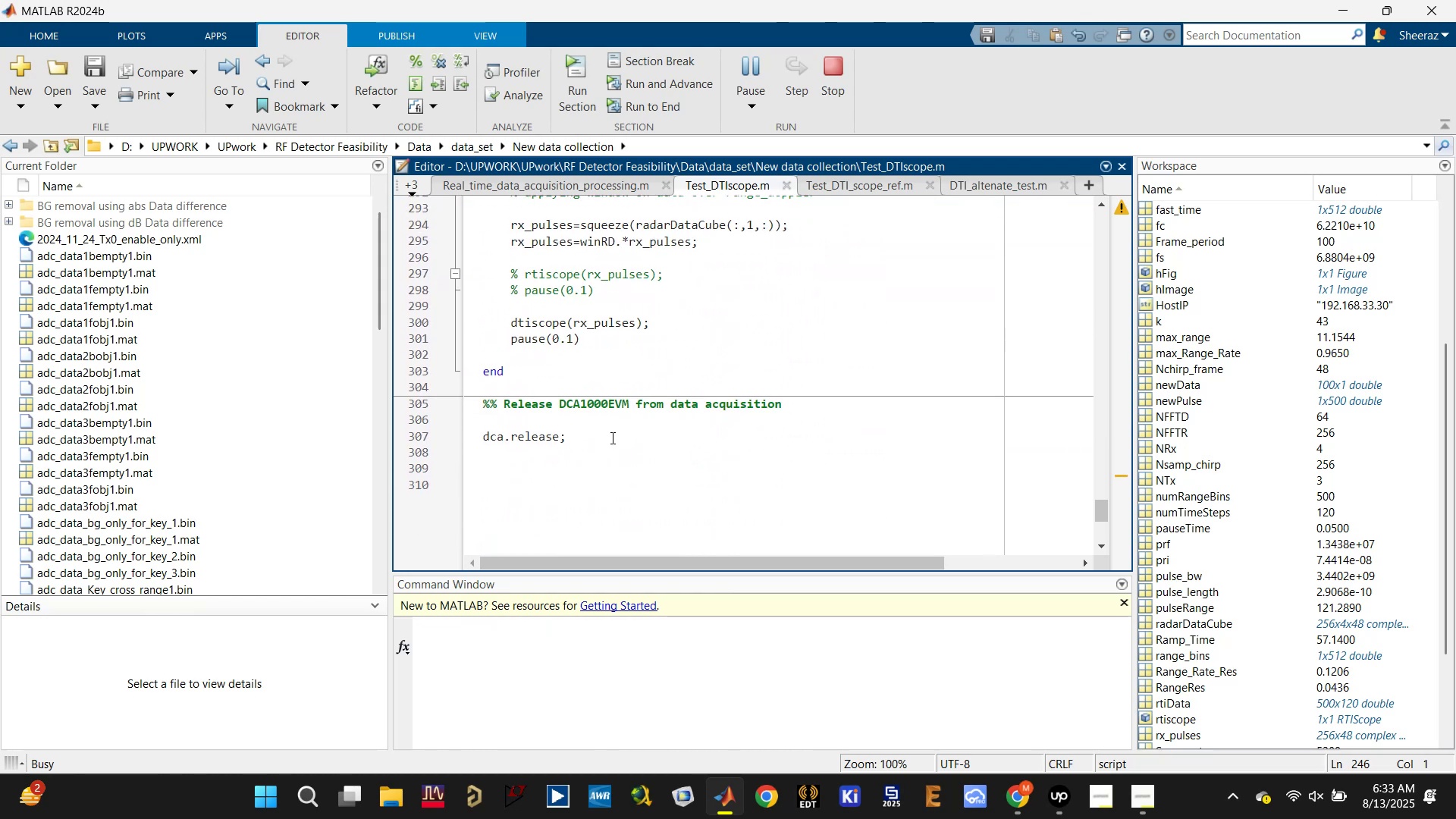 
left_click_drag(start_coordinate=[591, 450], to_coordinate=[443, 431])
 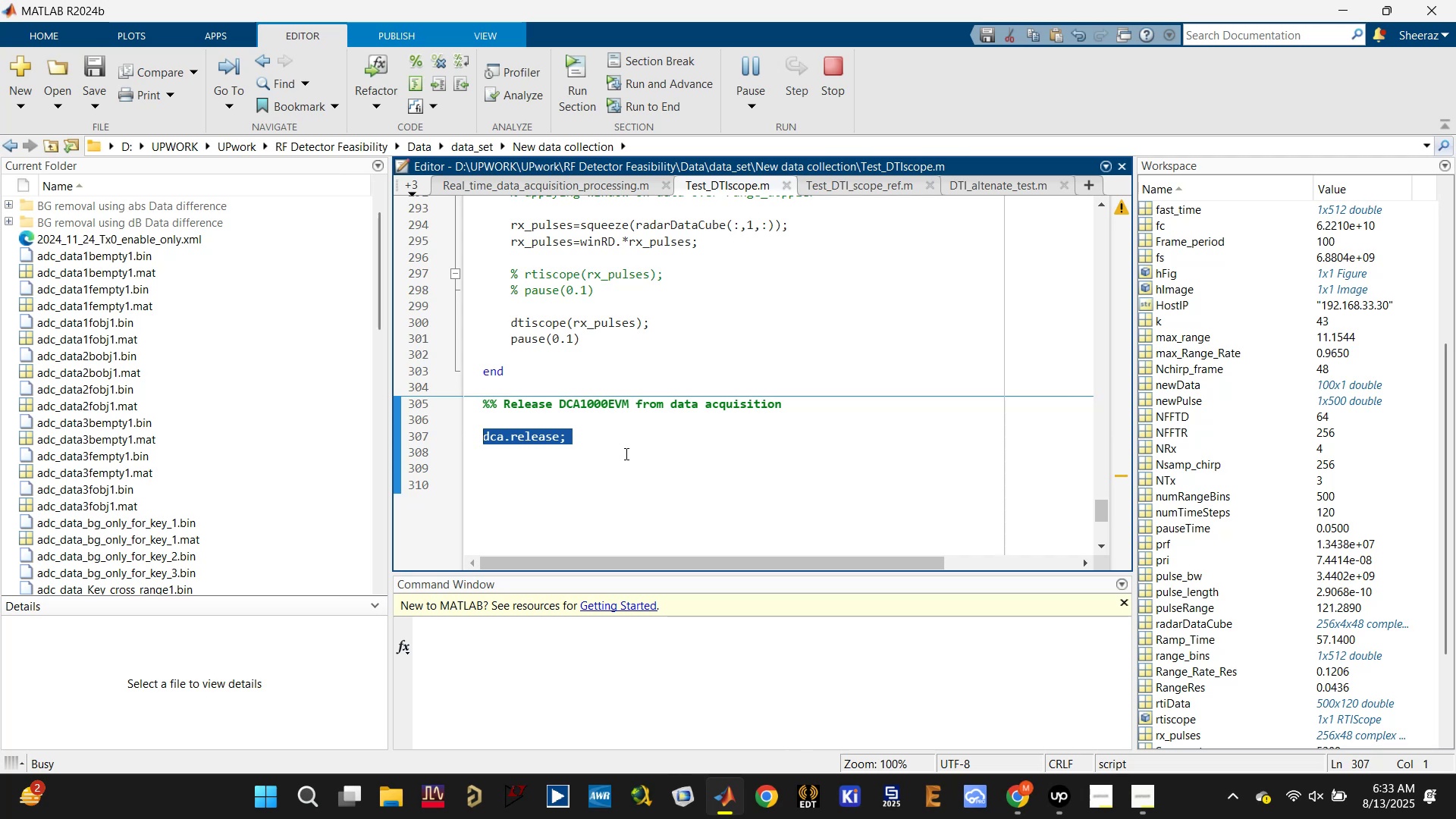 
key(Control+C)
 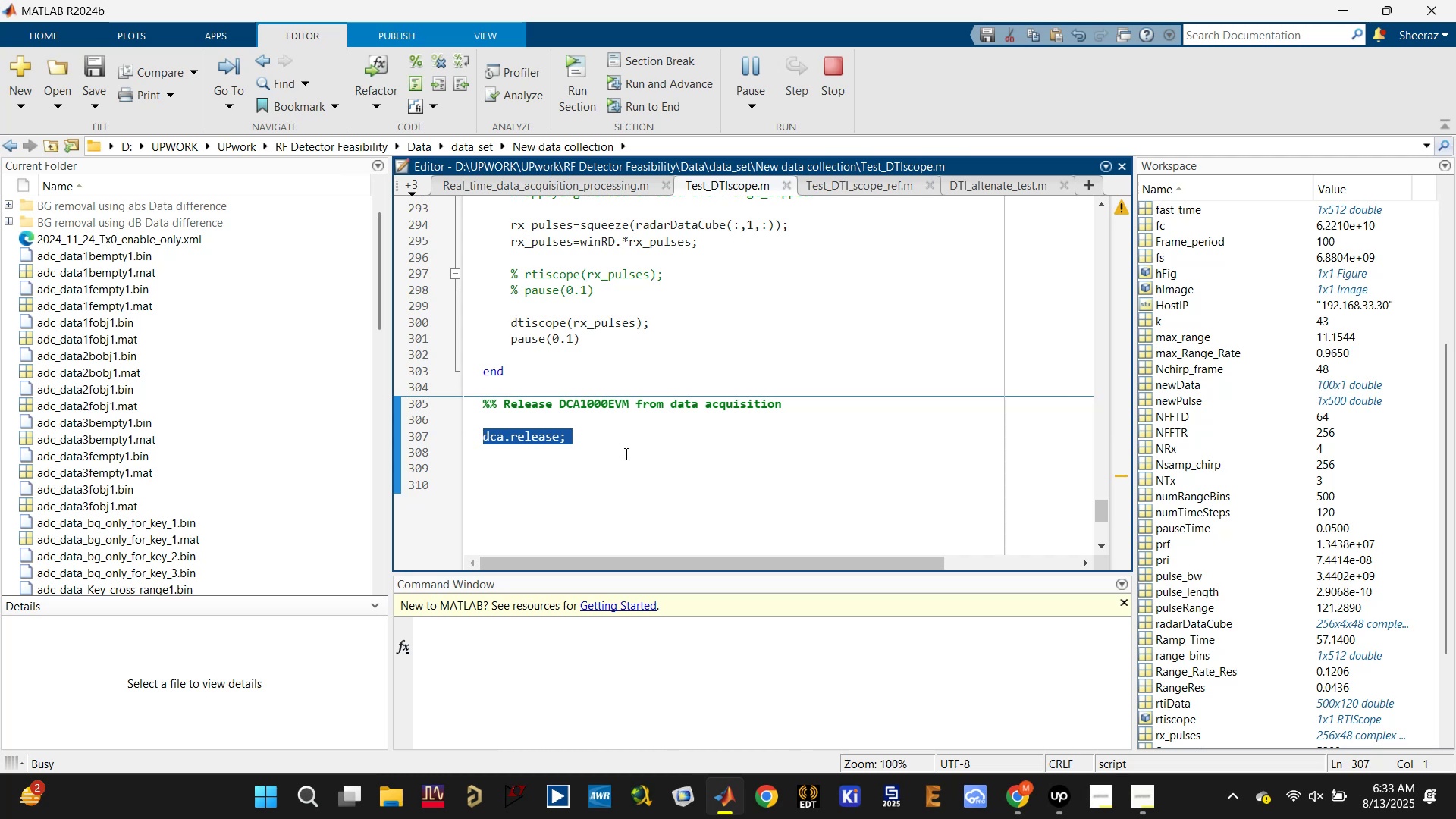 
scroll: coordinate [625, 453], scroll_direction: up, amount: 11.0
 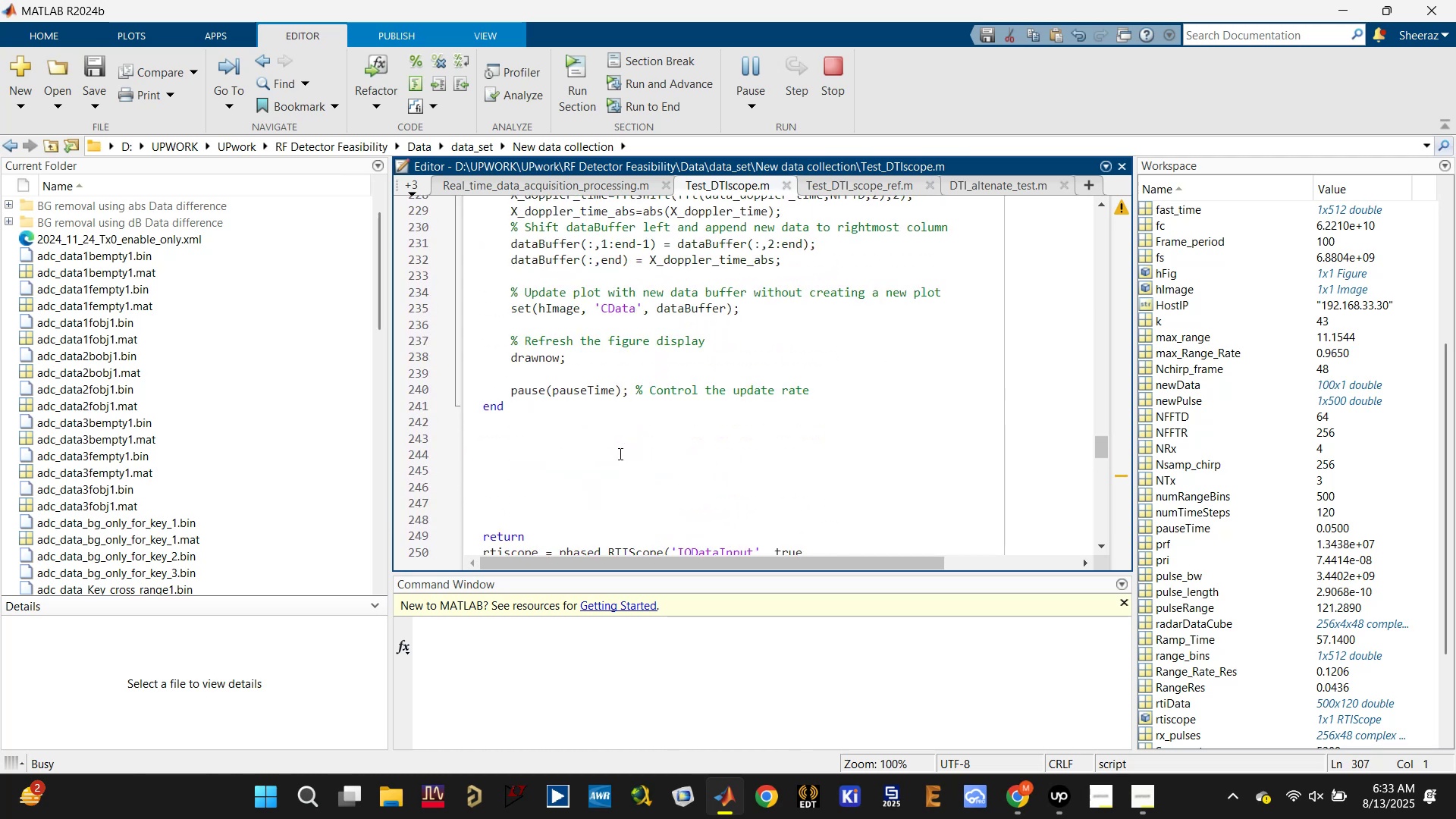 
left_click([610, 454])
 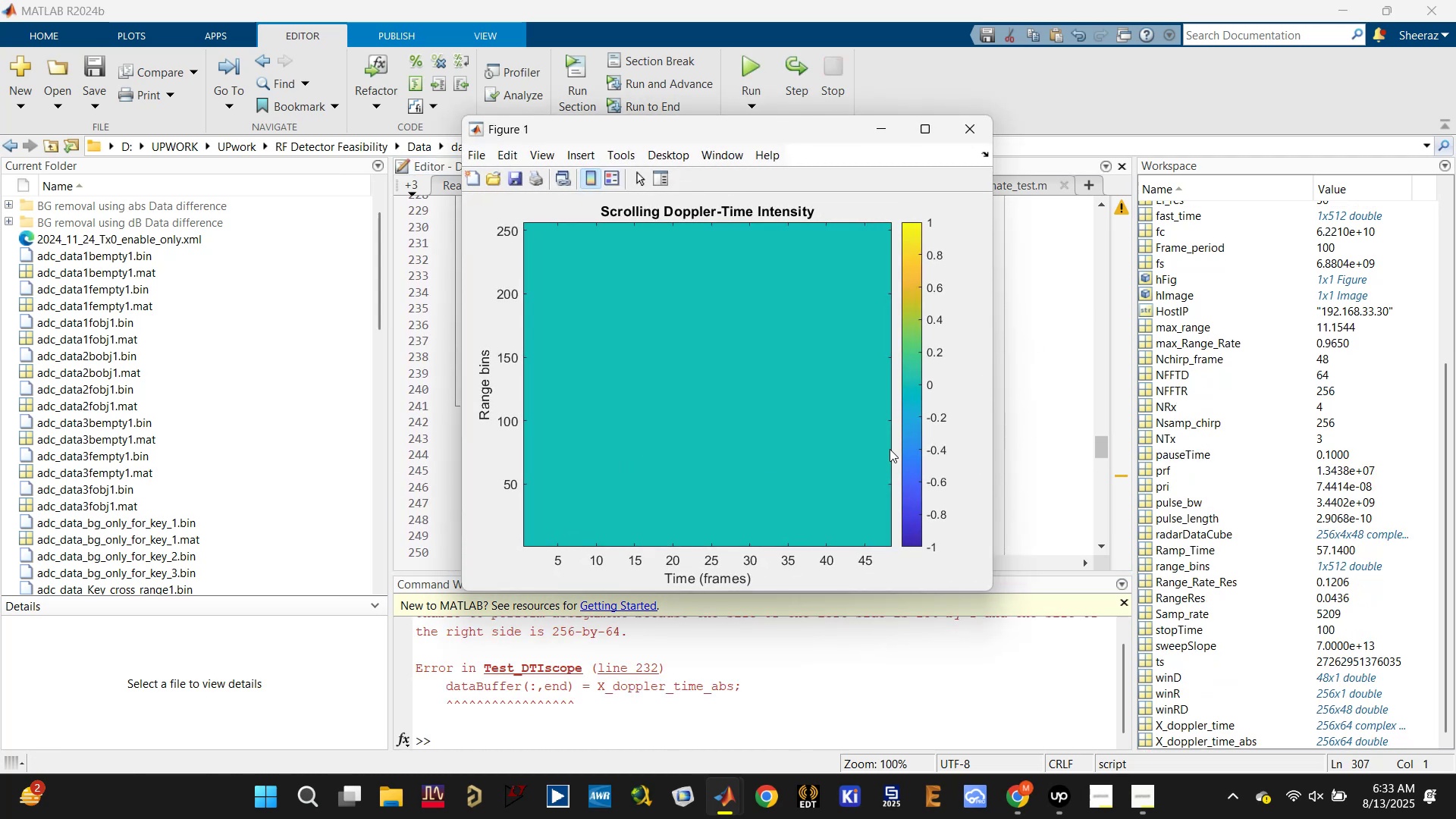 
wait(6.09)
 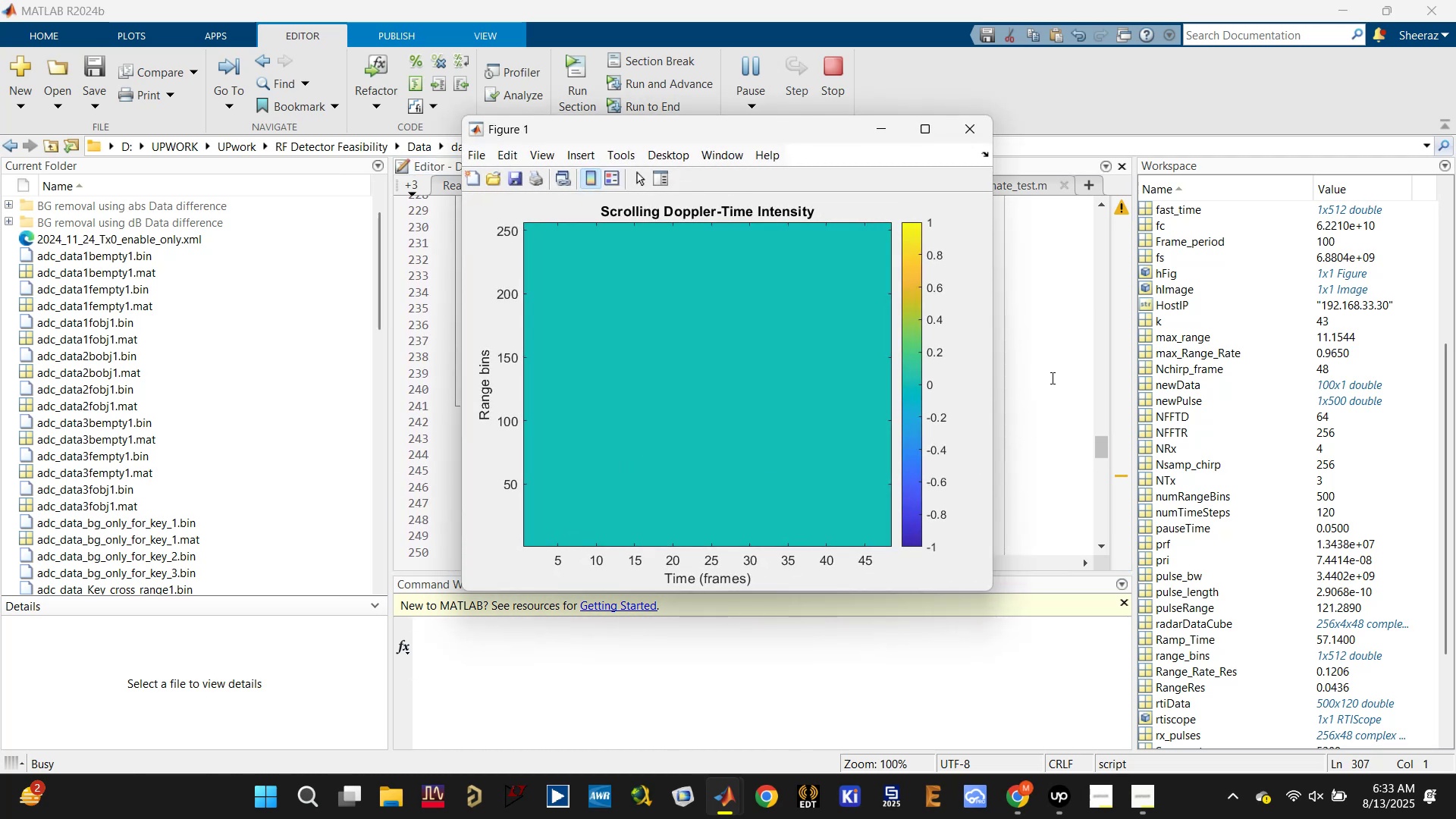 
scroll: coordinate [715, 651], scroll_direction: up, amount: 2.0
 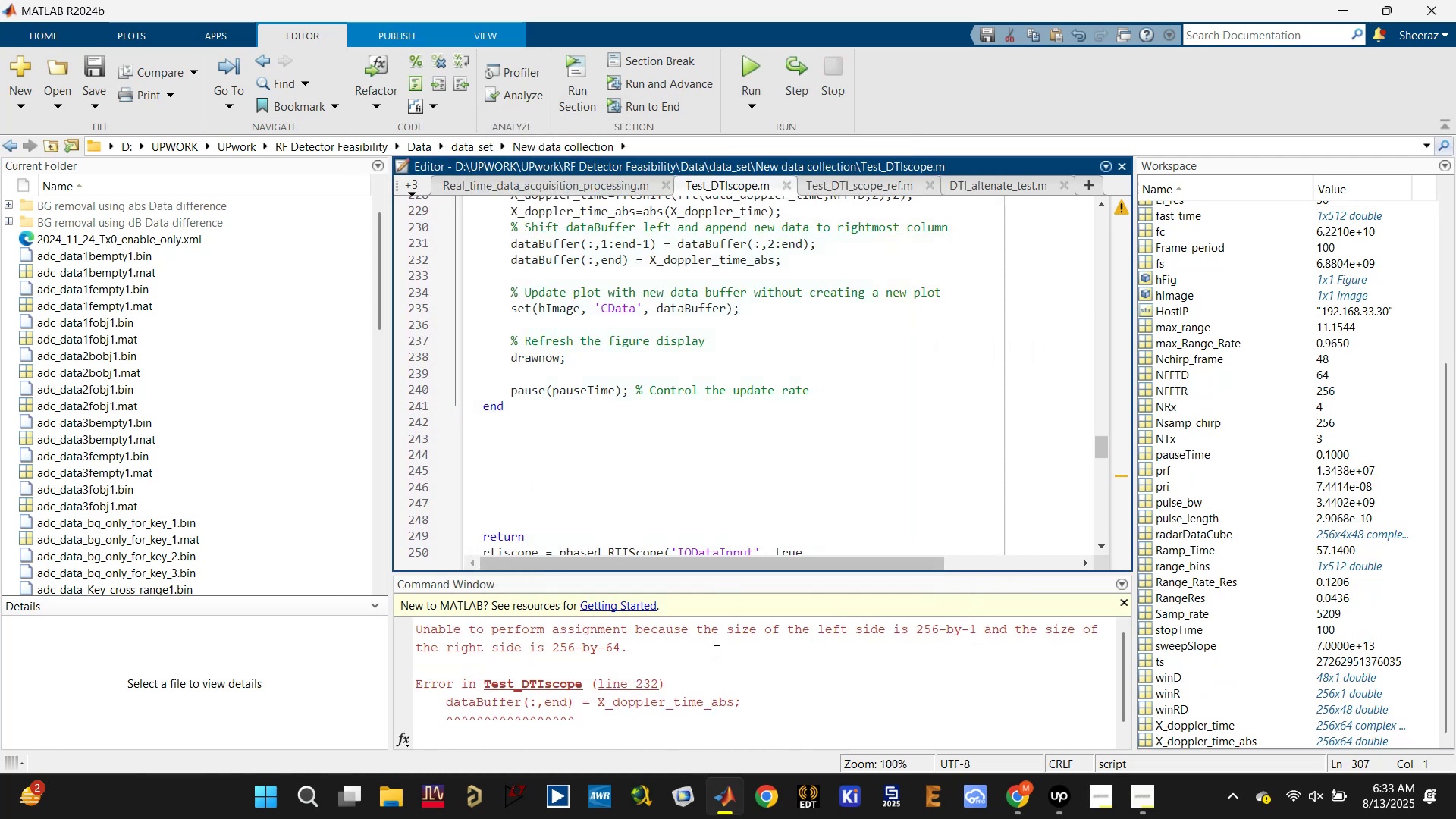 
mouse_move([662, 663])
 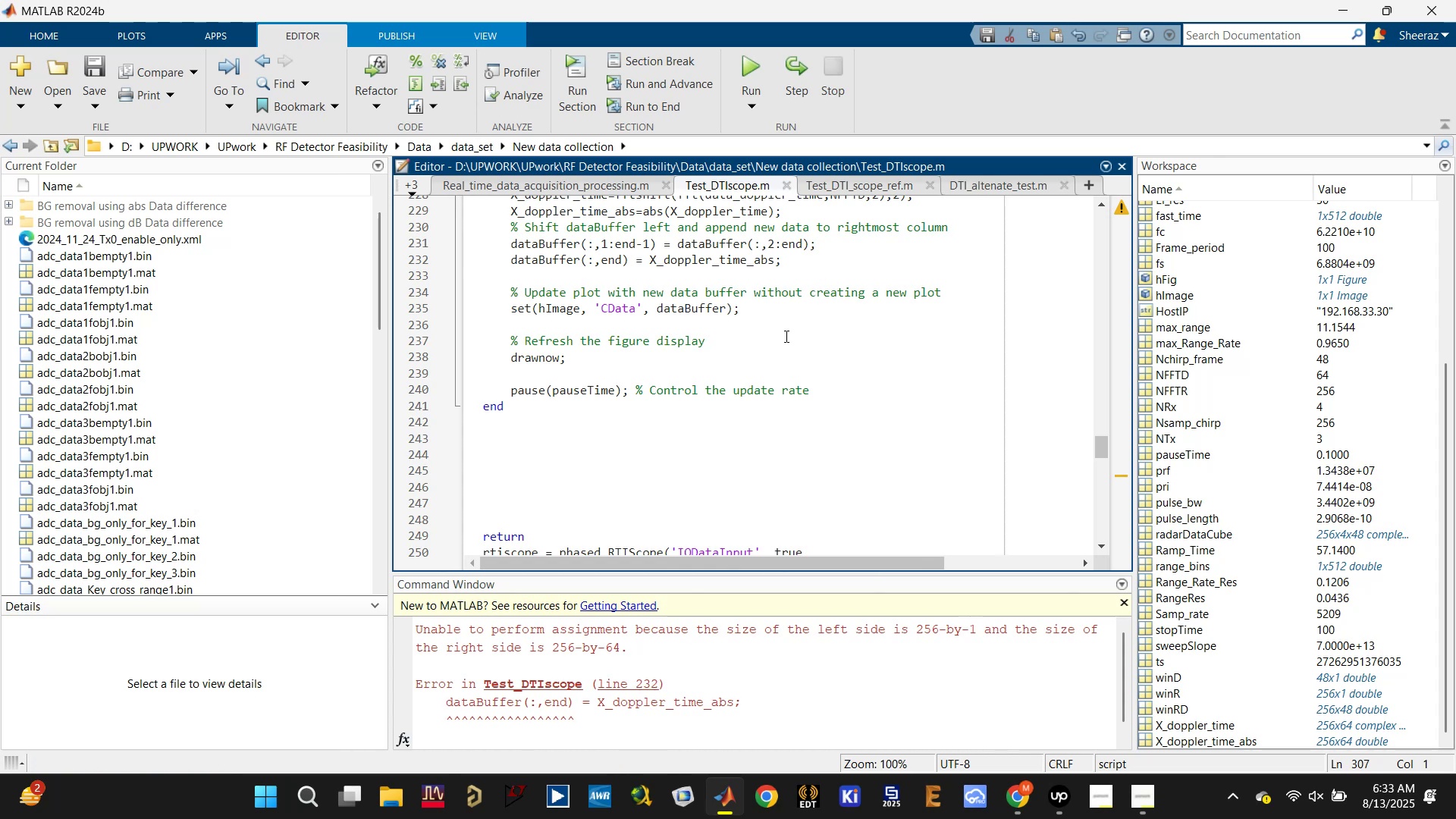 
scroll: coordinate [790, 335], scroll_direction: up, amount: 1.0
 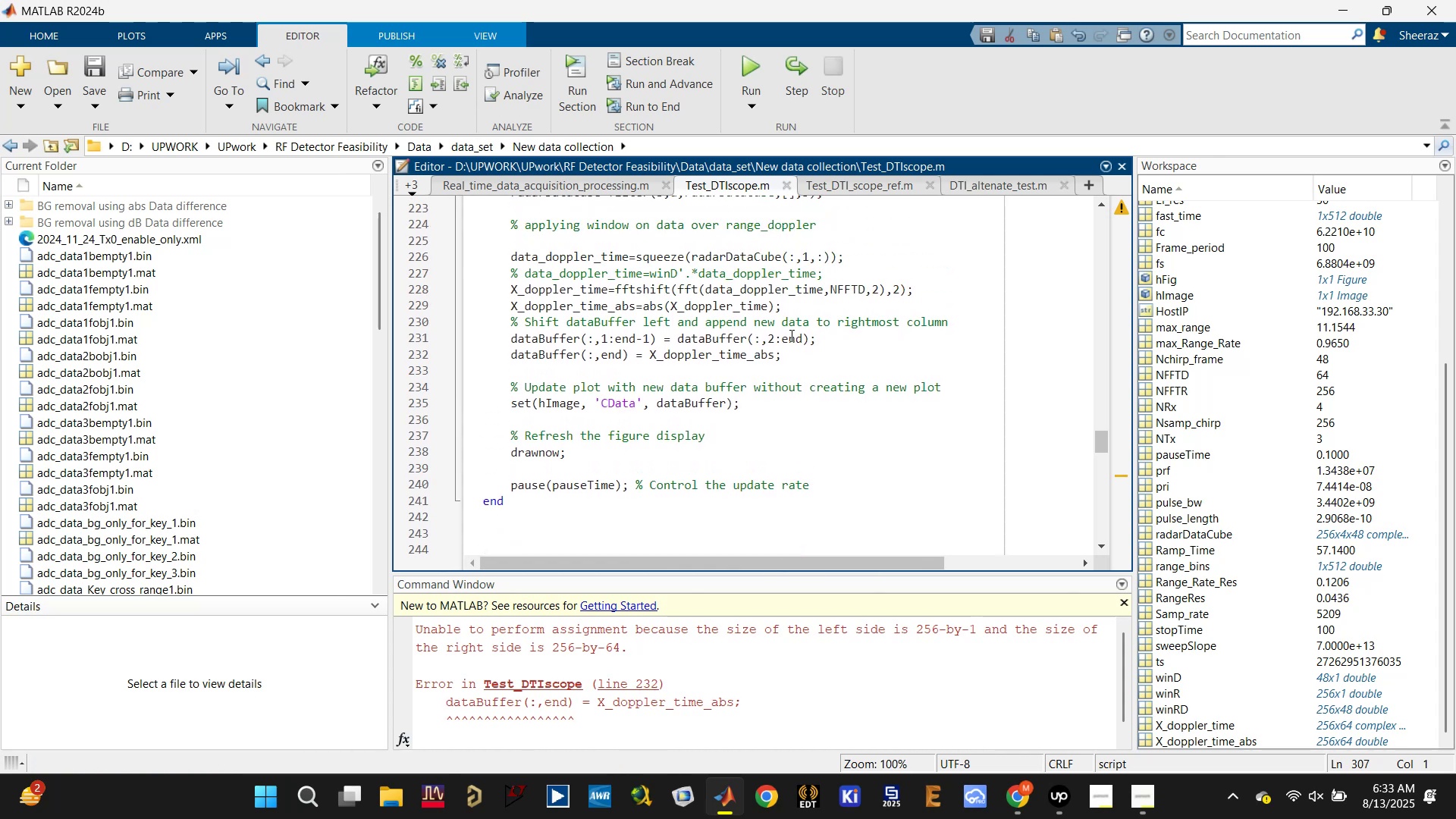 
scroll: coordinate [698, 439], scroll_direction: down, amount: 12.0
 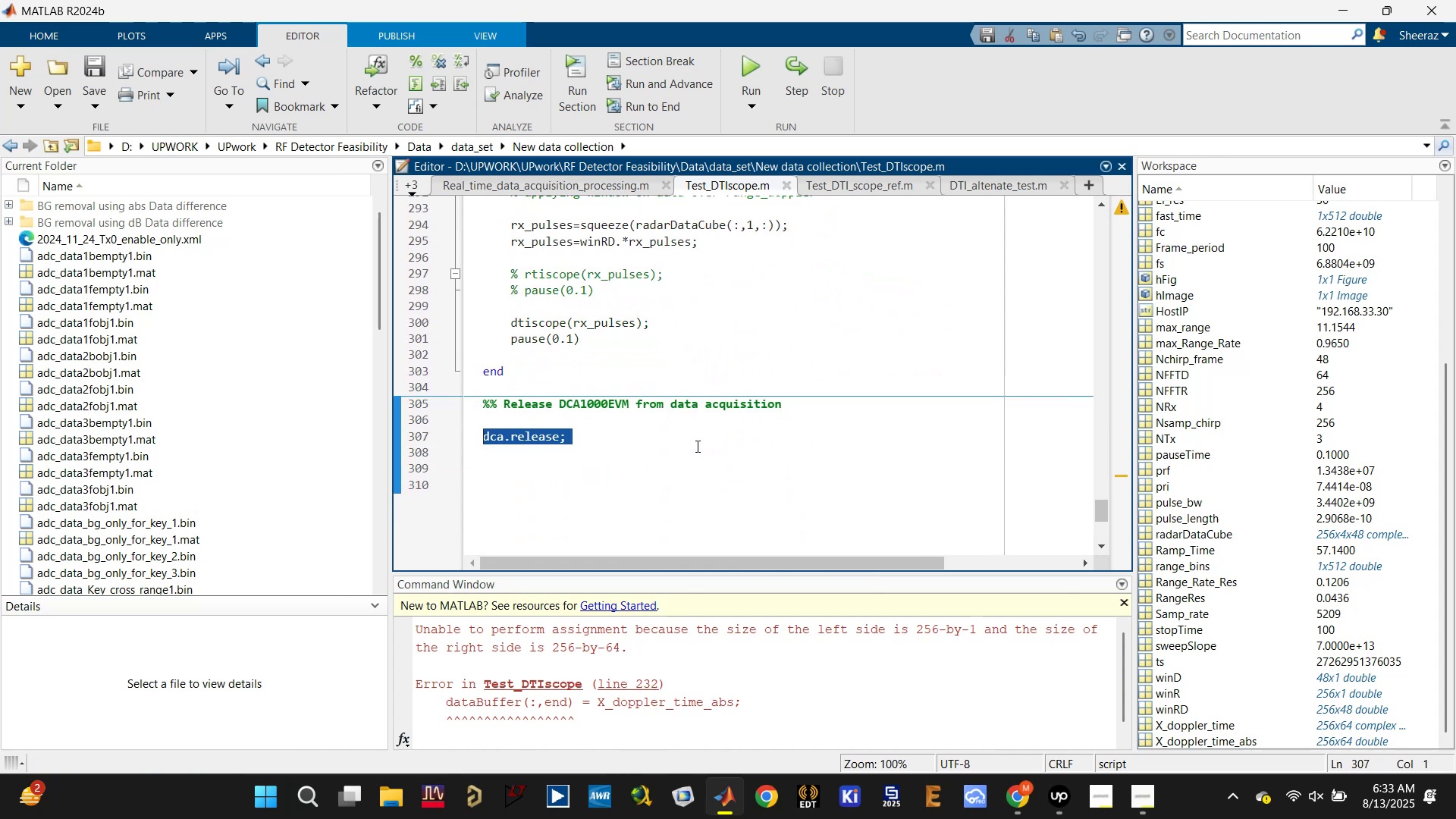 
left_click([689, 454])
 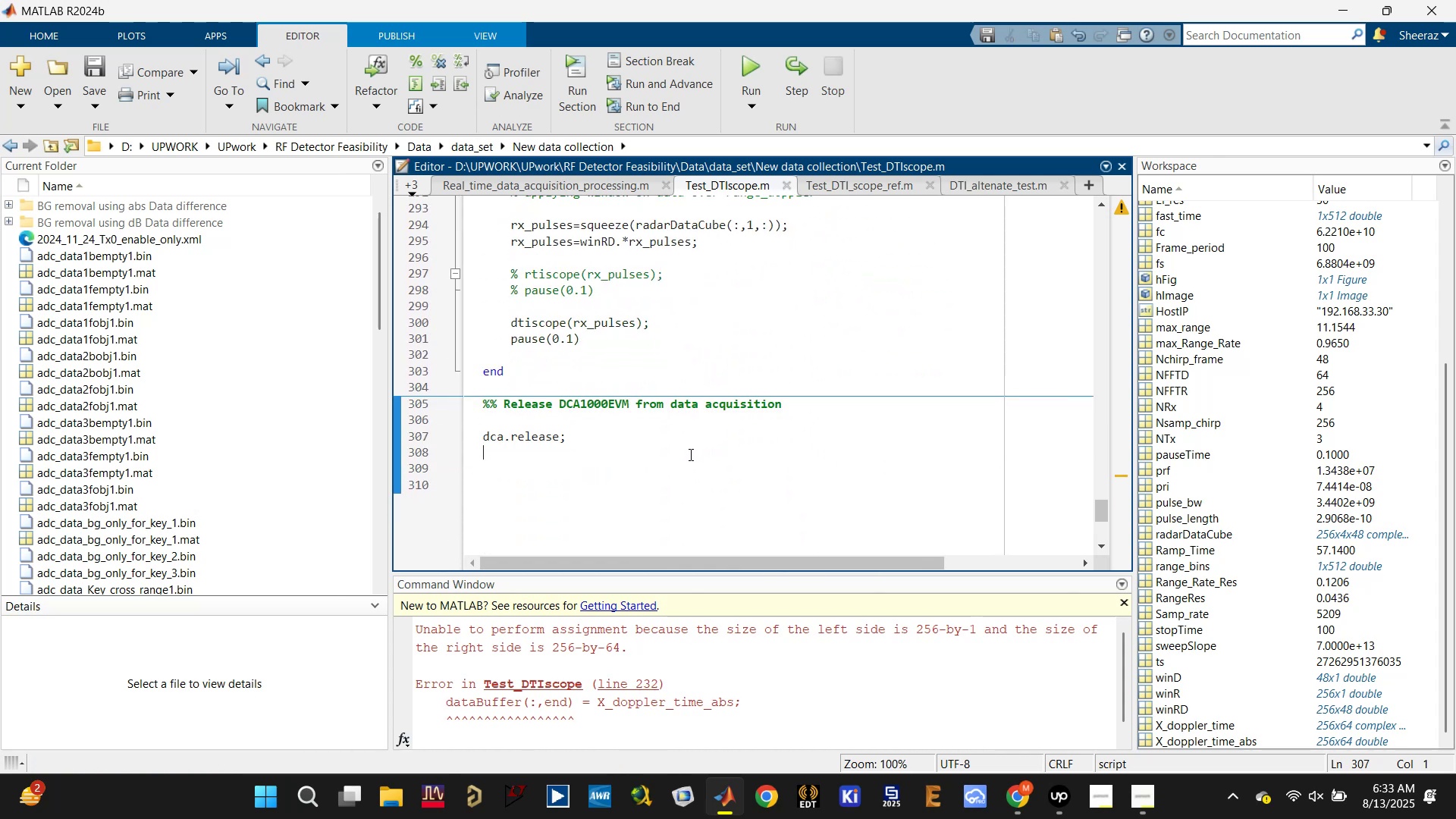 
key(Control+Enter)
 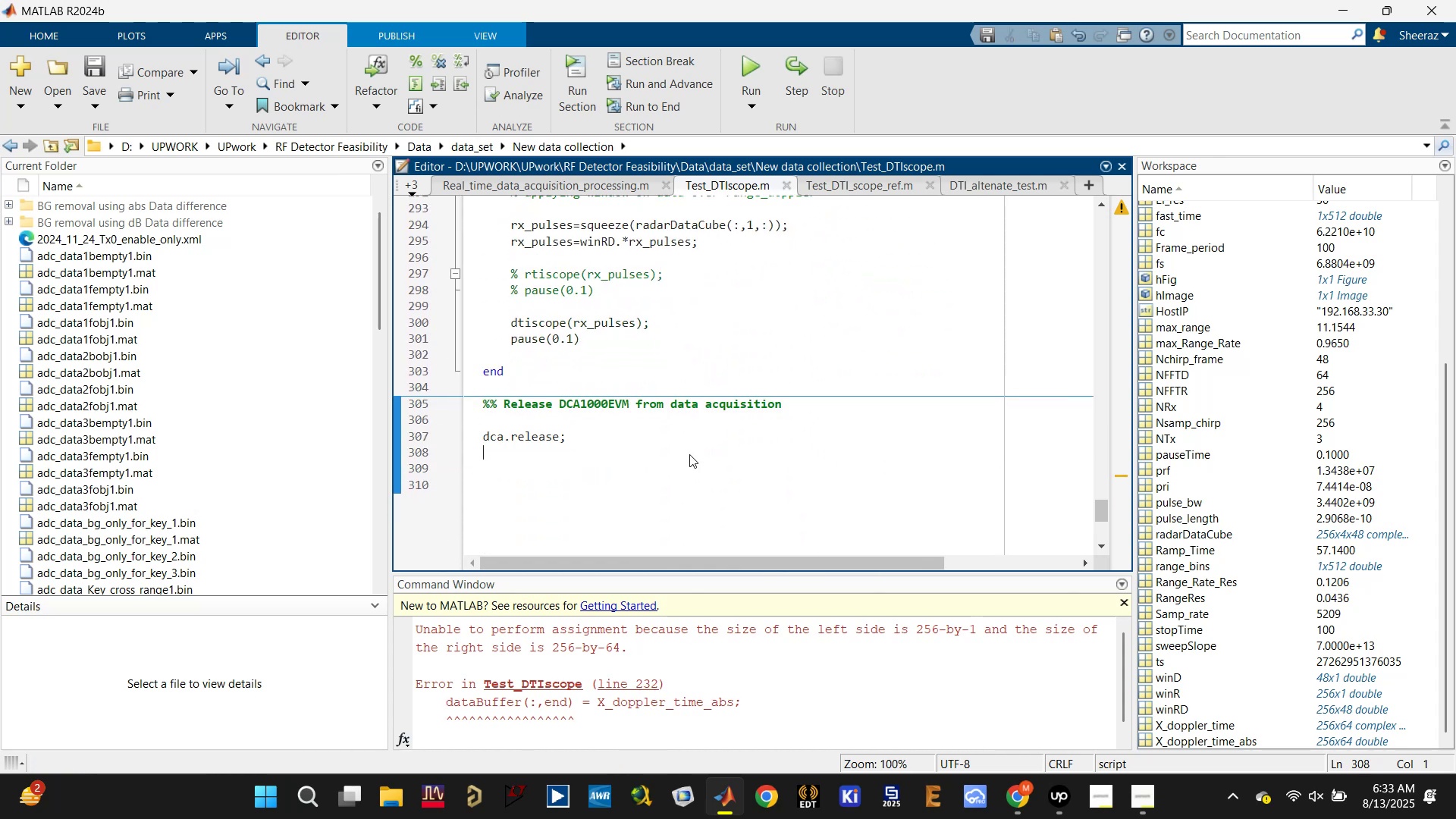 
scroll: coordinate [628, 397], scroll_direction: up, amount: 14.0
 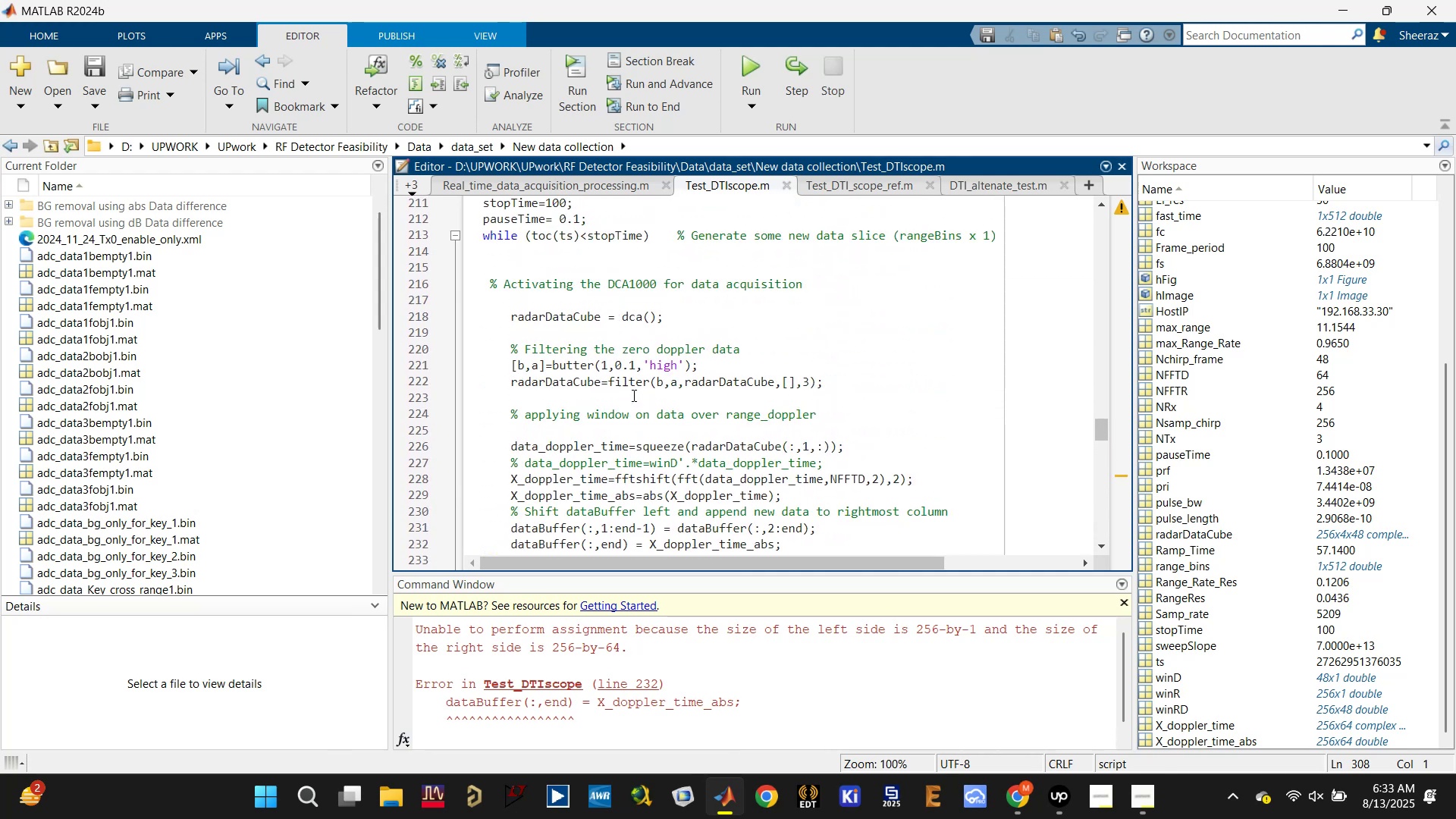 
scroll: coordinate [648, 388], scroll_direction: down, amount: 2.0
 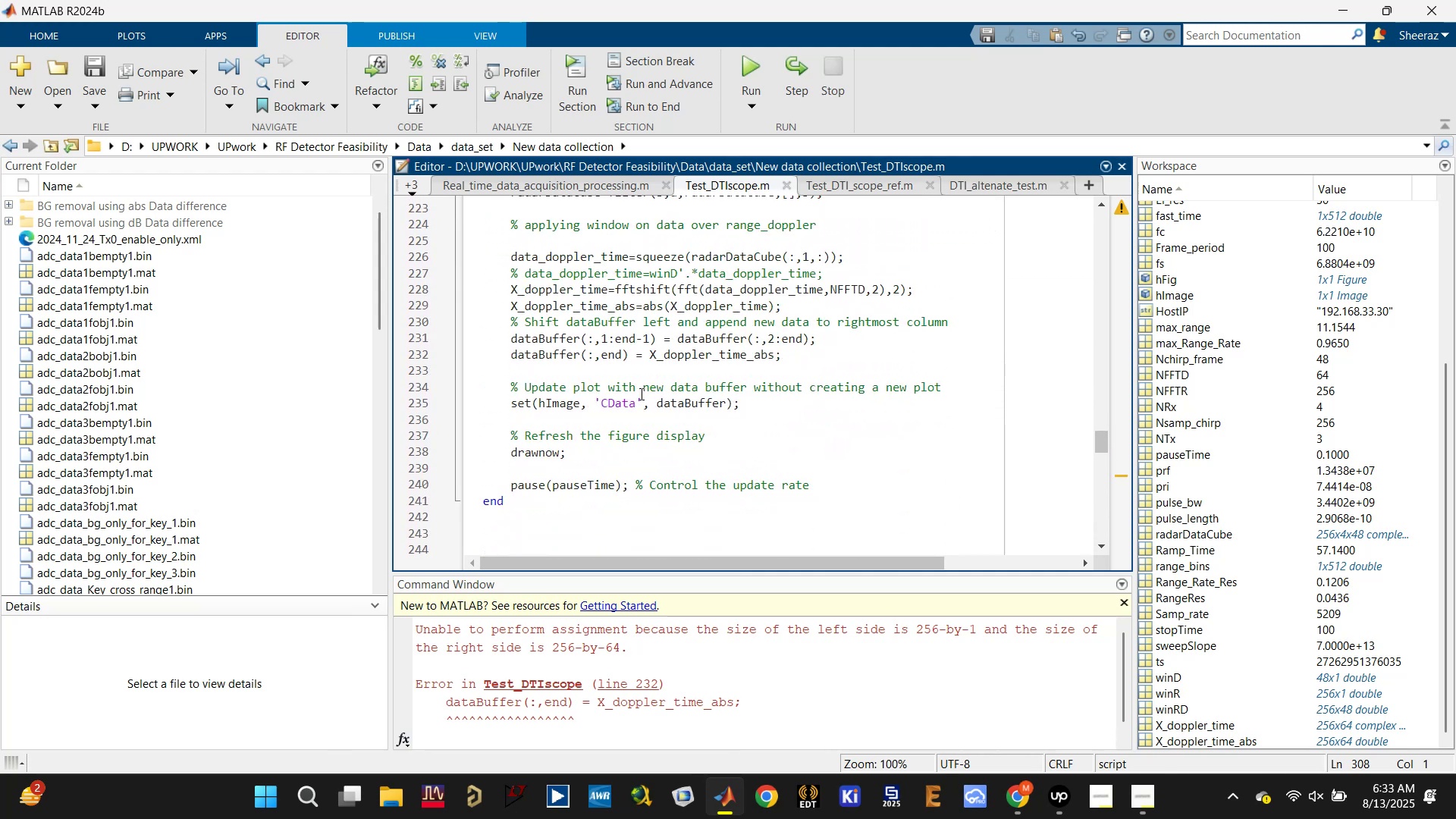 
left_click([630, 399])
 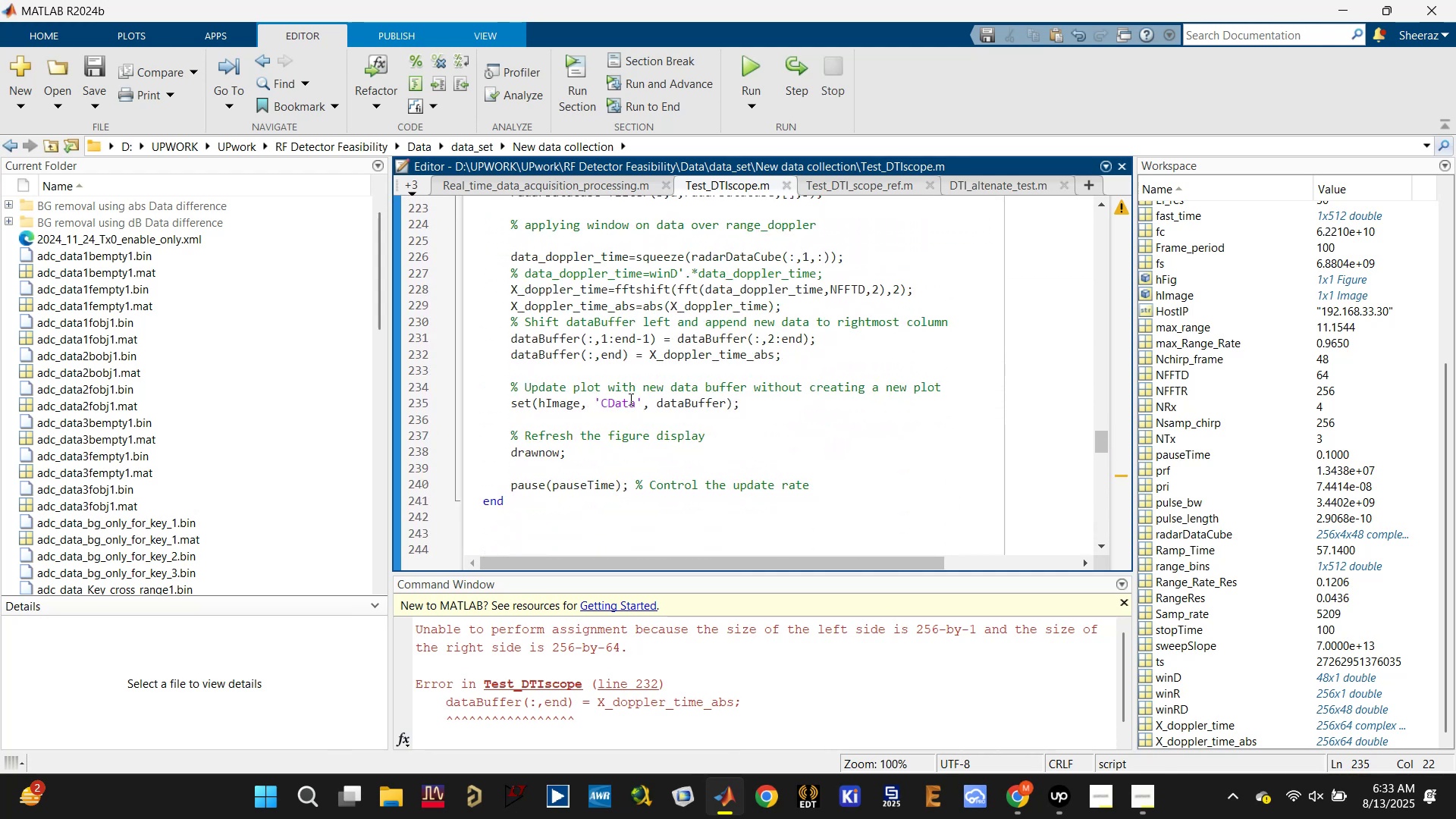 
scroll: coordinate [629, 399], scroll_direction: up, amount: 4.0
 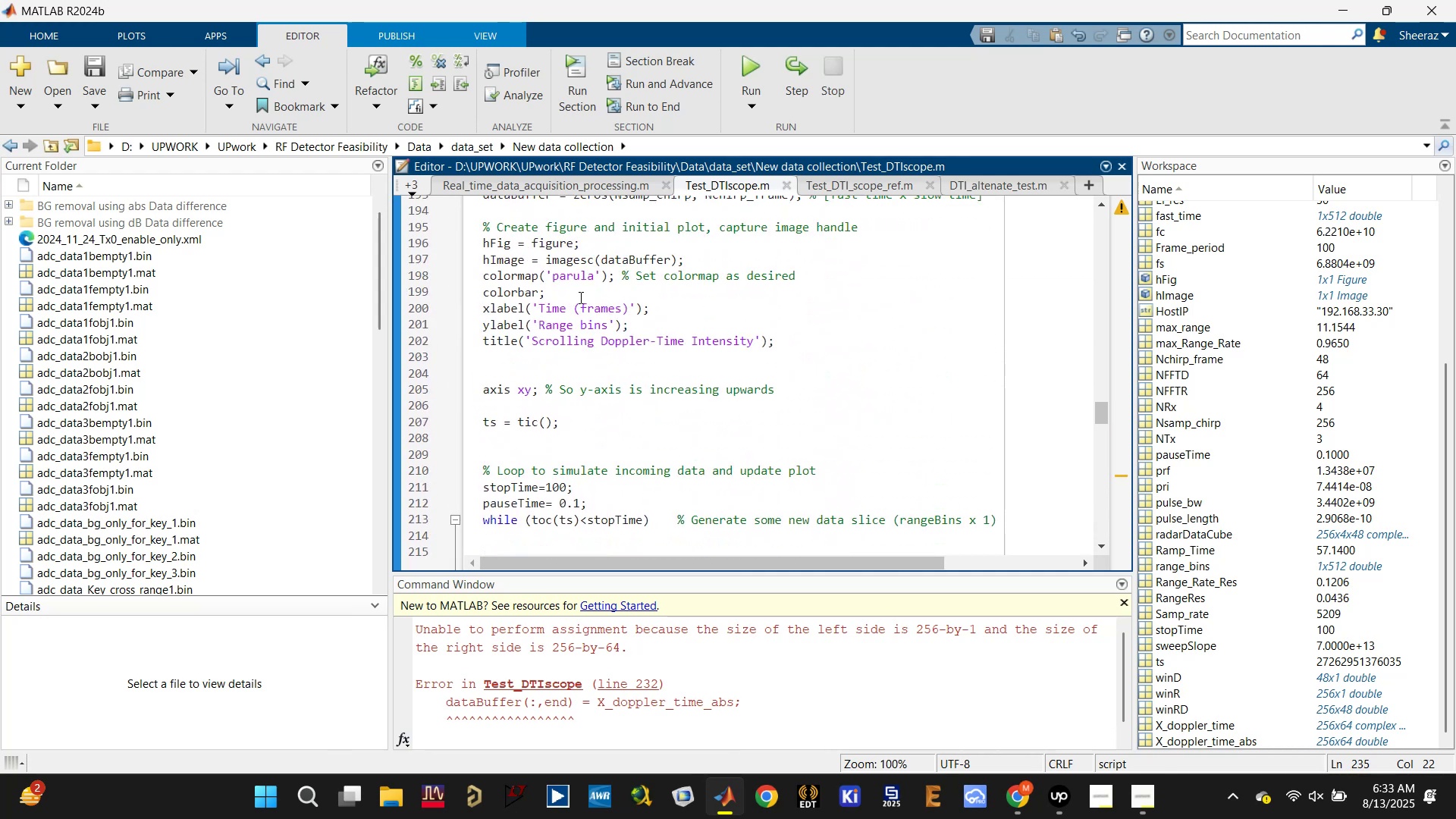 
double_click([570, 272])
 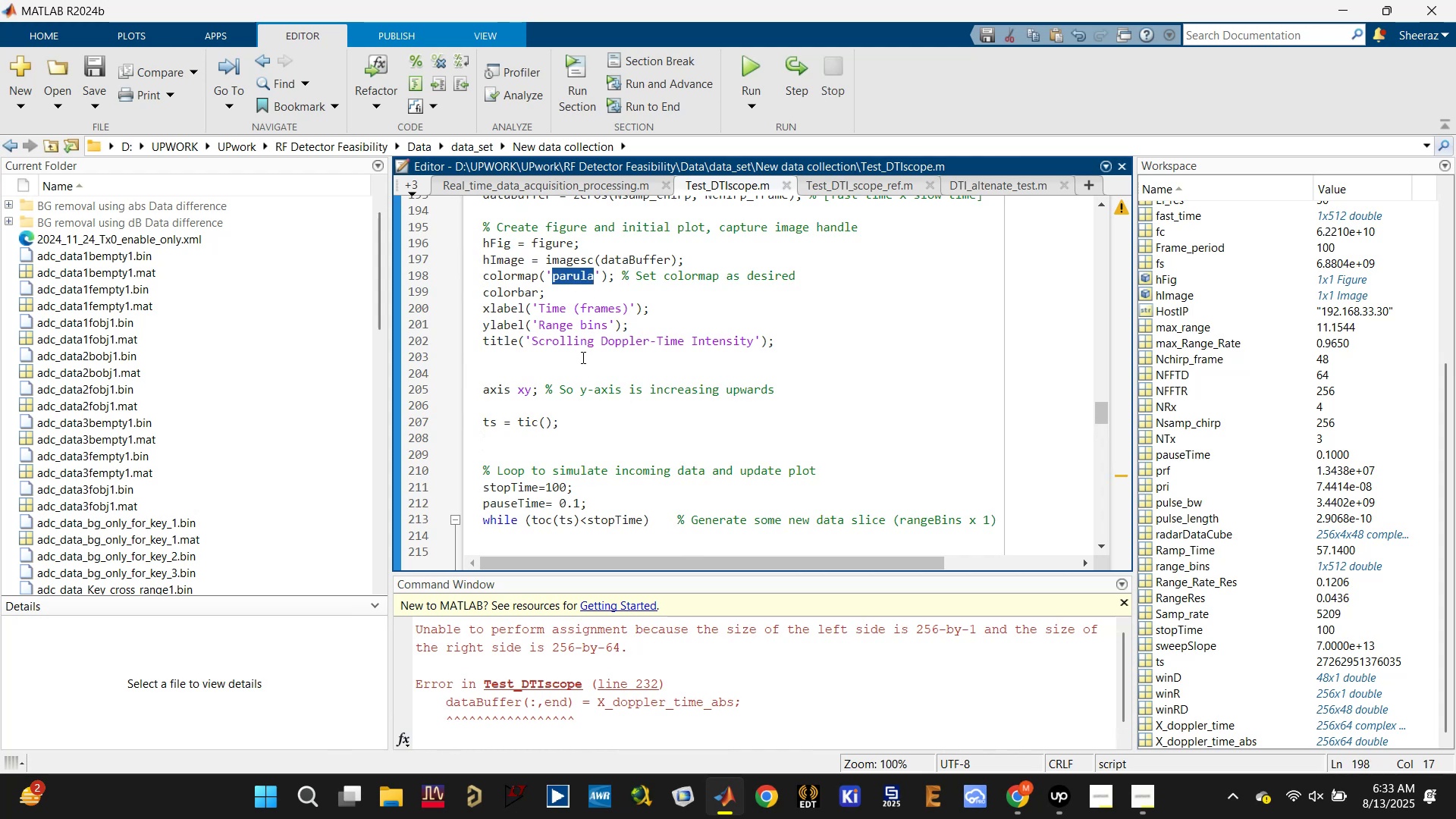 
type(jet)
 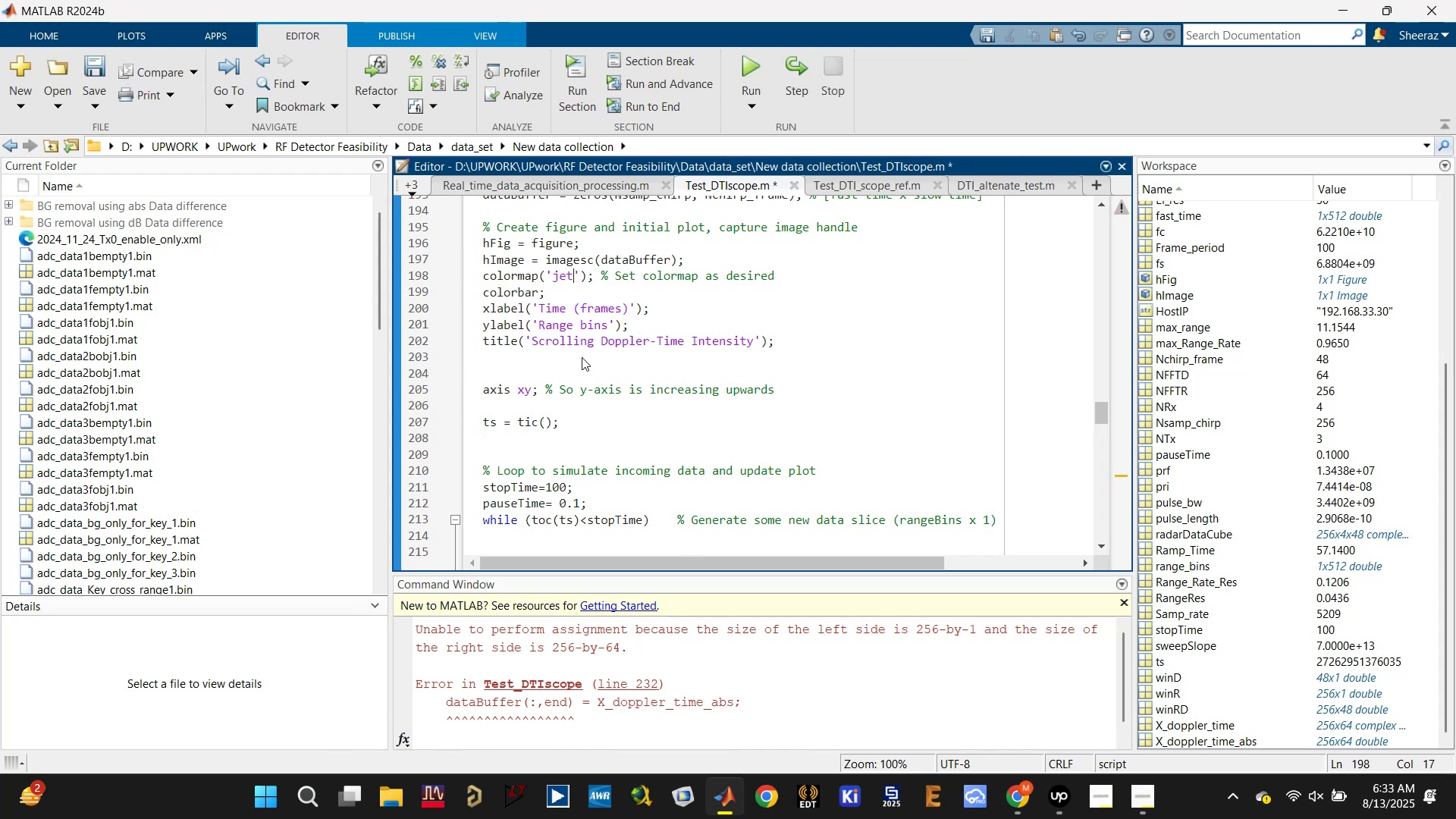 
key(Control+S)
 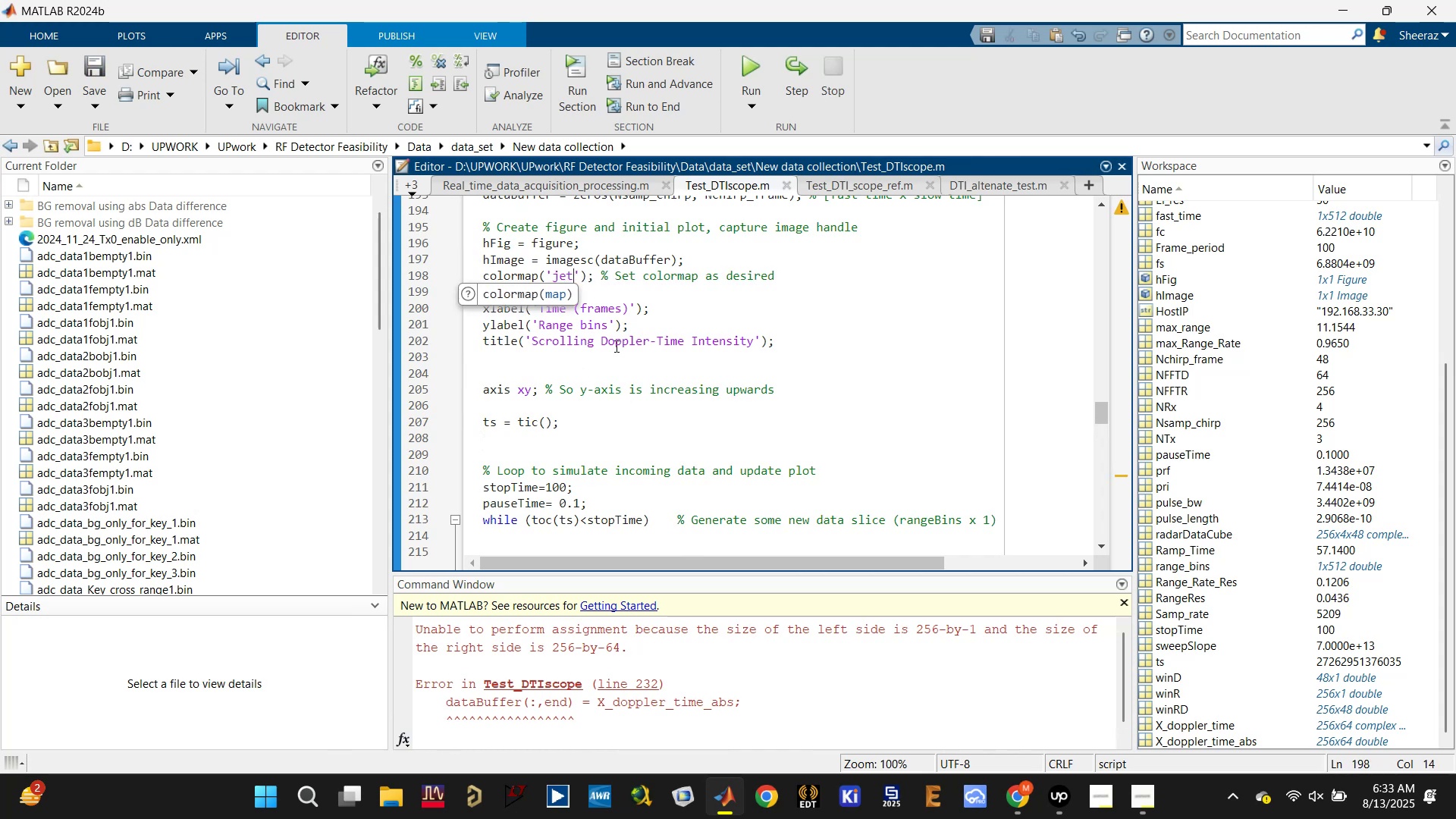 
left_click([639, 328])
 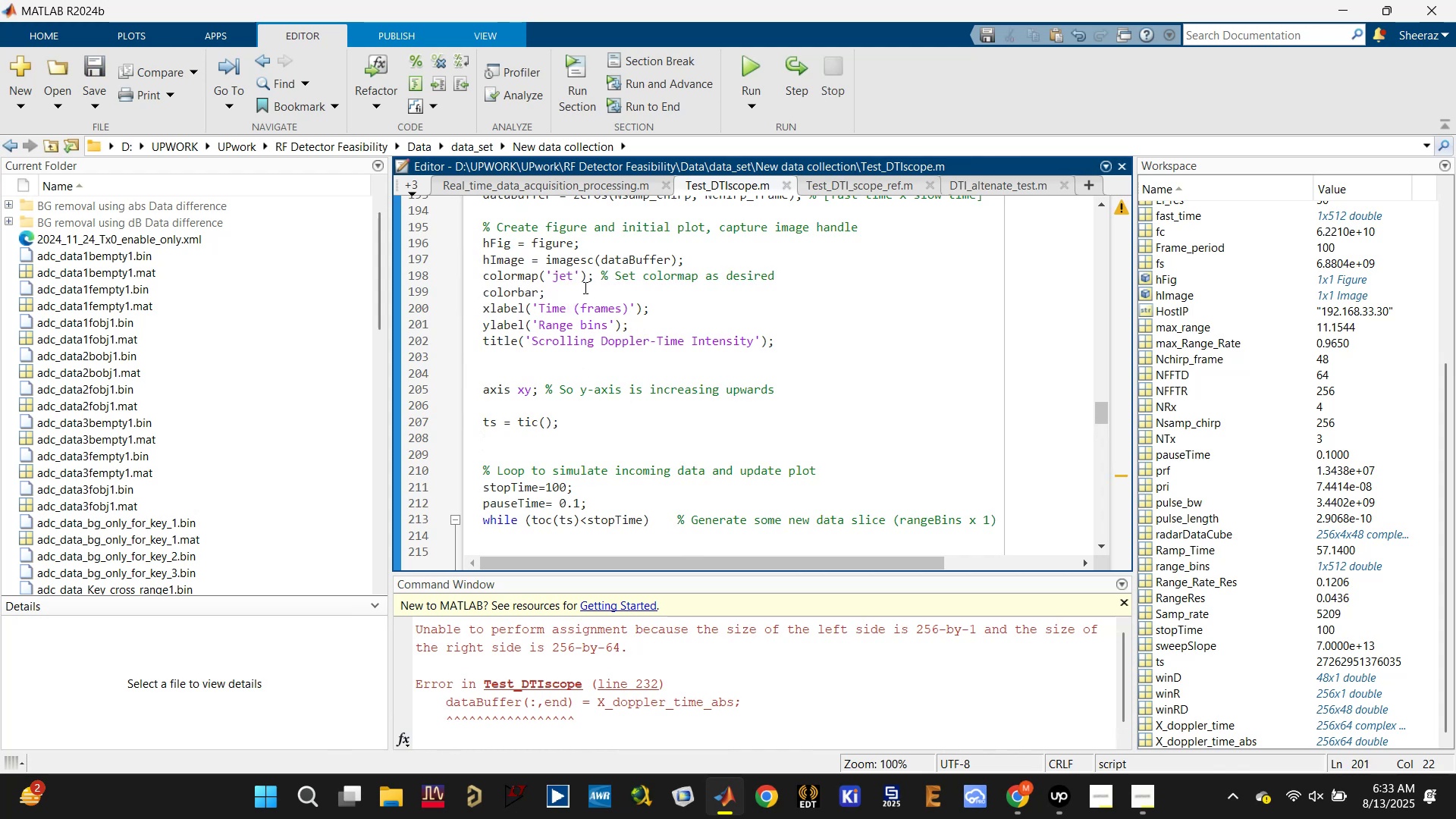 
scroll: coordinate [602, 369], scroll_direction: down, amount: 6.0
 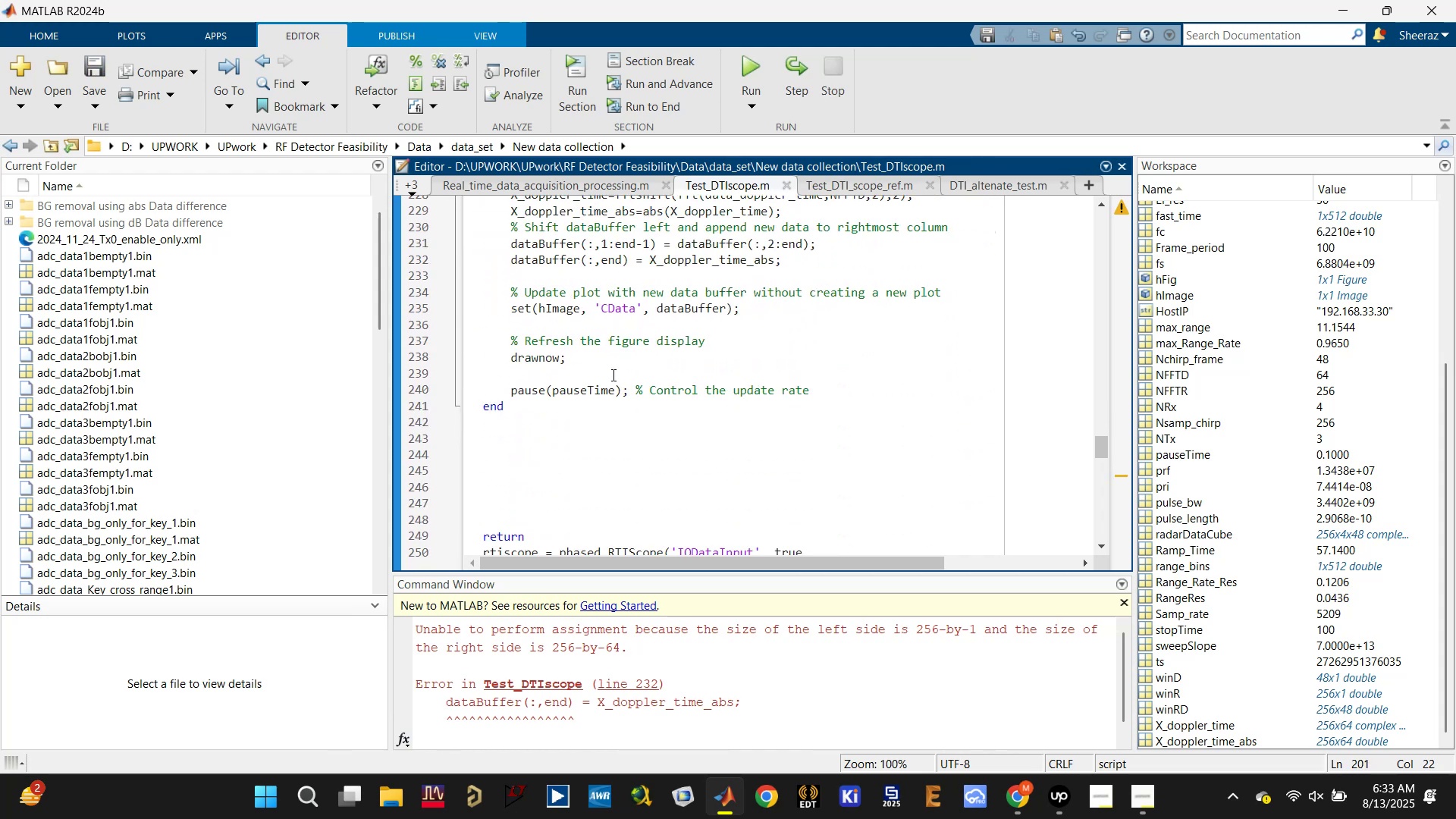 
scroll: coordinate [642, 384], scroll_direction: up, amount: 1.0
 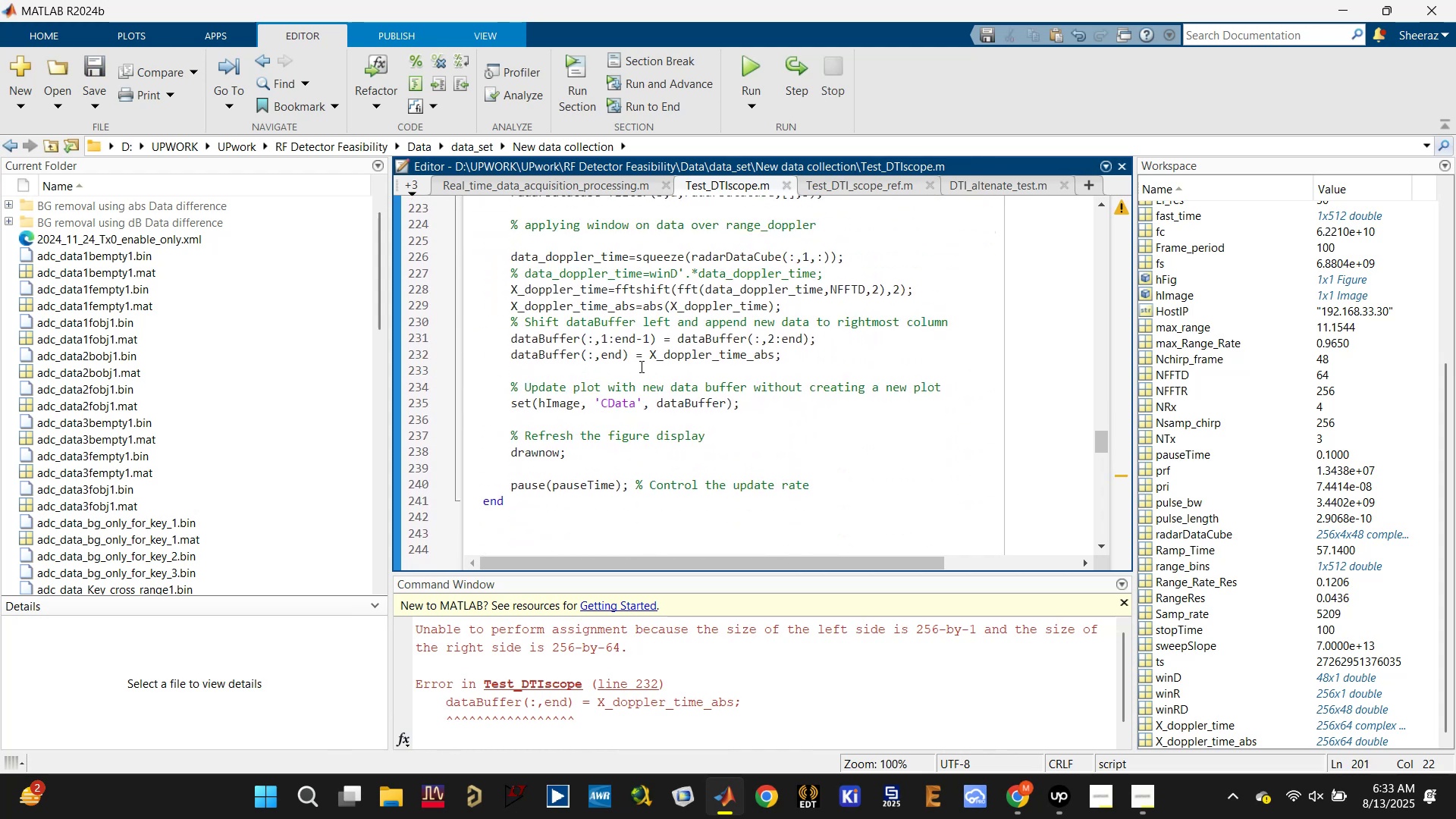 
left_click([601, 356])
 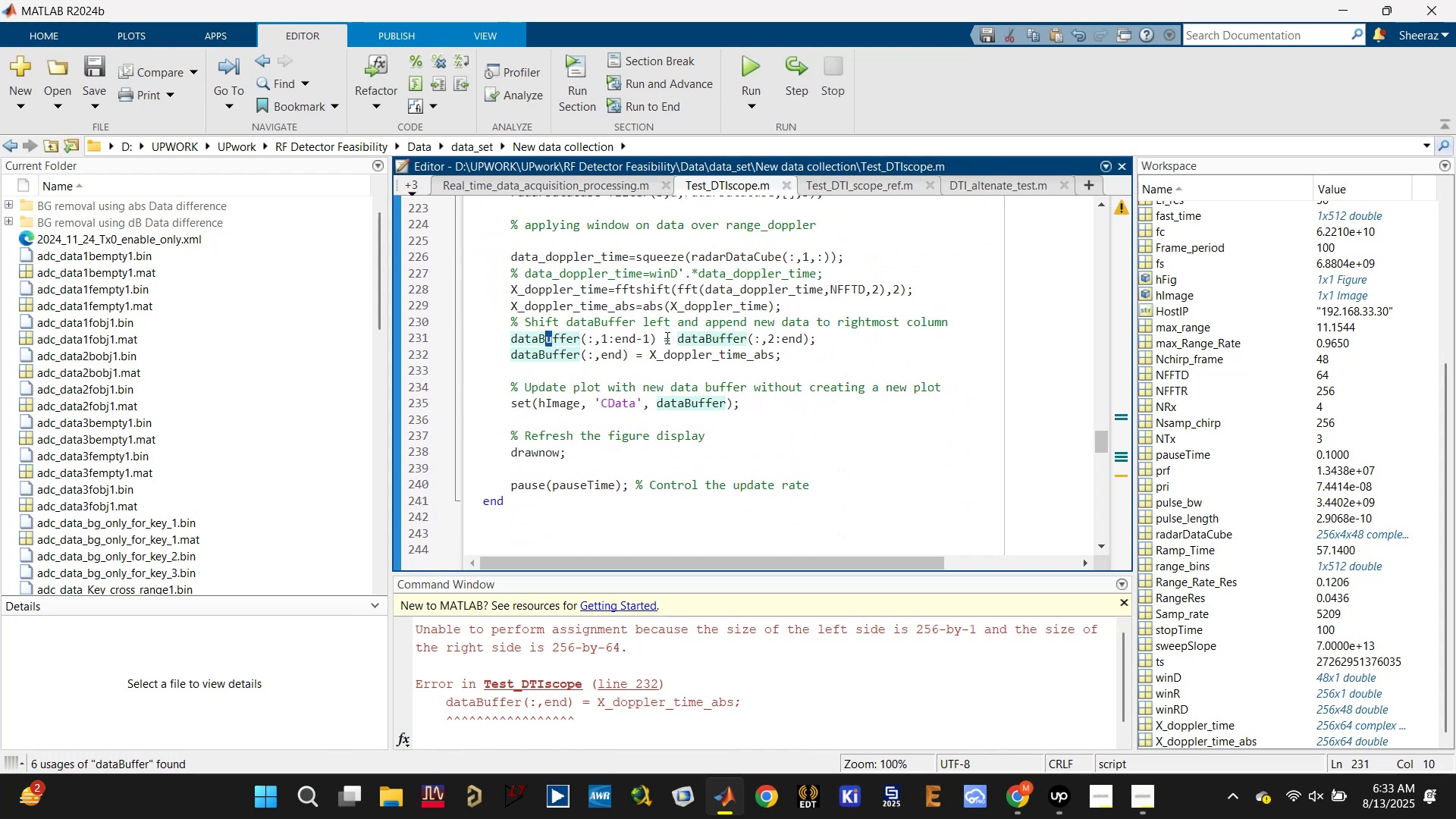 
scroll: coordinate [1206, 403], scroll_direction: up, amount: 6.0
 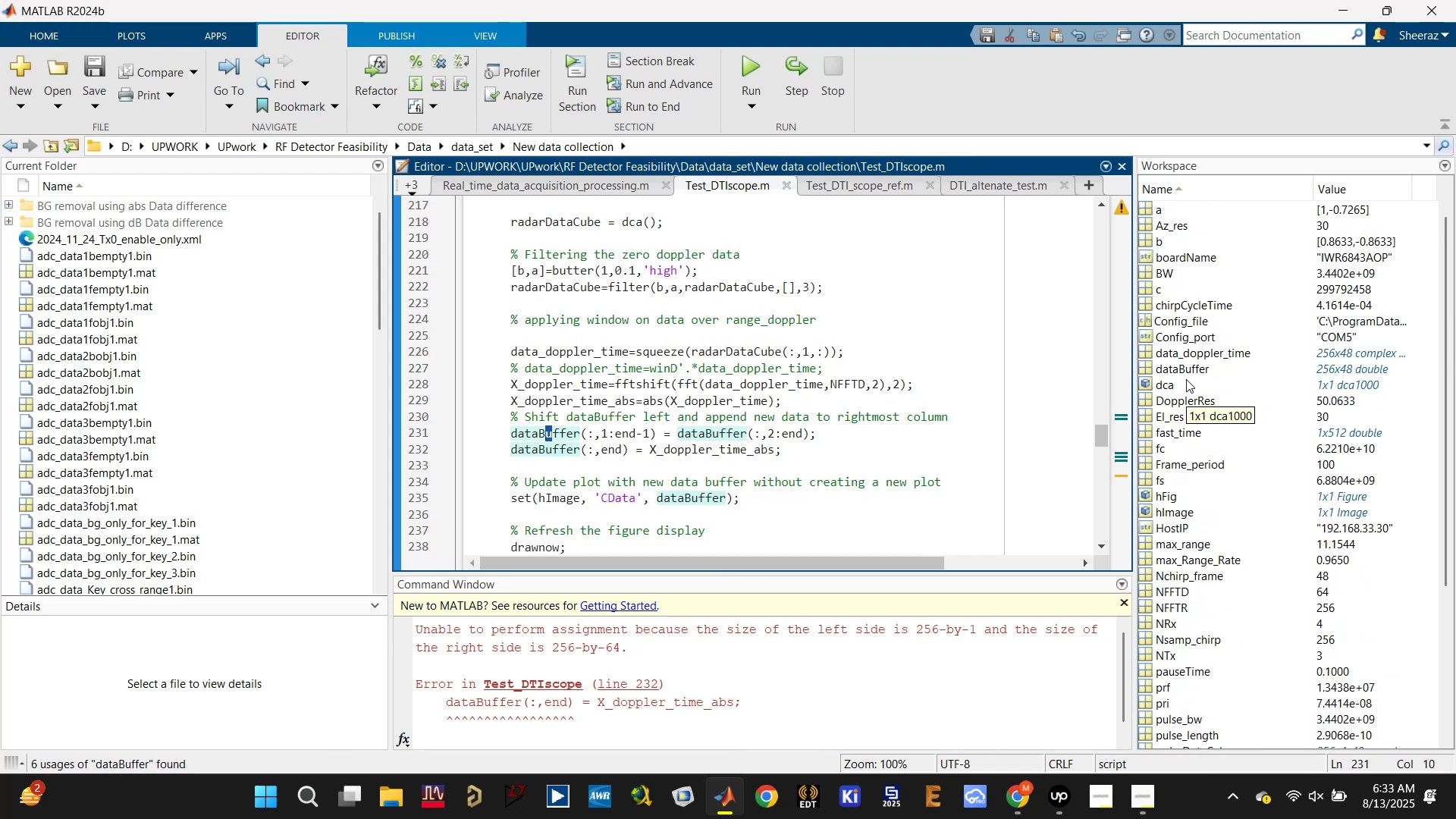 
left_click([1192, 369])
 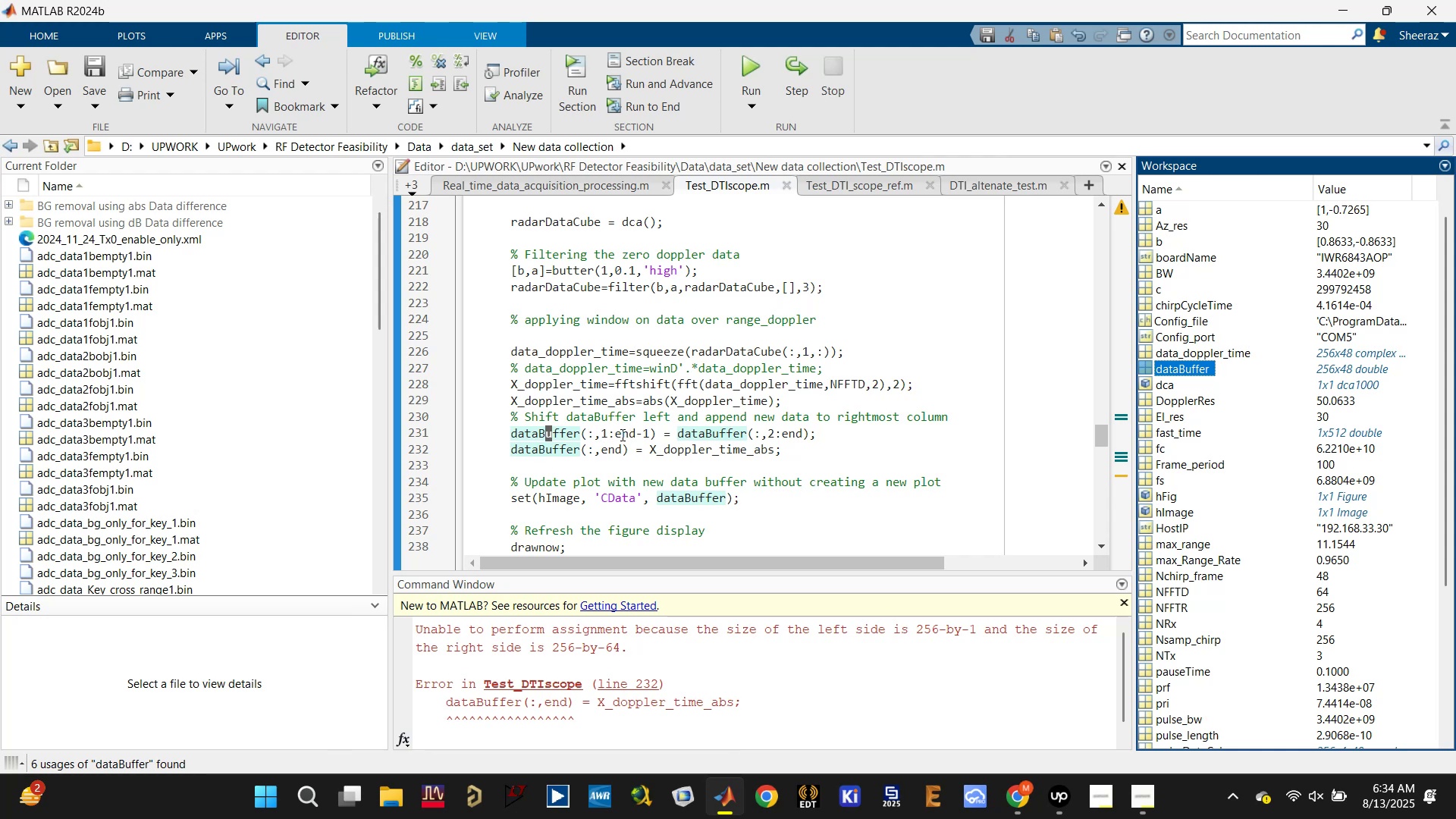 
wait(12.83)
 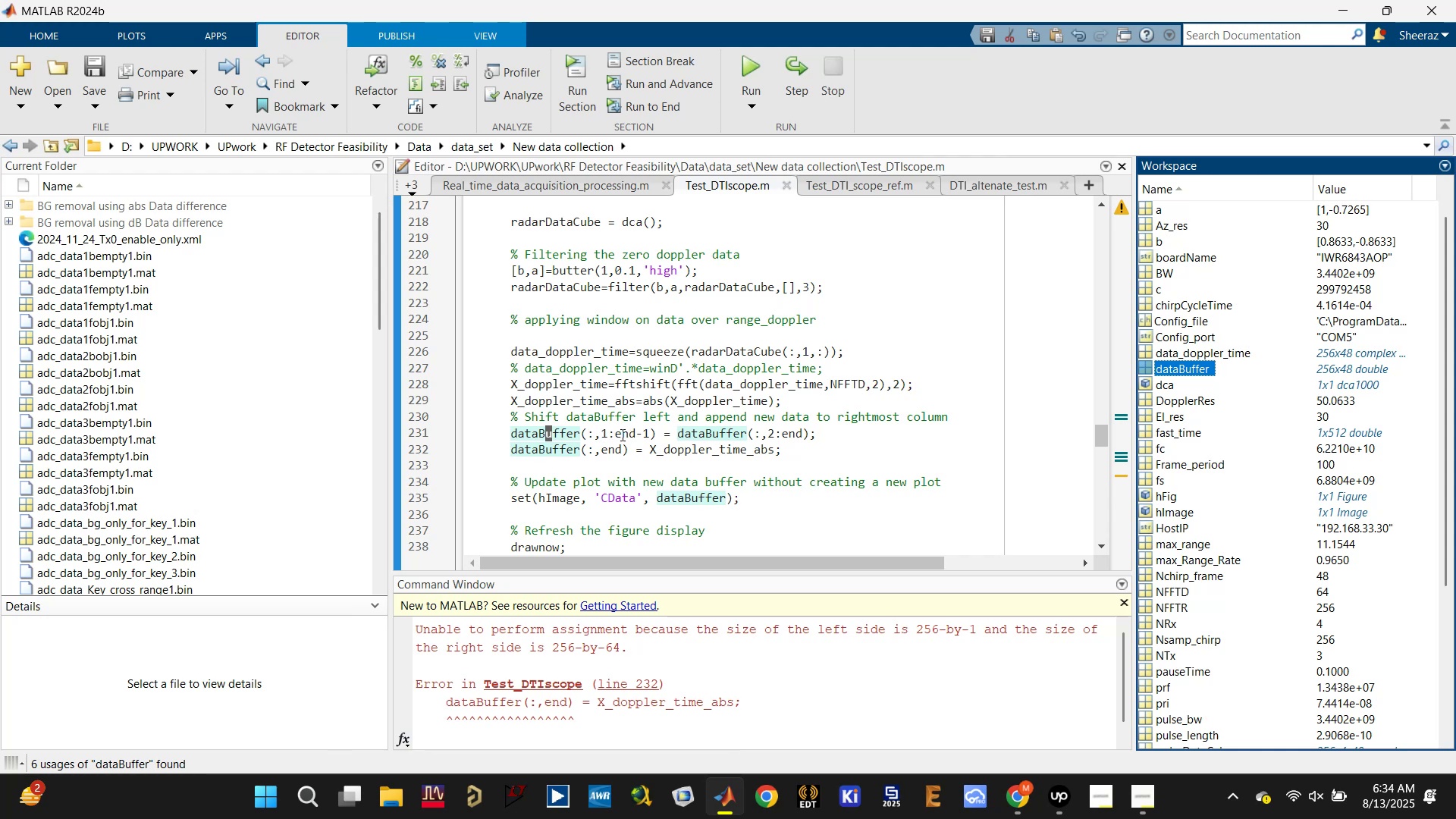 
double_click([621, 431])
 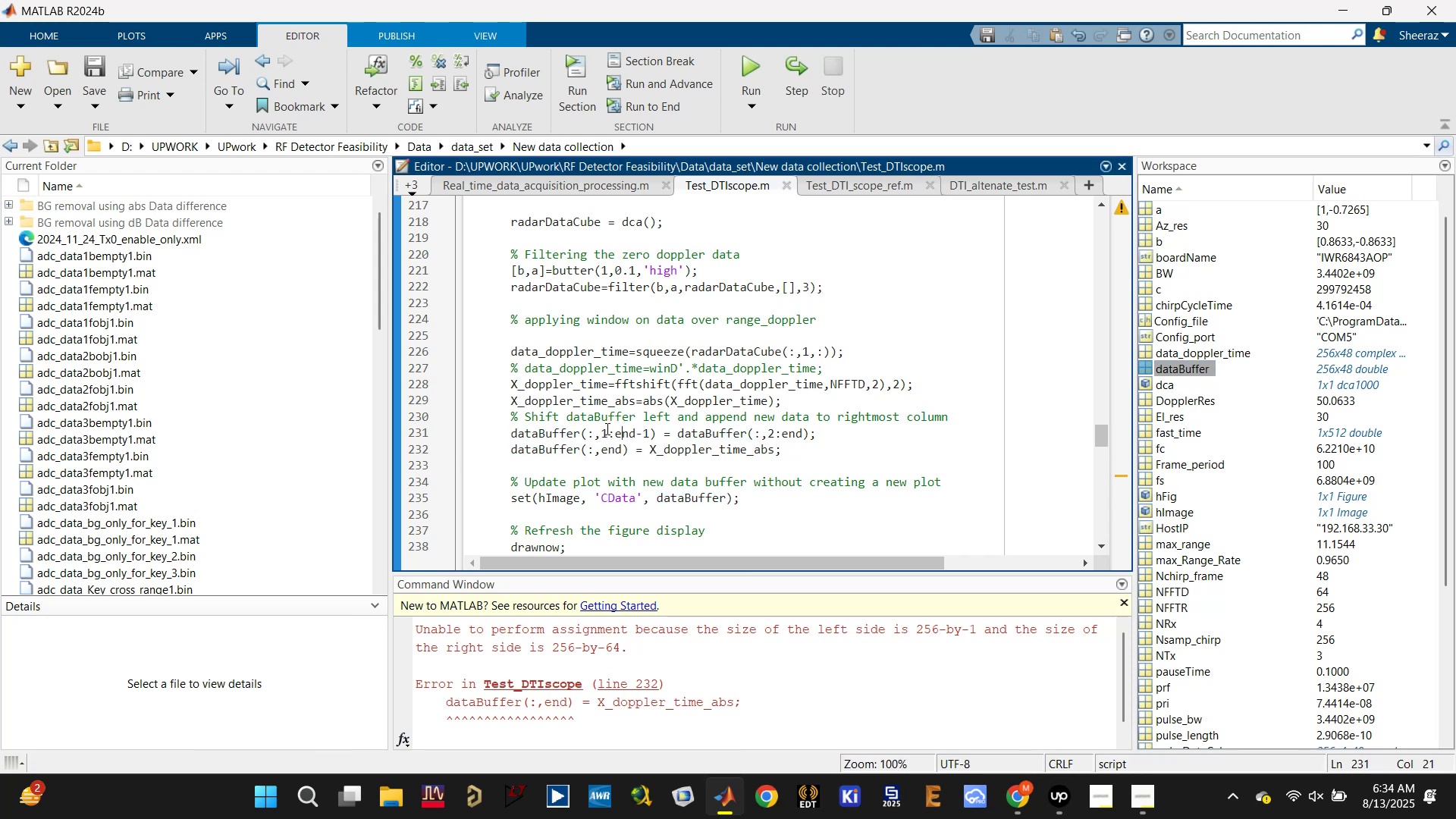 
double_click([607, 450])
 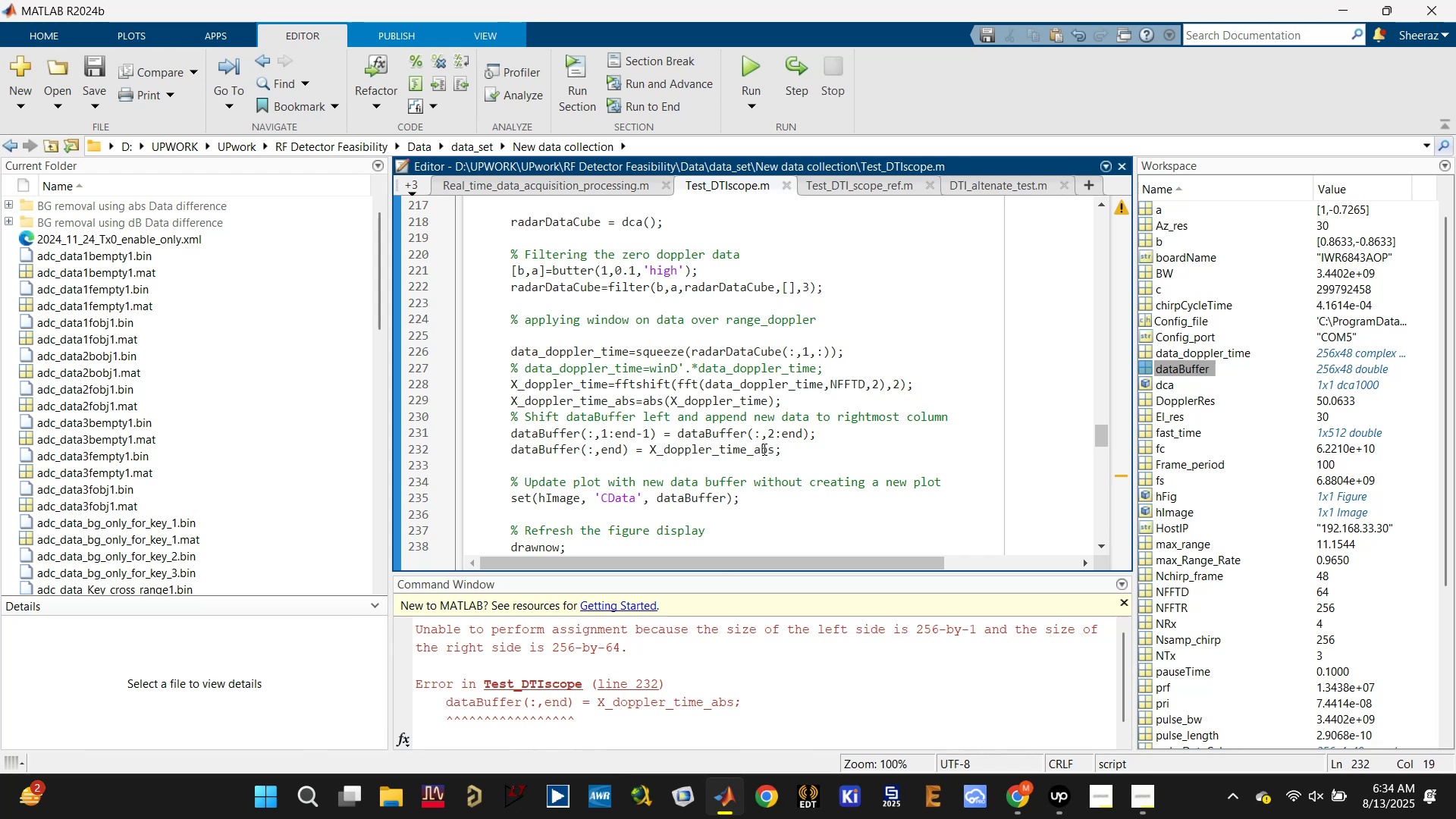 
wait(5.94)
 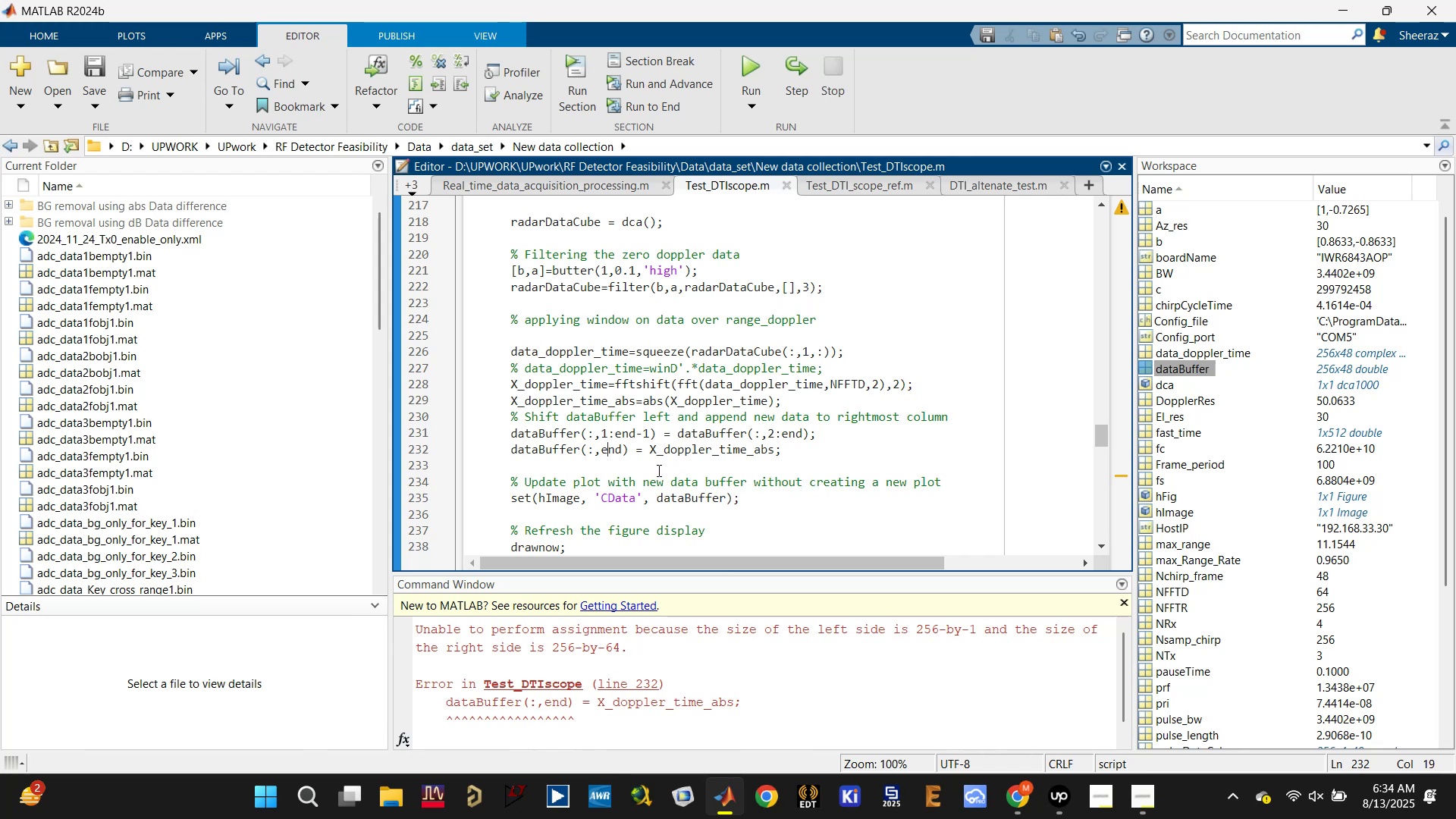 
left_click([975, 180])
 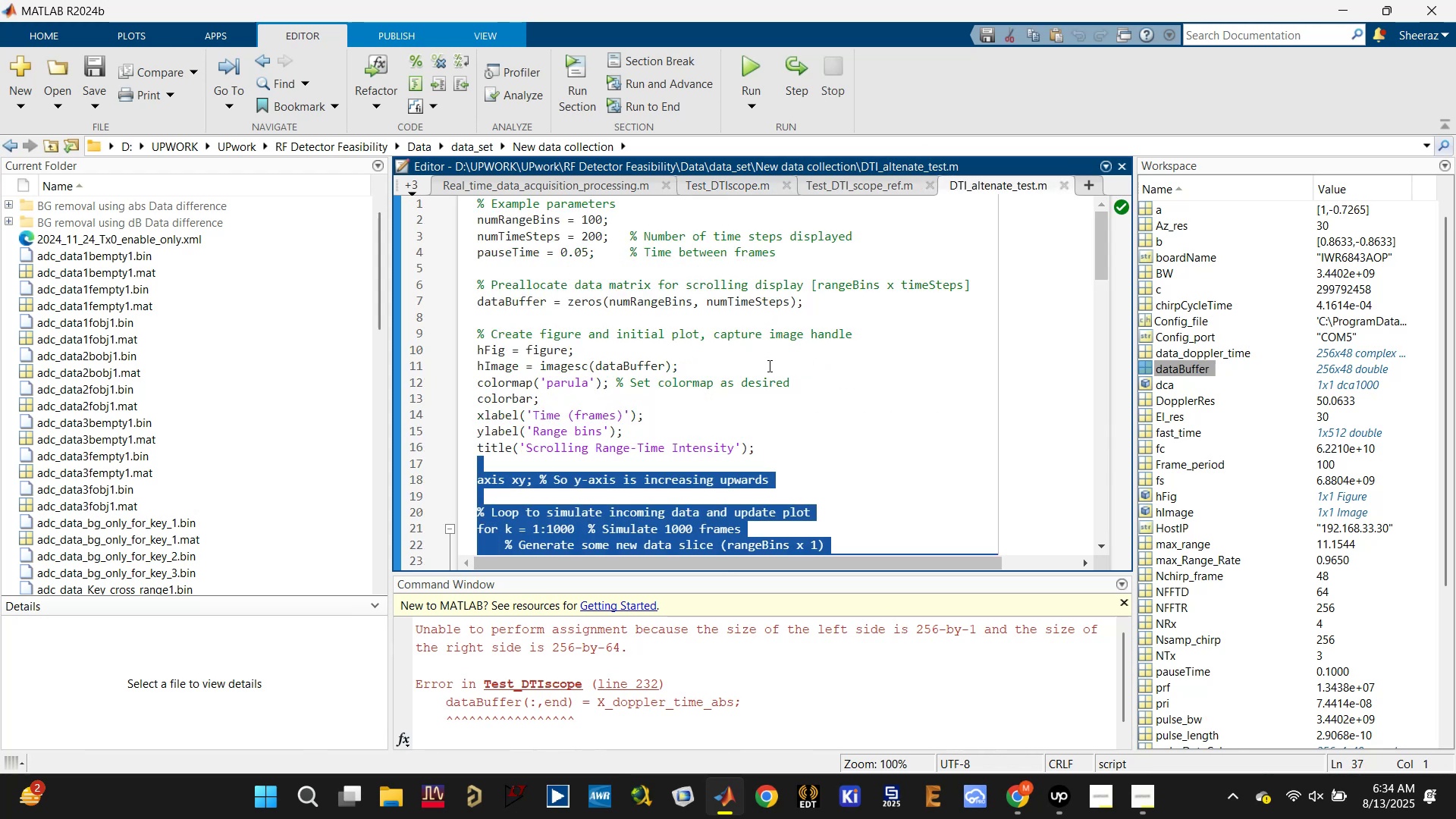 
left_click([768, 369])
 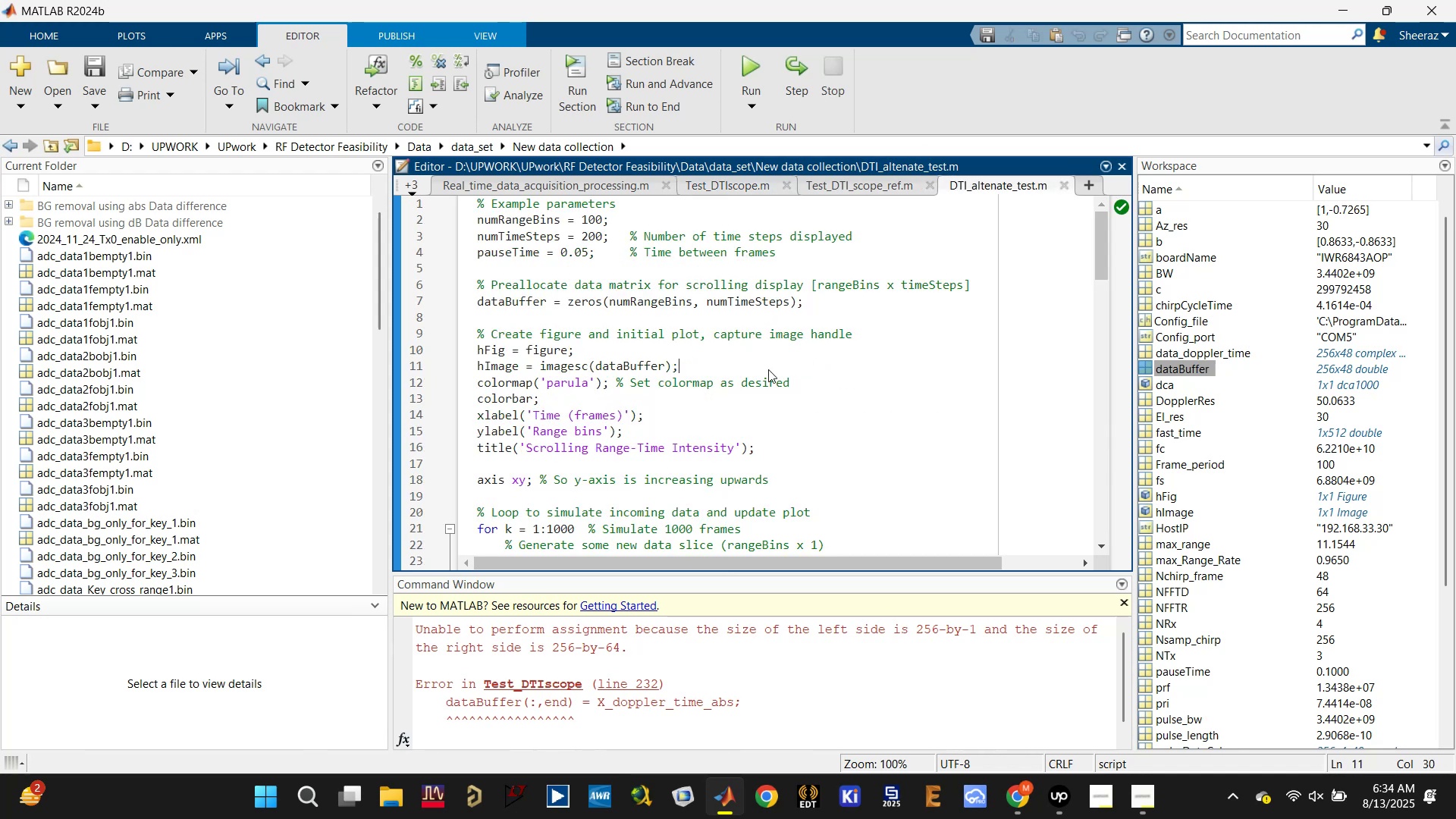 
scroll: coordinate [772, 388], scroll_direction: down, amount: 3.0
 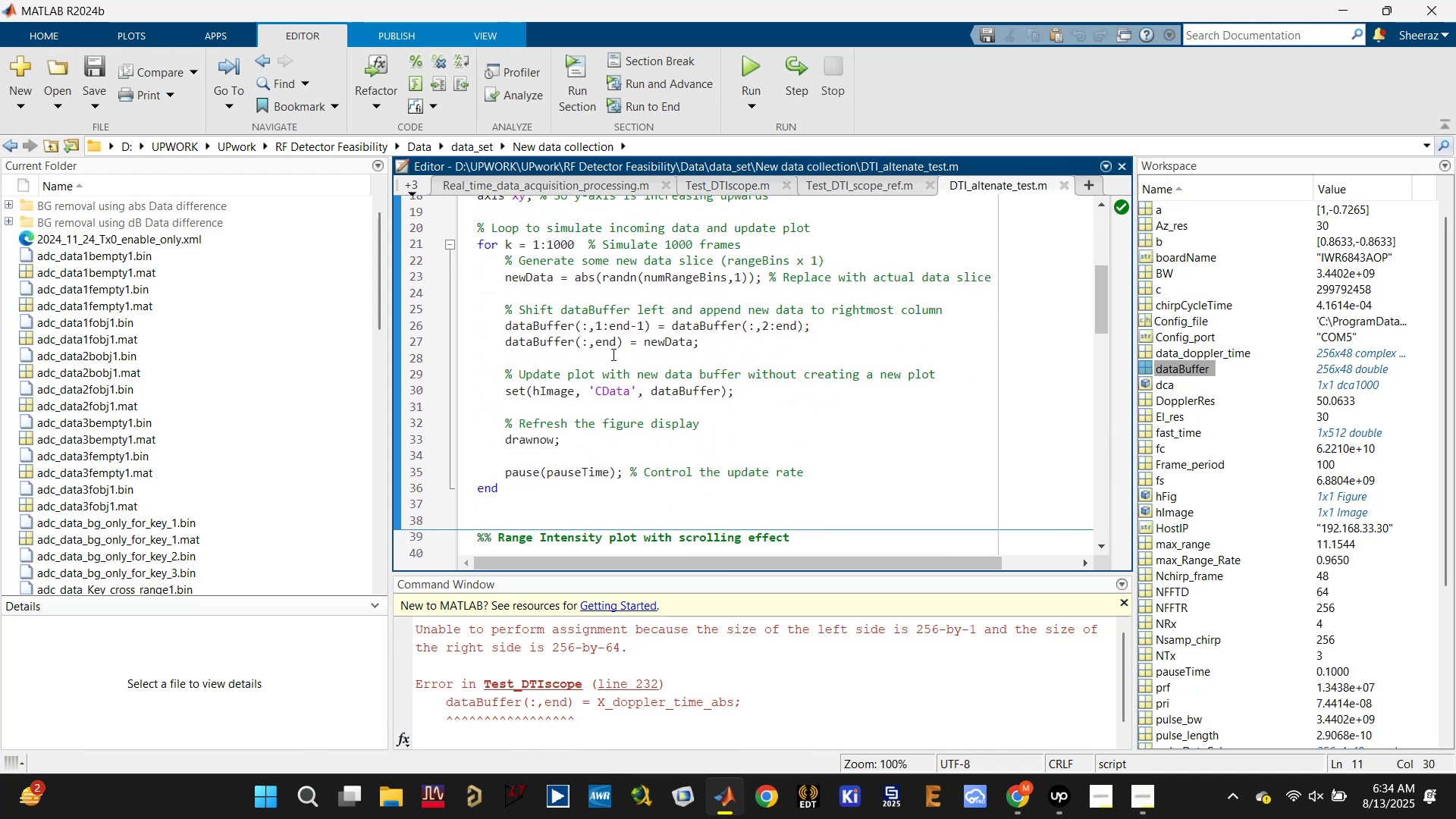 
left_click([607, 343])
 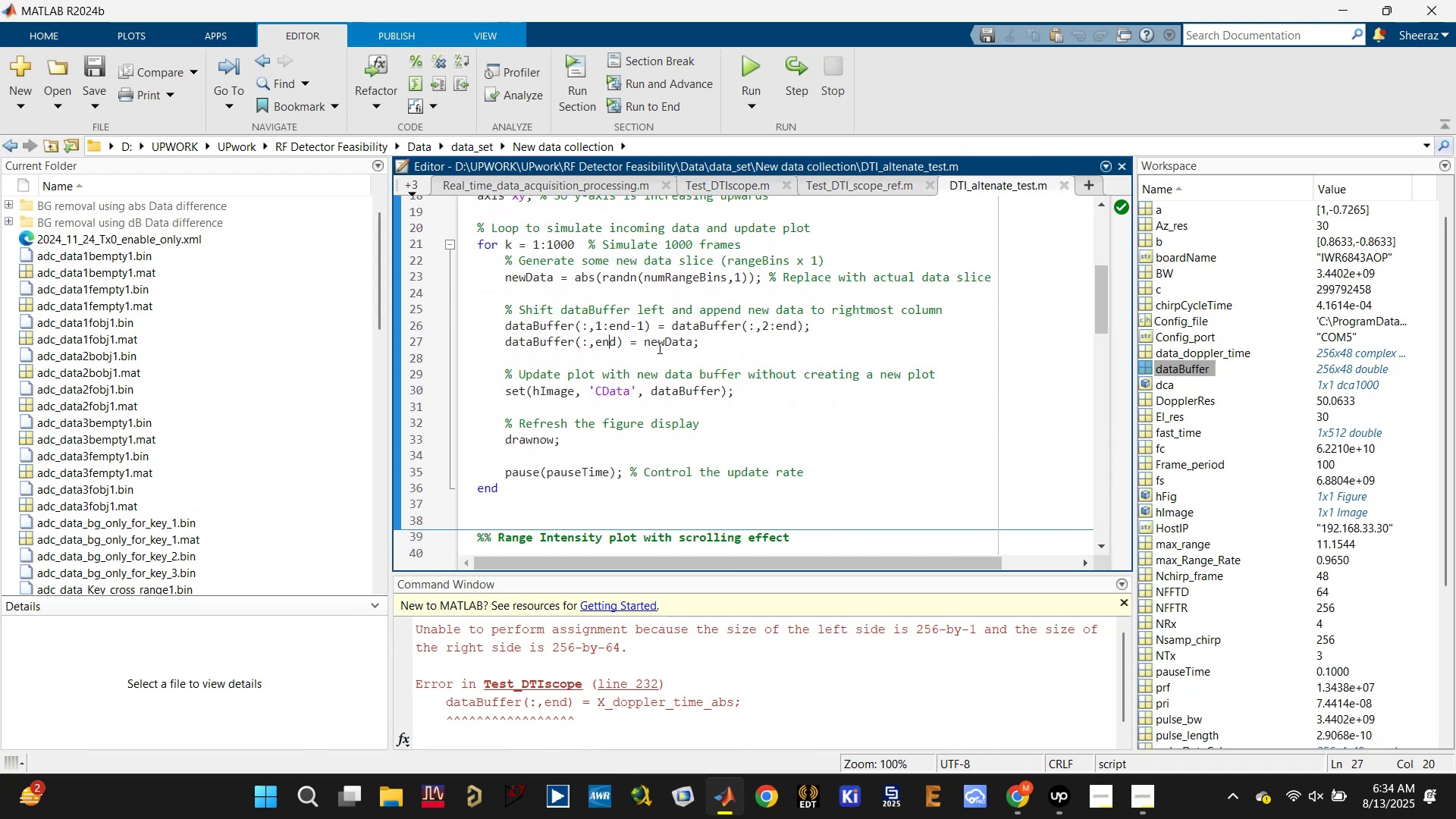 
left_click([664, 345])
 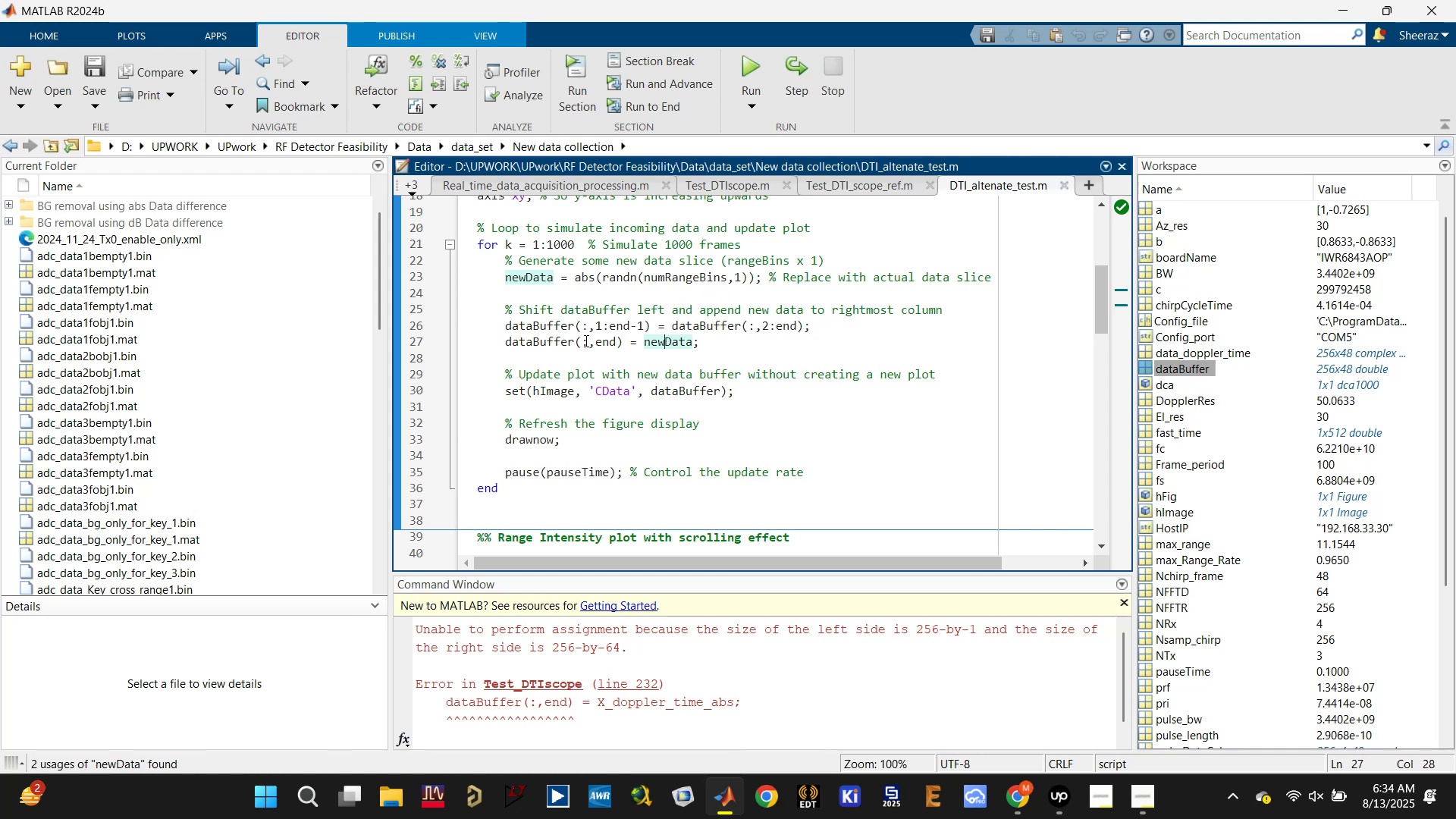 
wait(11.08)
 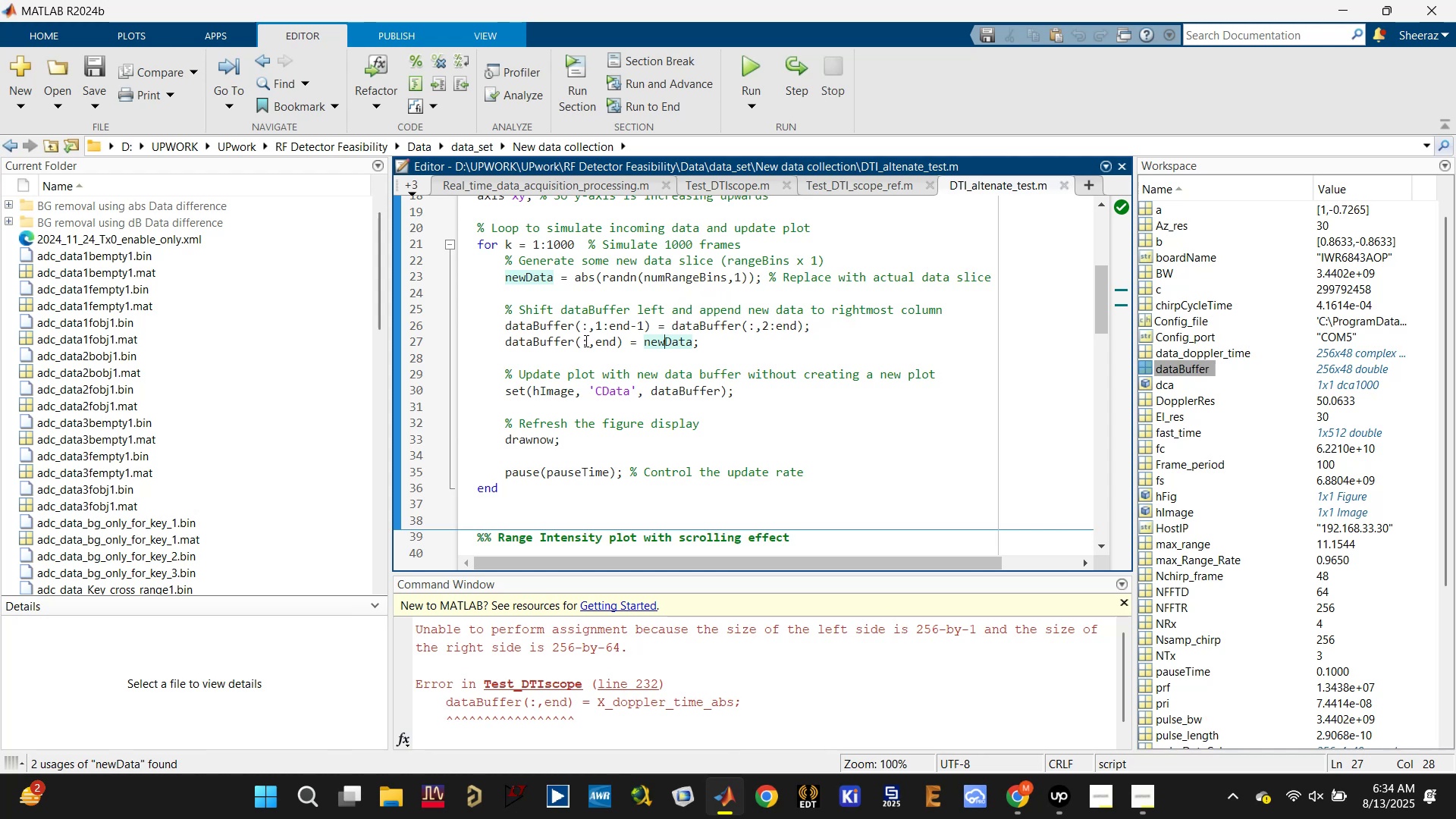 
left_click([739, 183])
 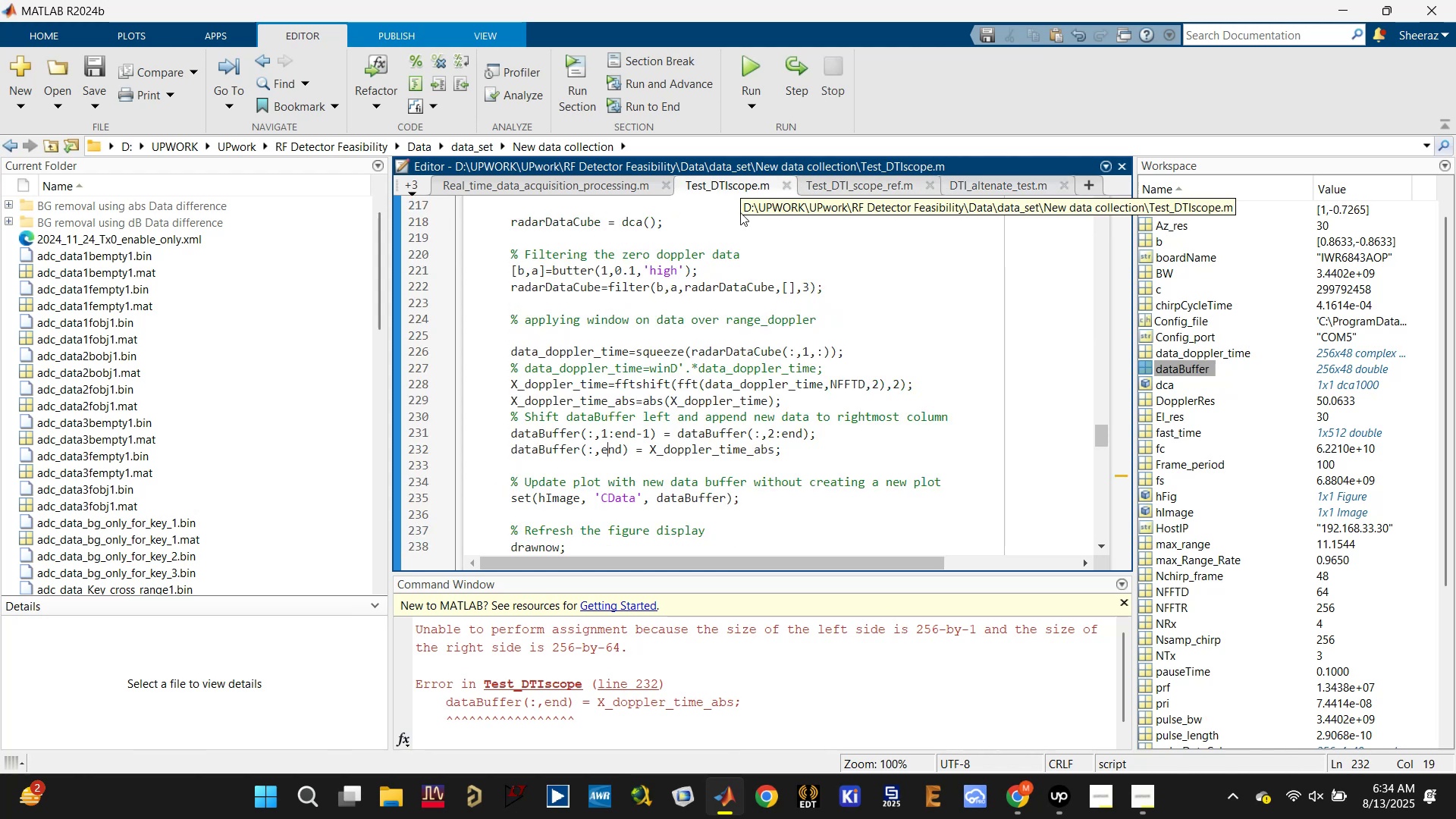 
left_click([751, 444])
 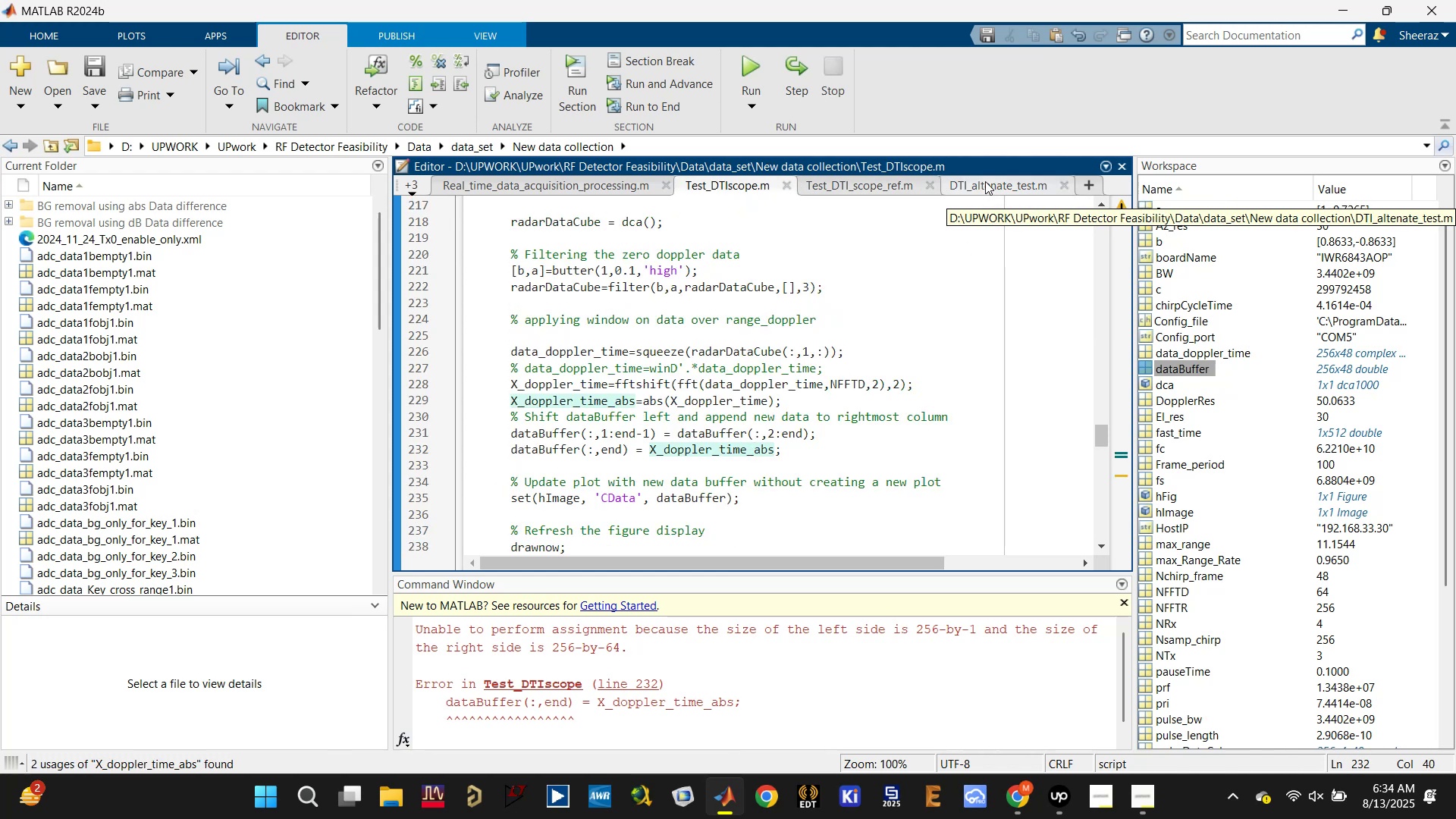 
wait(6.43)
 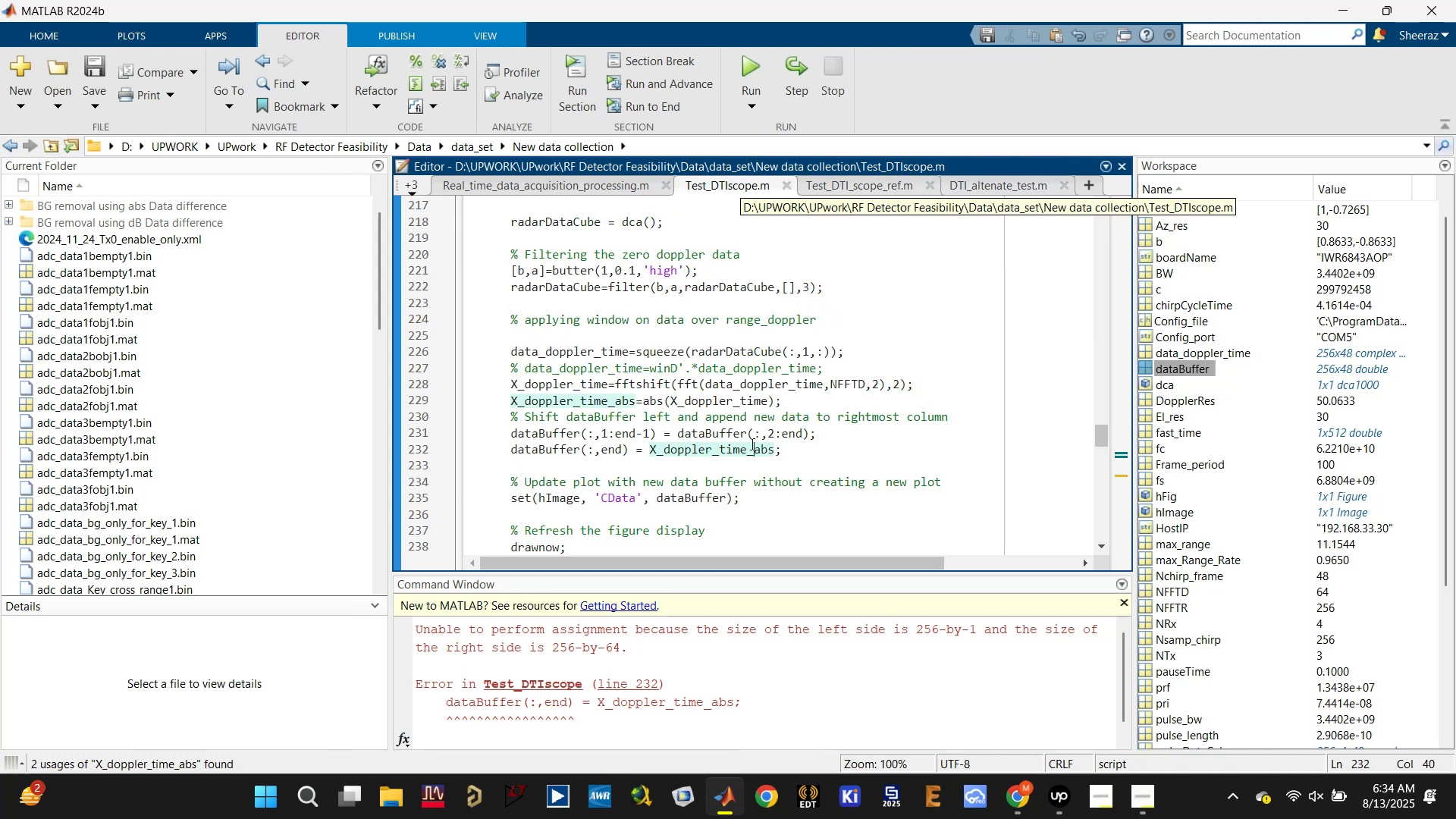 
left_click([985, 181])
 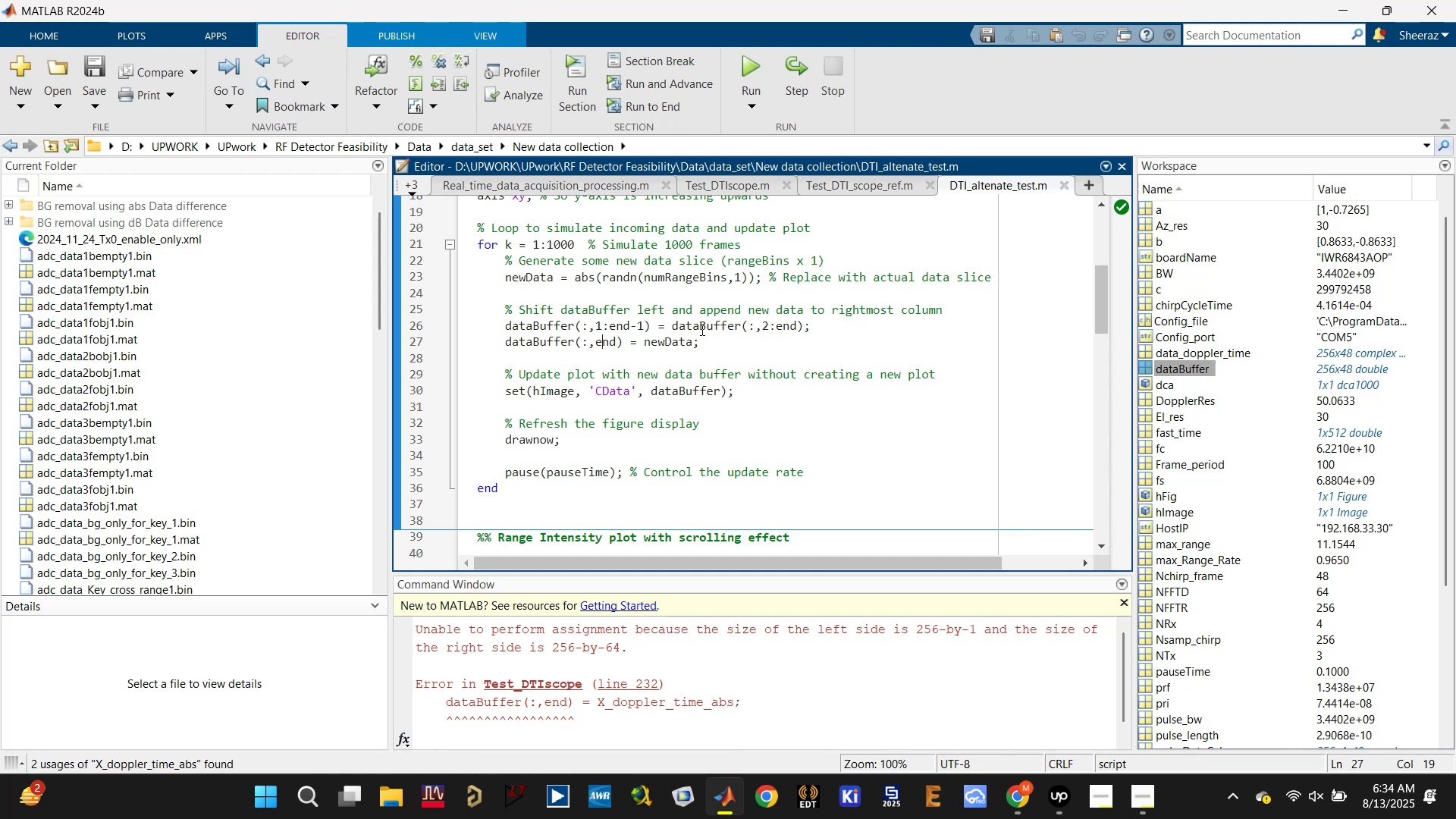 
double_click([704, 282])
 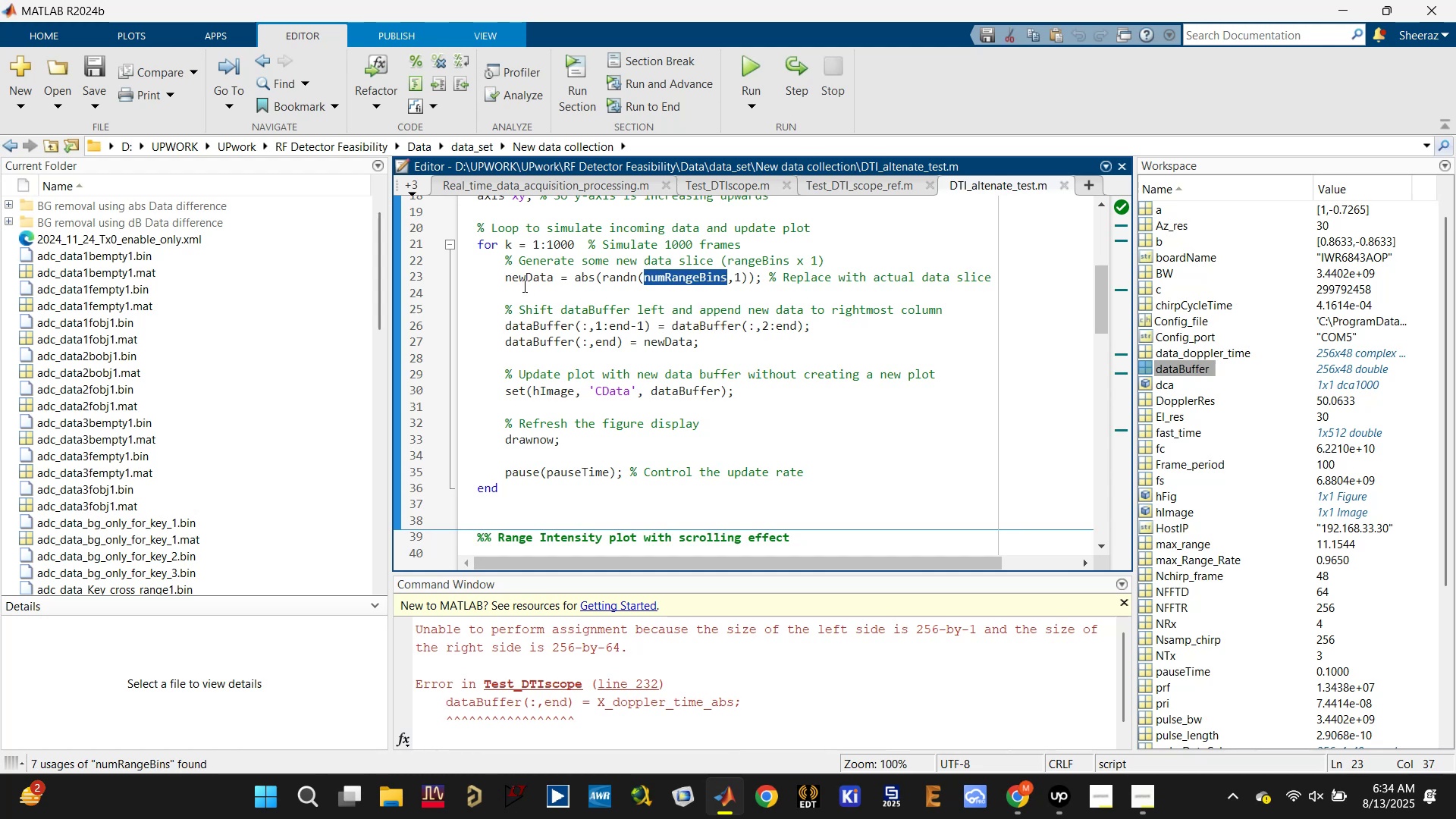 
double_click([523, 286])
 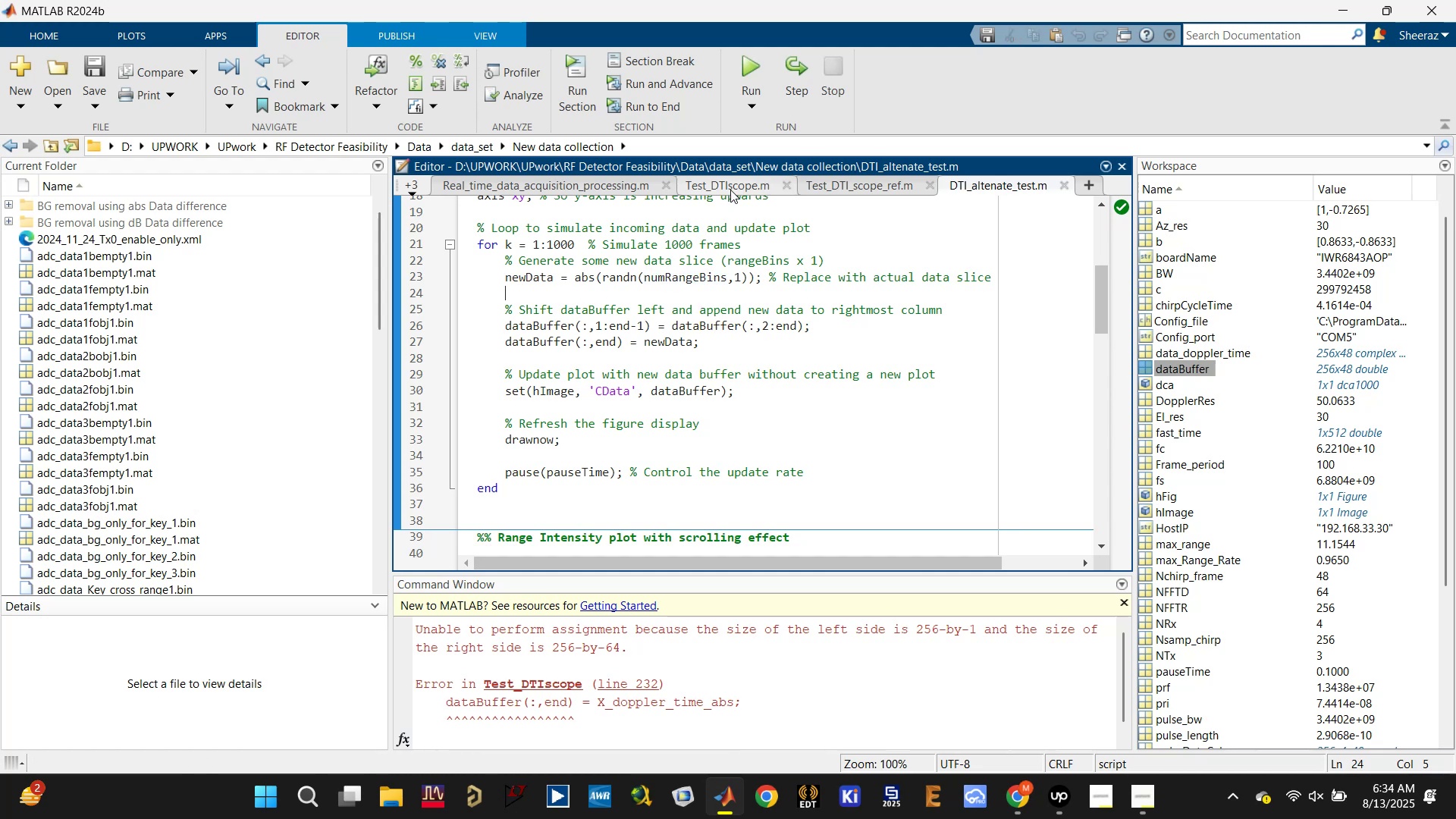 
left_click([733, 187])
 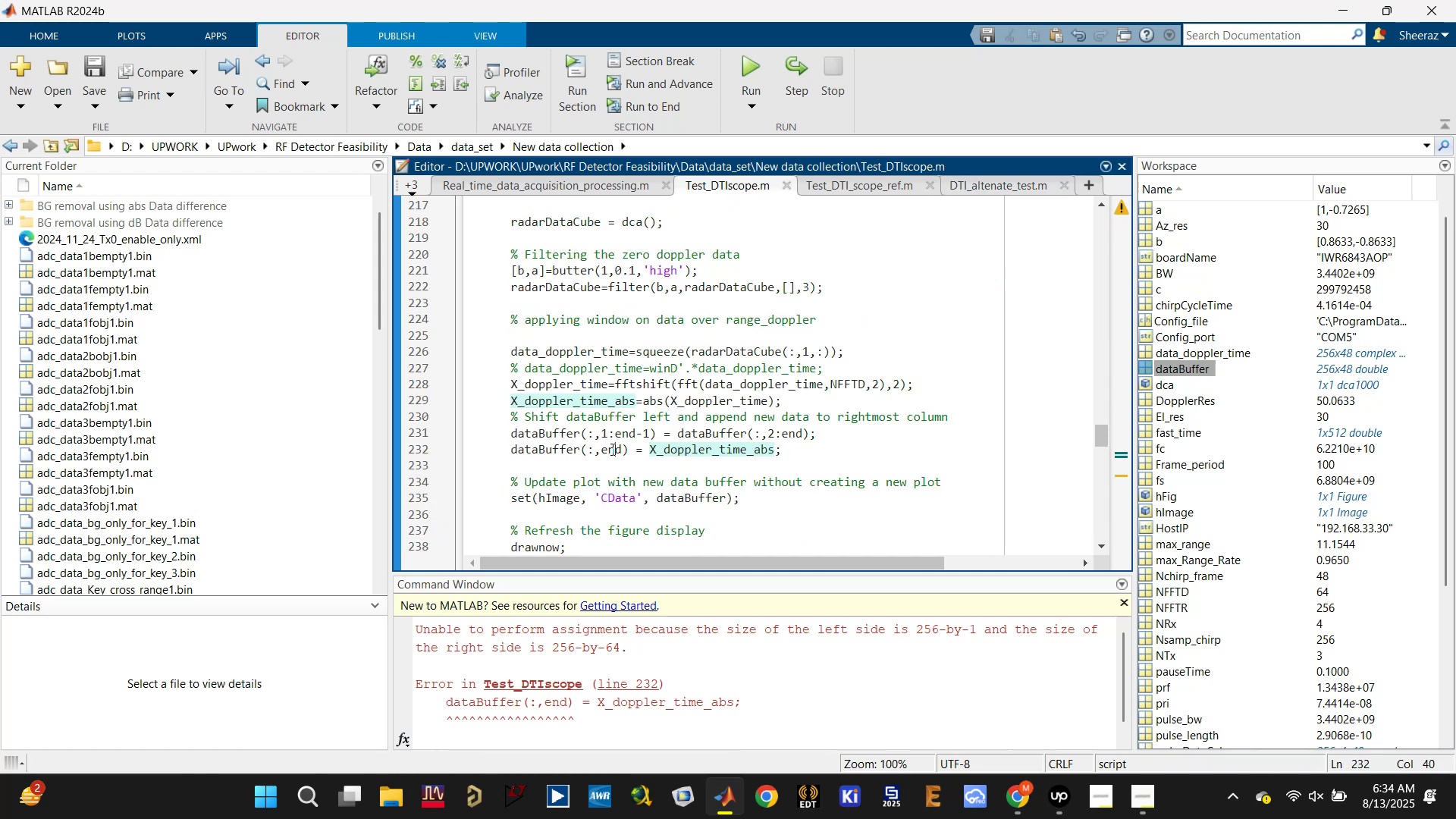 
double_click([611, 449])
 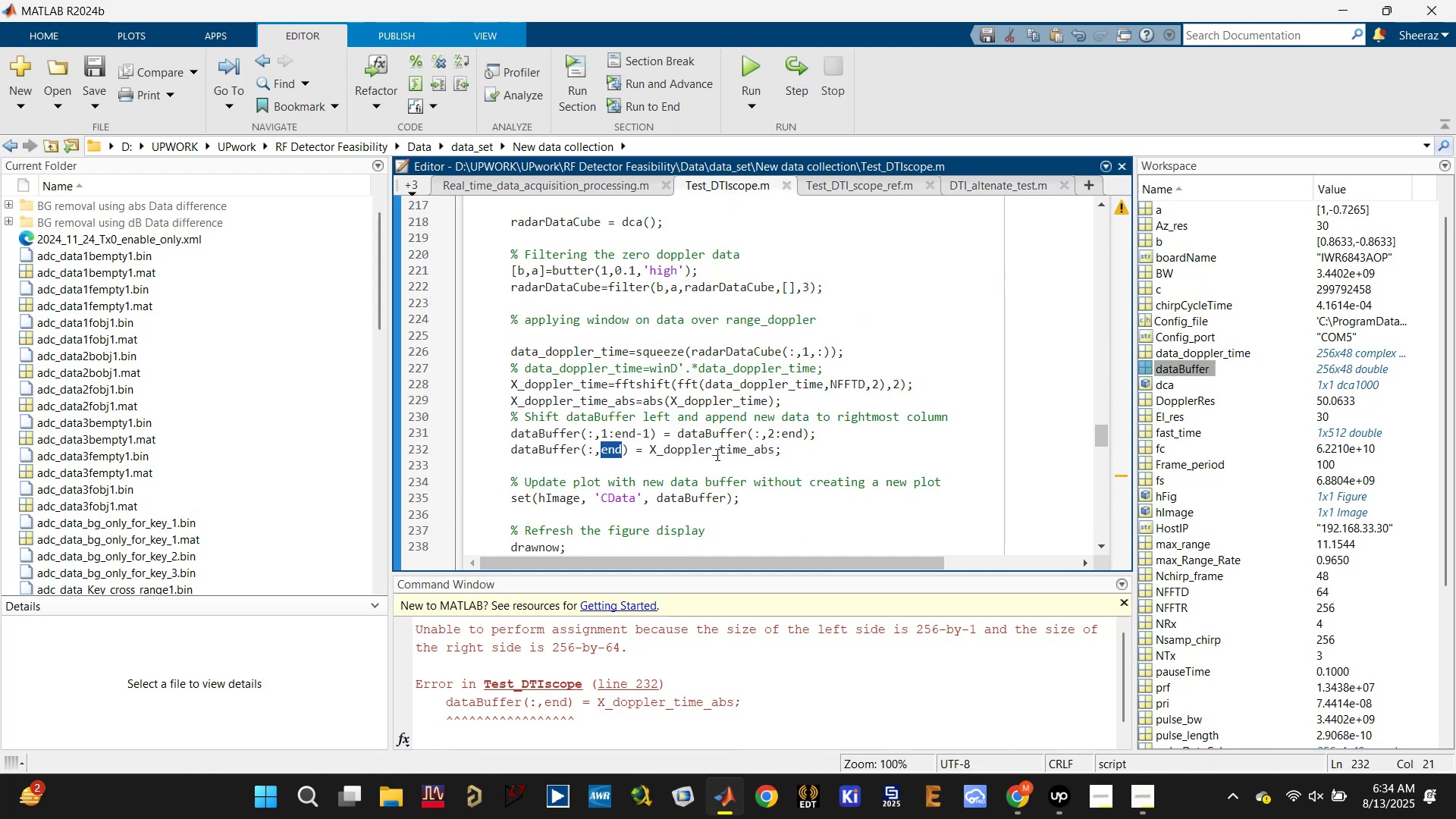 
left_click([716, 454])
 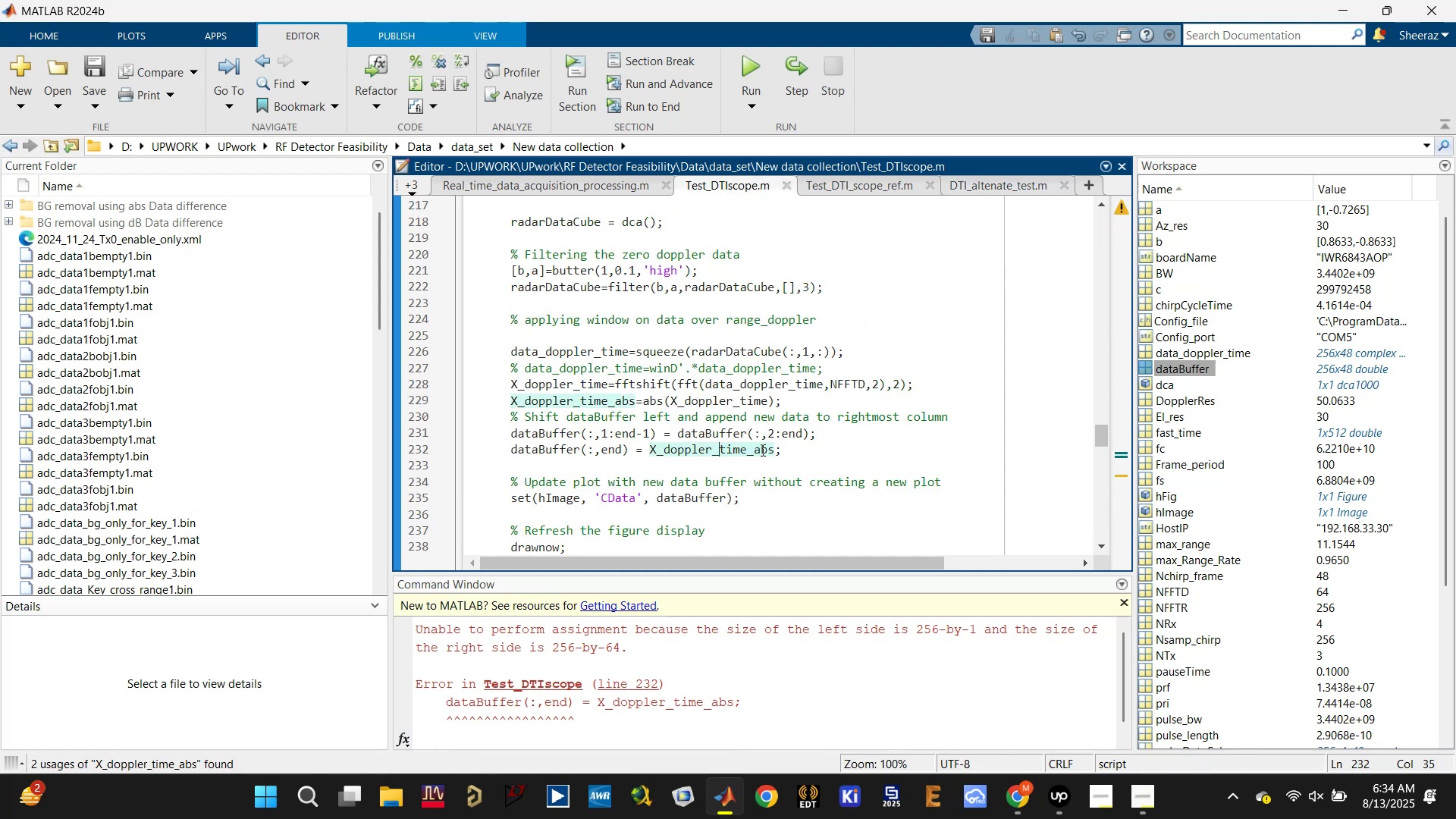 
left_click([774, 449])
 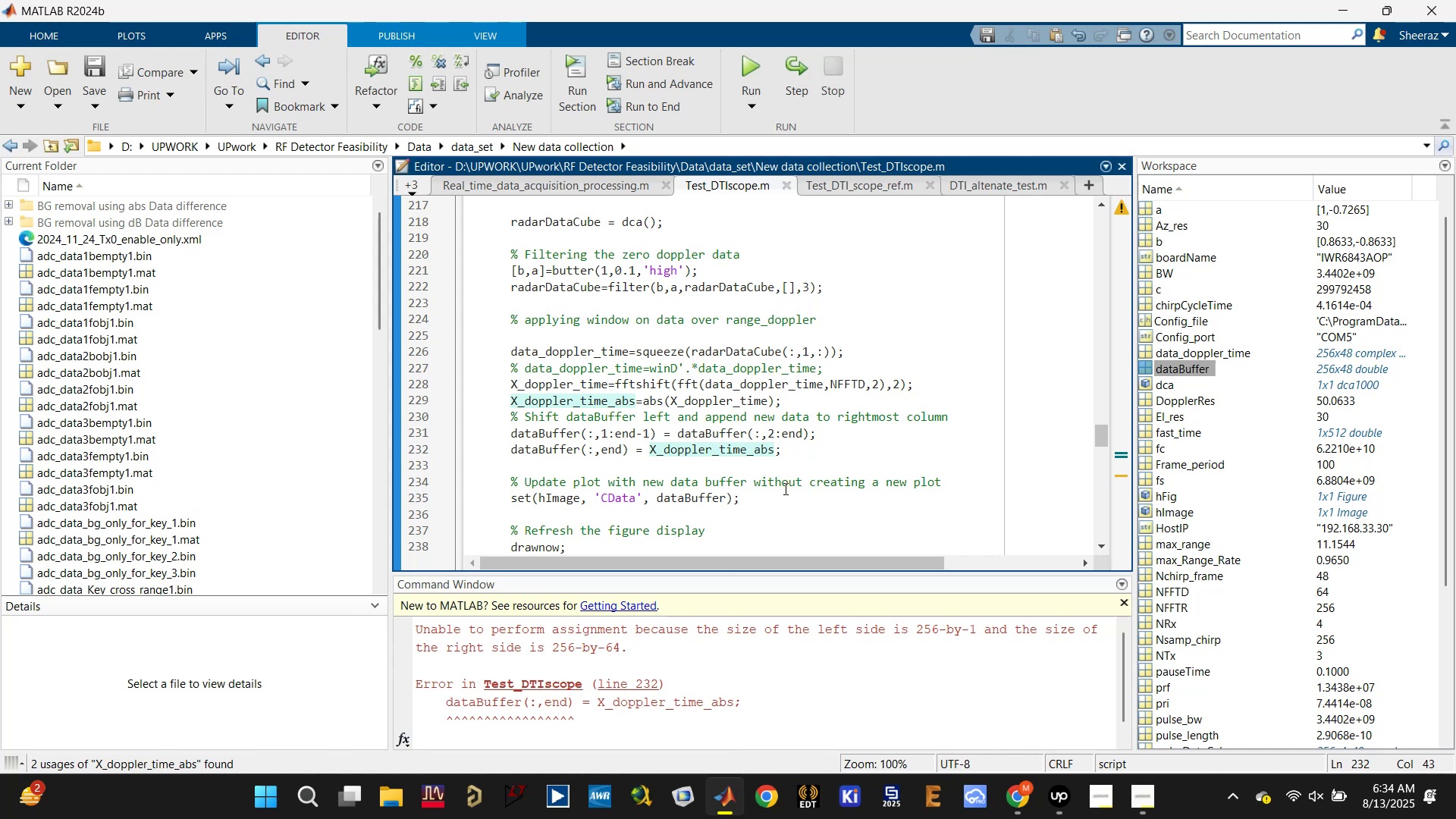 
type(())
 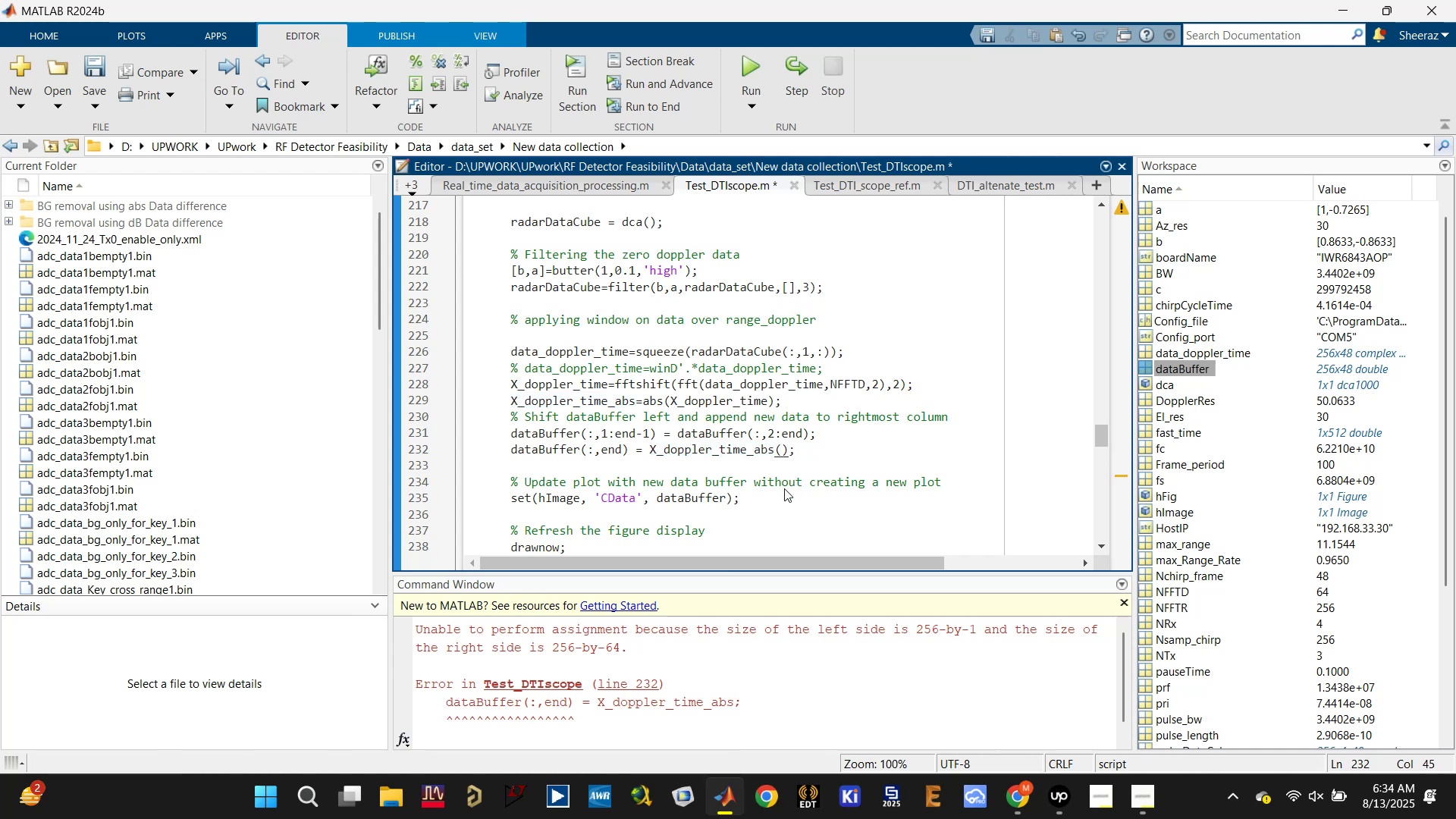 
key(ArrowLeft)
 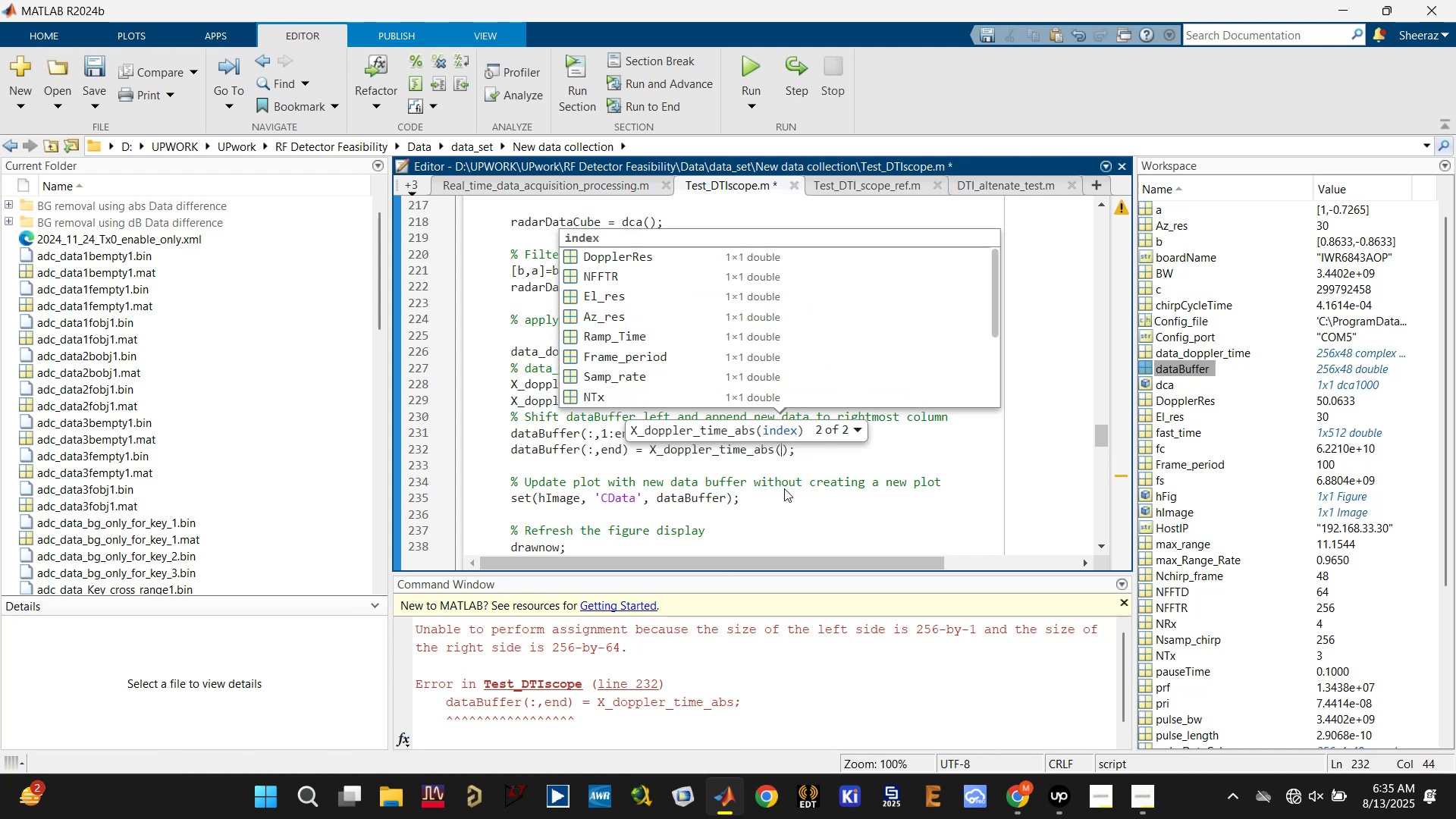 
wait(10.48)
 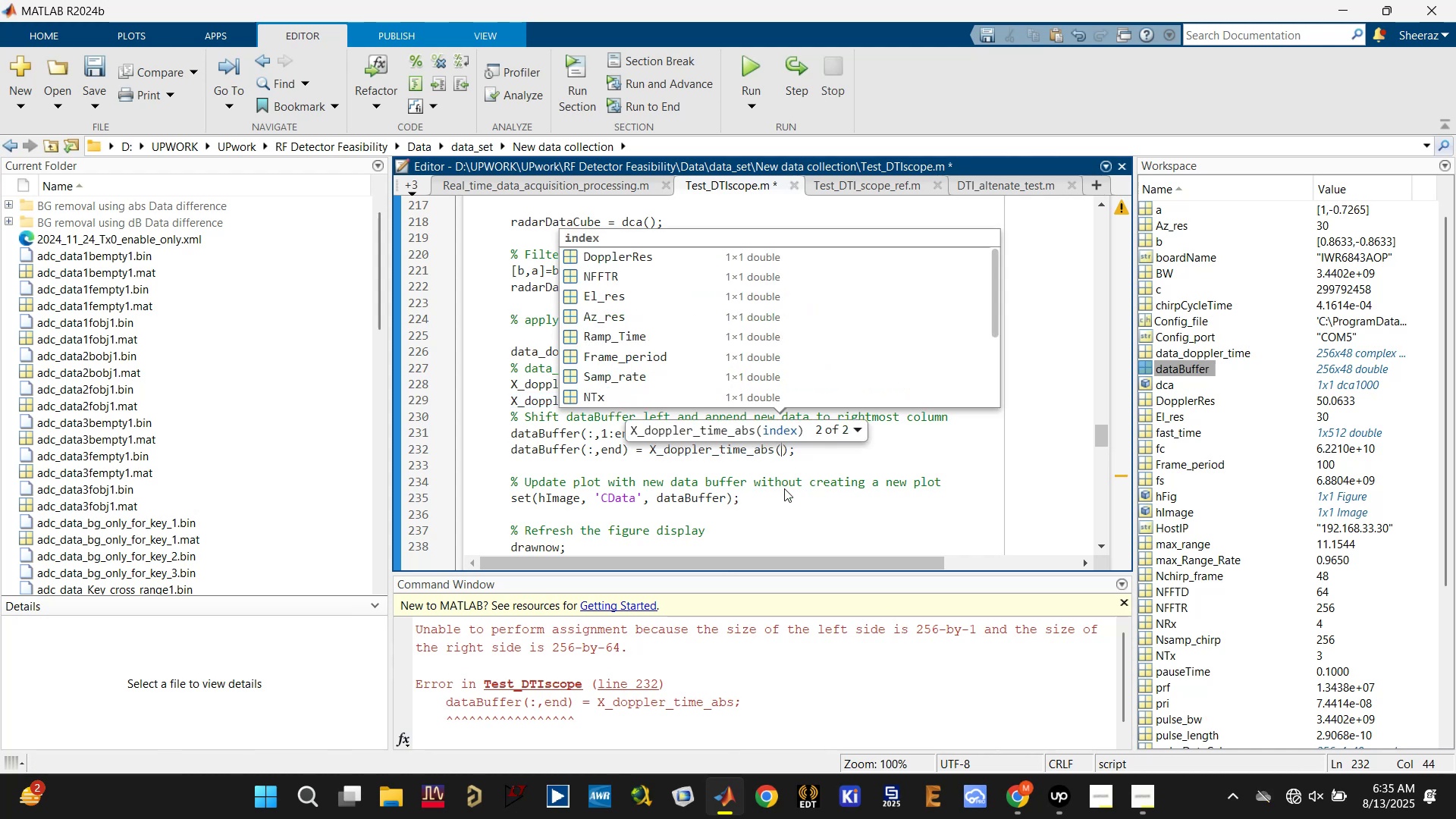 
left_click([806, 482])
 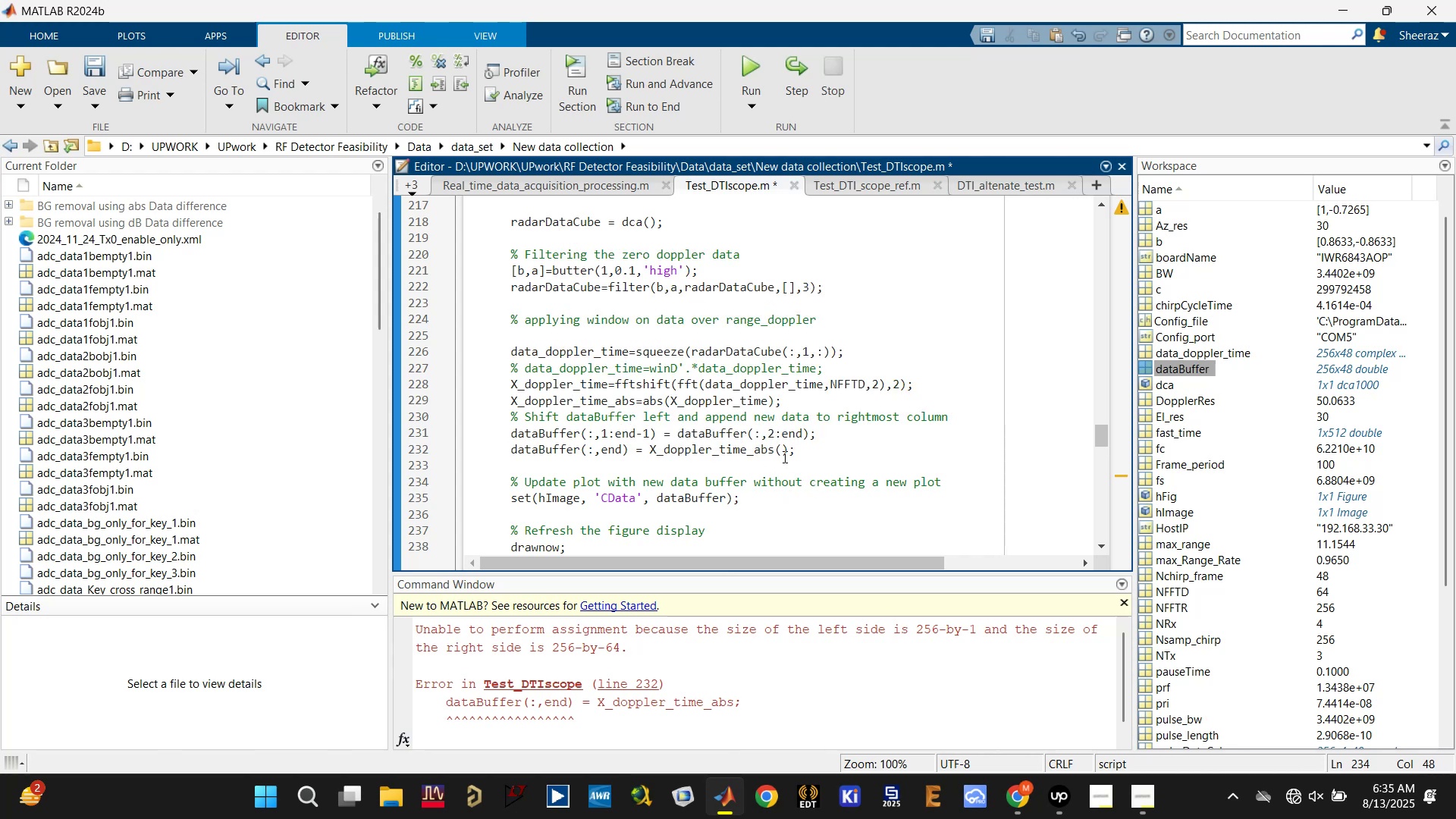 
left_click_drag(start_coordinate=[789, 452], to_coordinate=[776, 450])
 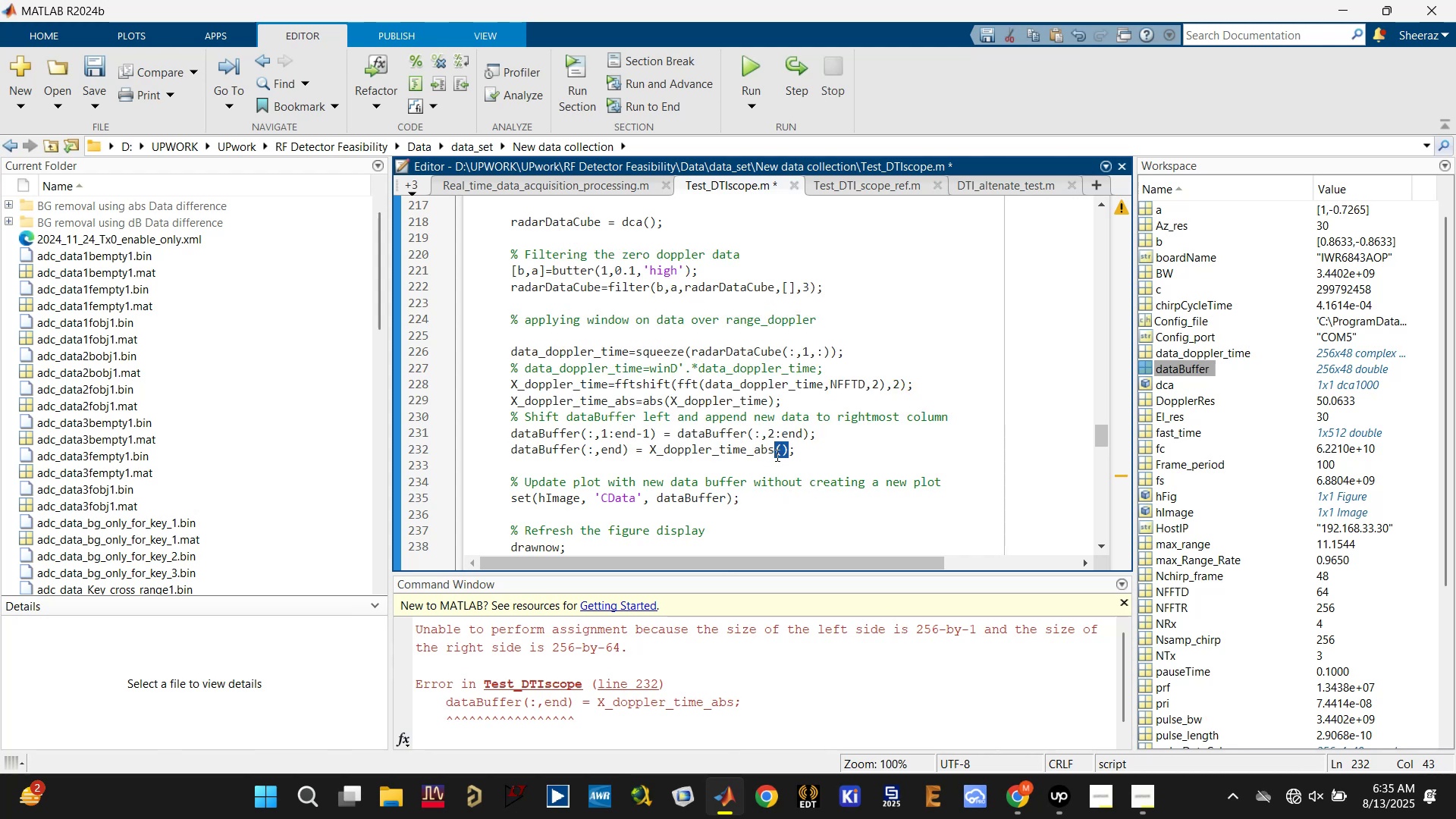 
key(Backspace)
 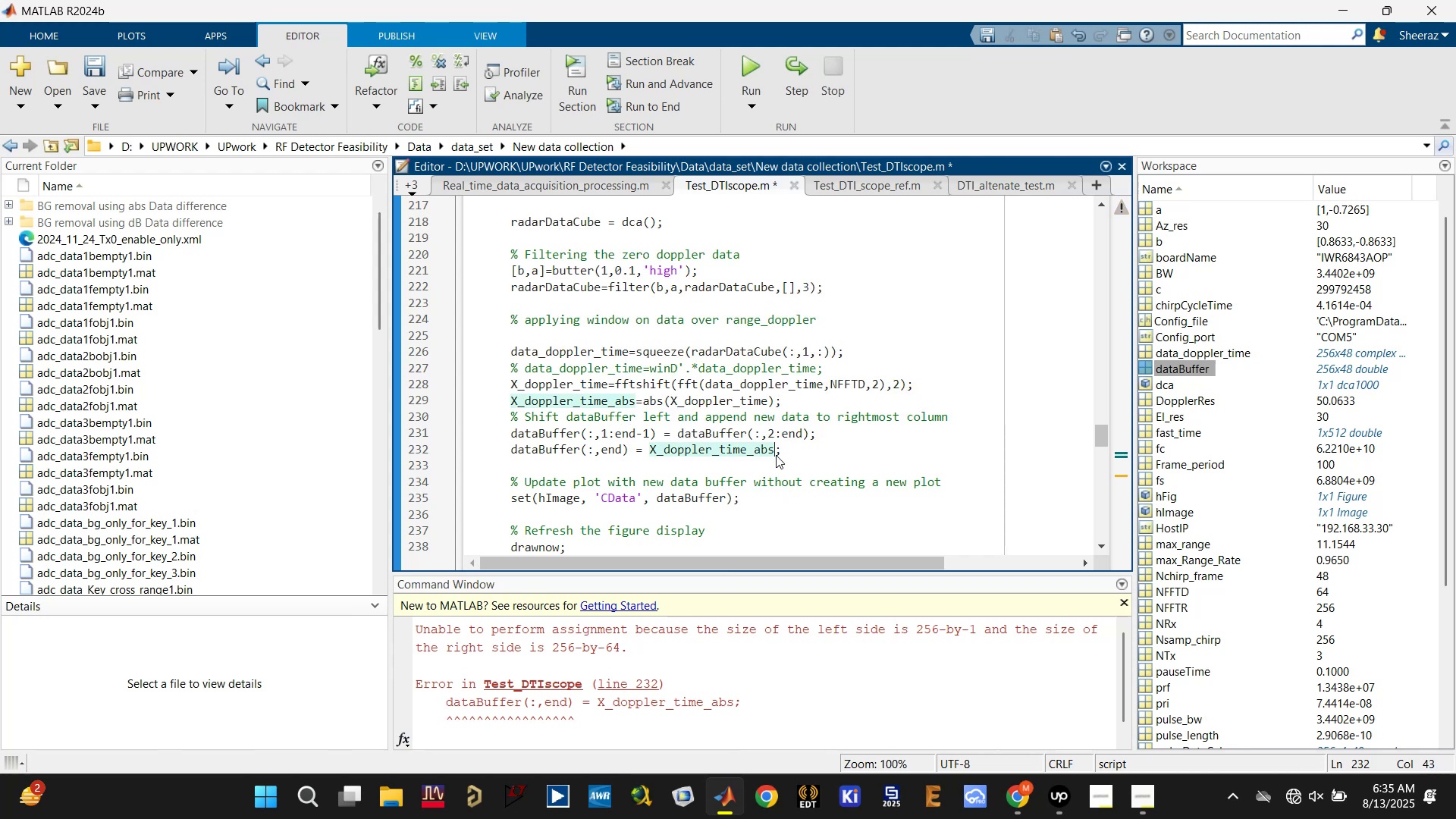 
key(Control+S)
 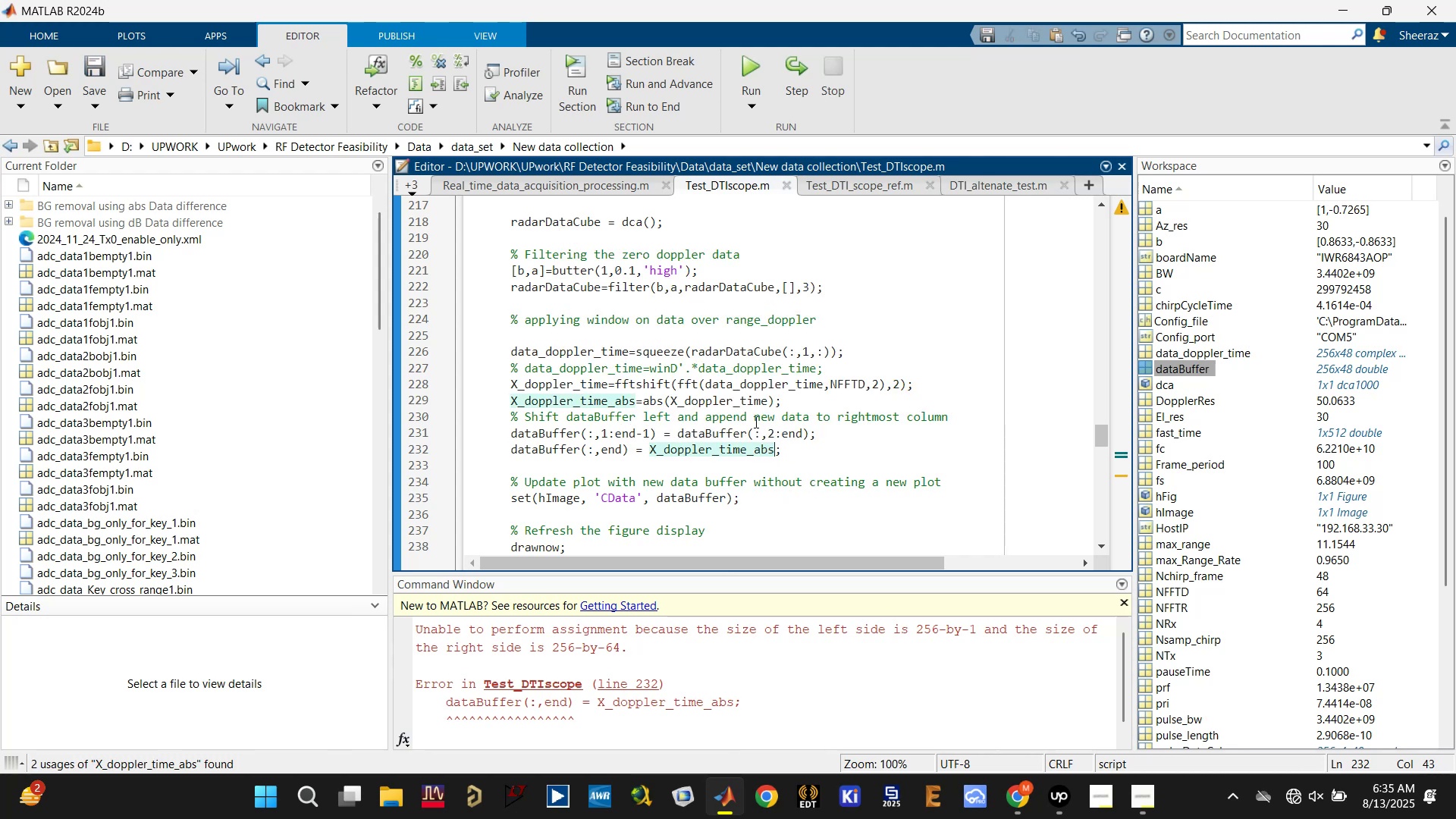 
left_click([748, 404])
 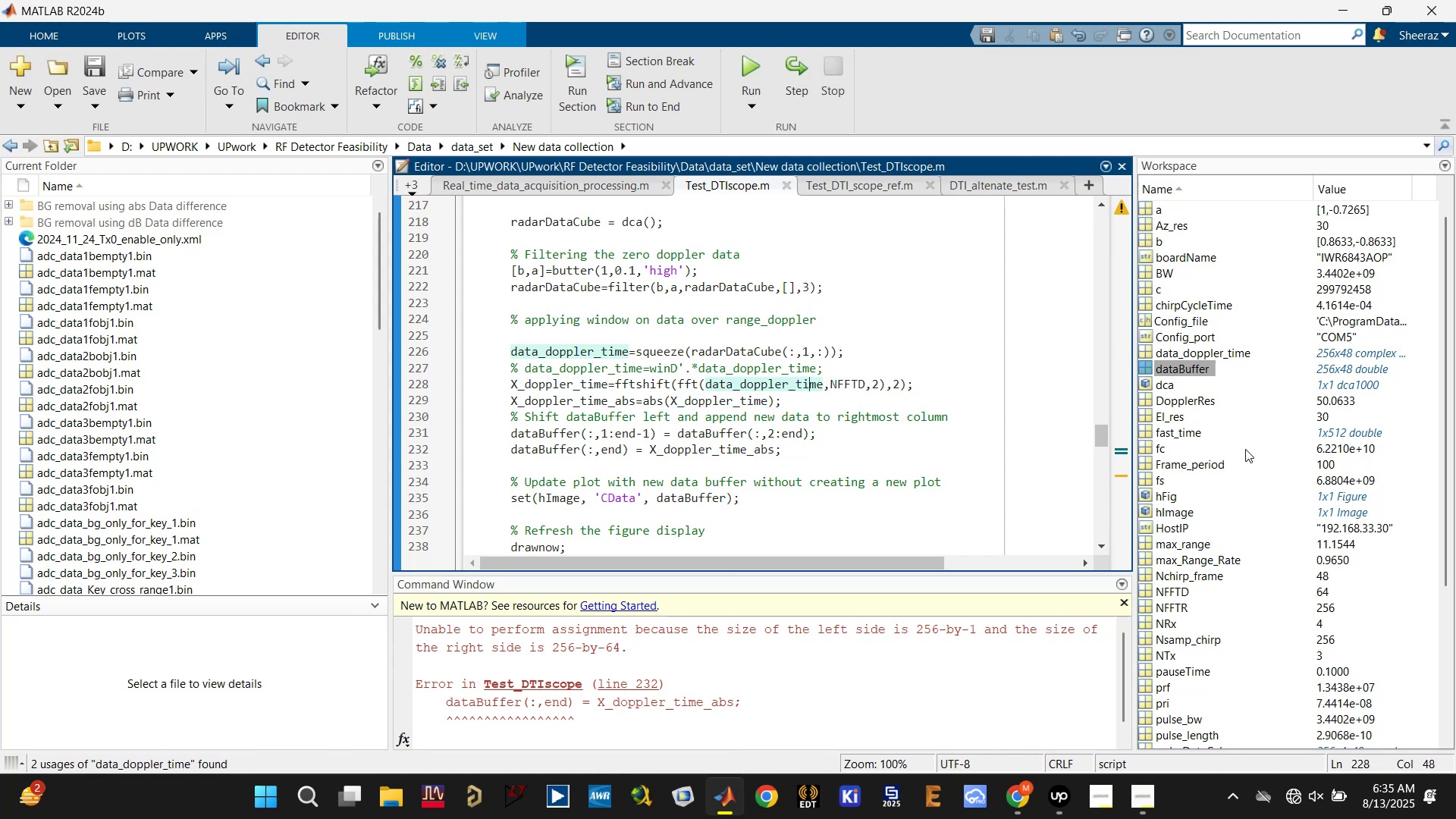 
scroll: coordinate [1212, 377], scroll_direction: up, amount: 7.0
 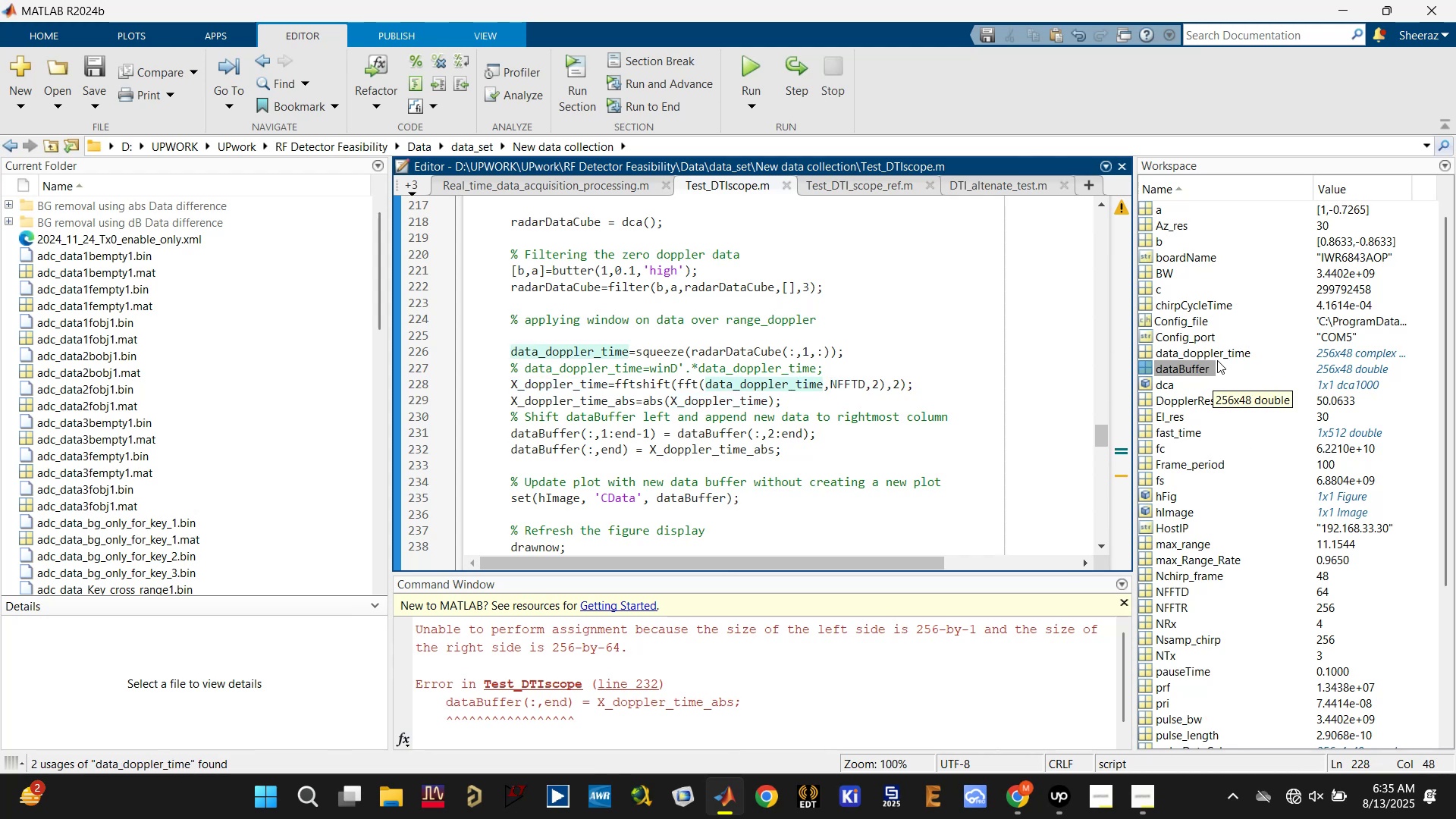 
left_click([1216, 354])
 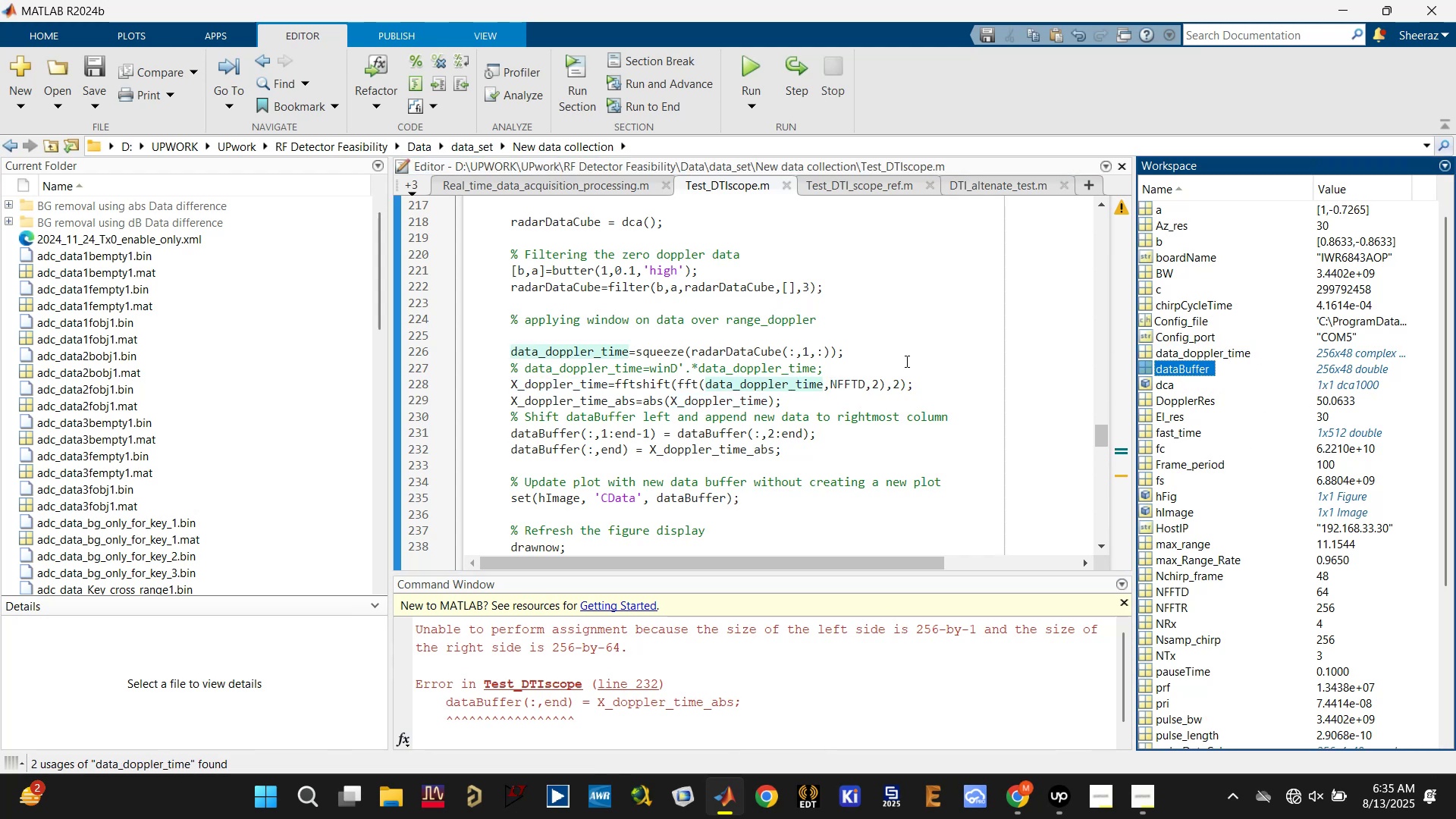 
left_click([1004, 185])
 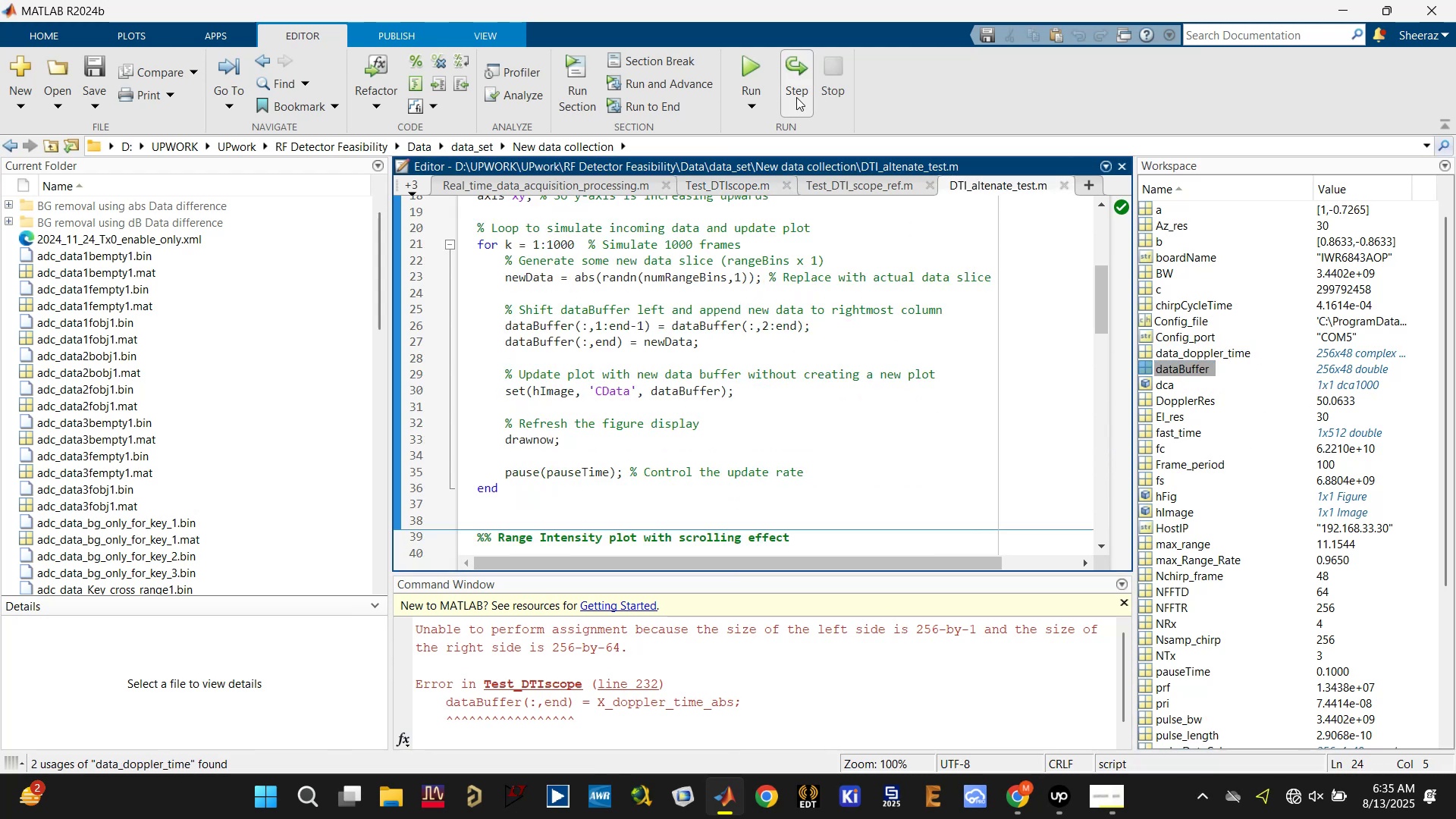 
left_click([759, 61])
 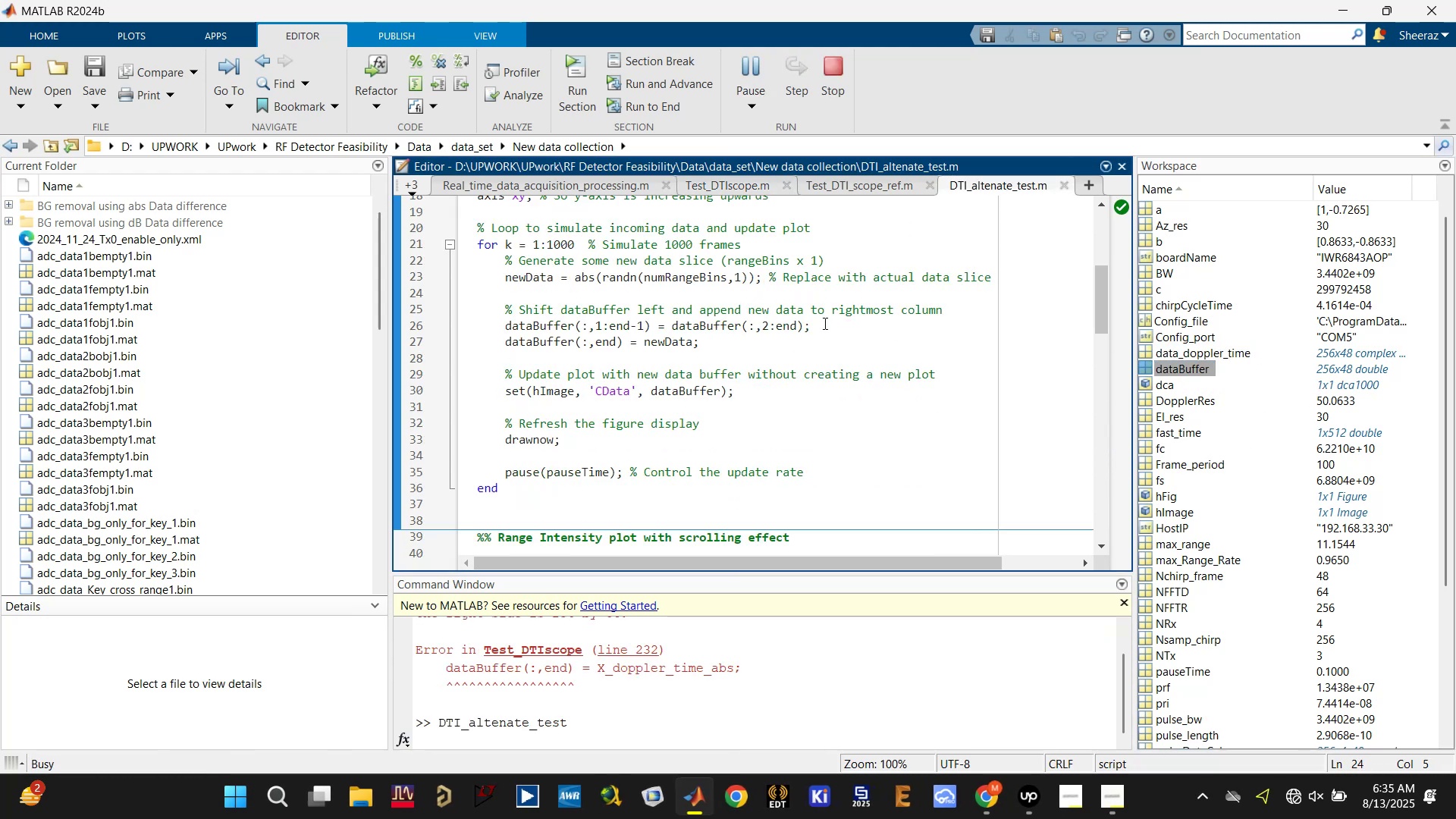 
scroll: coordinate [815, 353], scroll_direction: up, amount: 5.0
 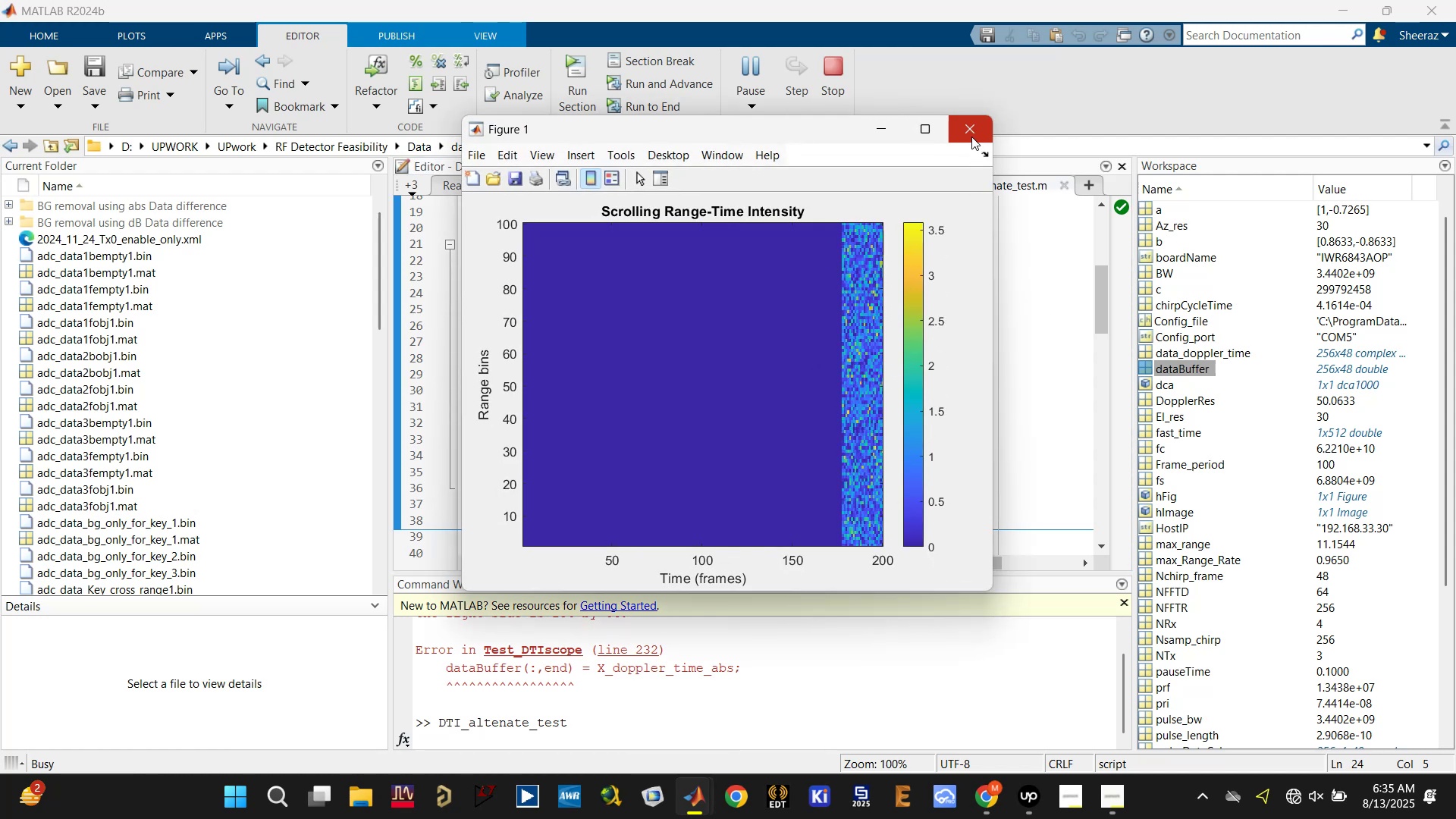 
left_click([1044, 290])
 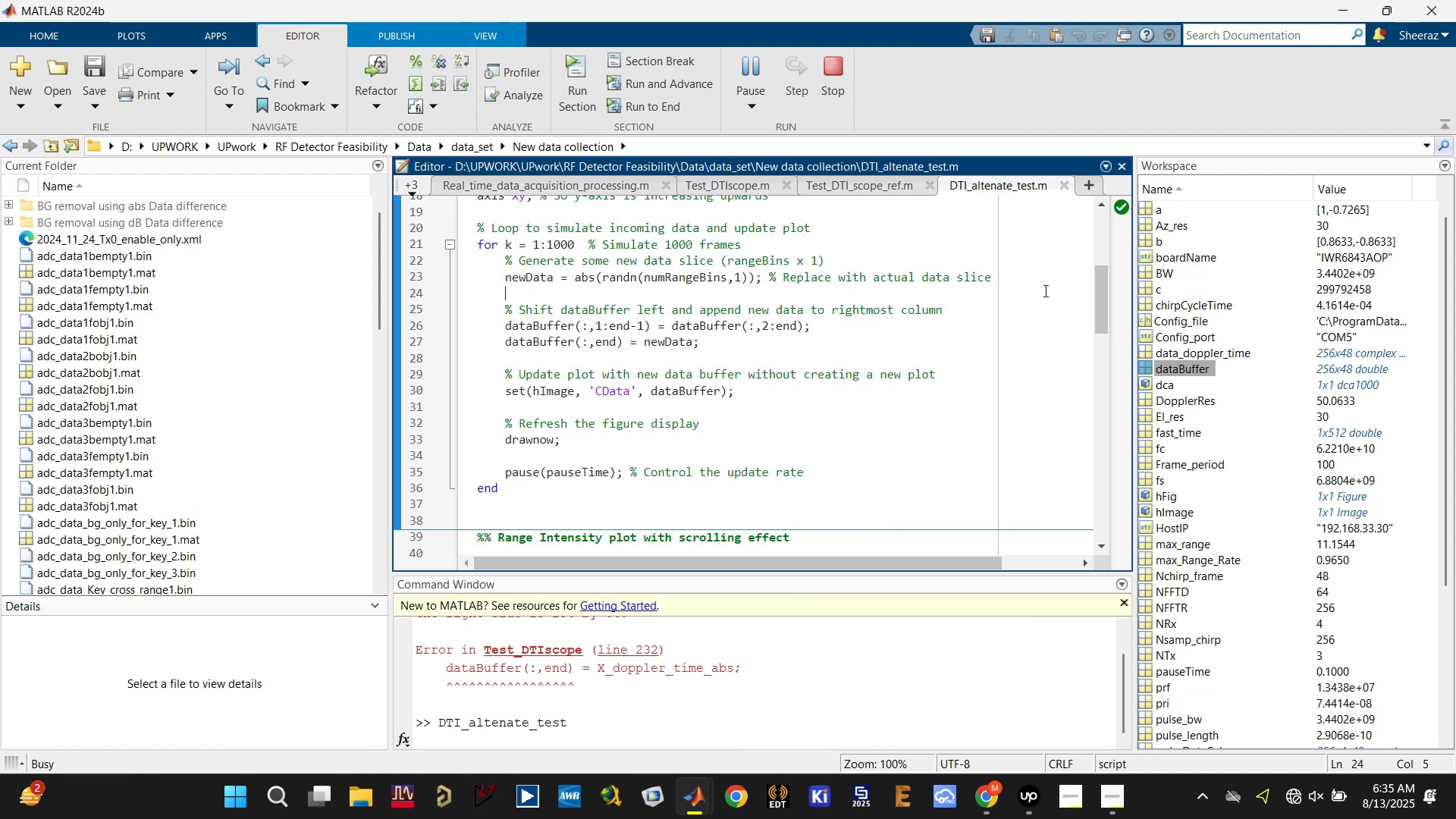 
scroll: coordinate [918, 347], scroll_direction: up, amount: 11.0
 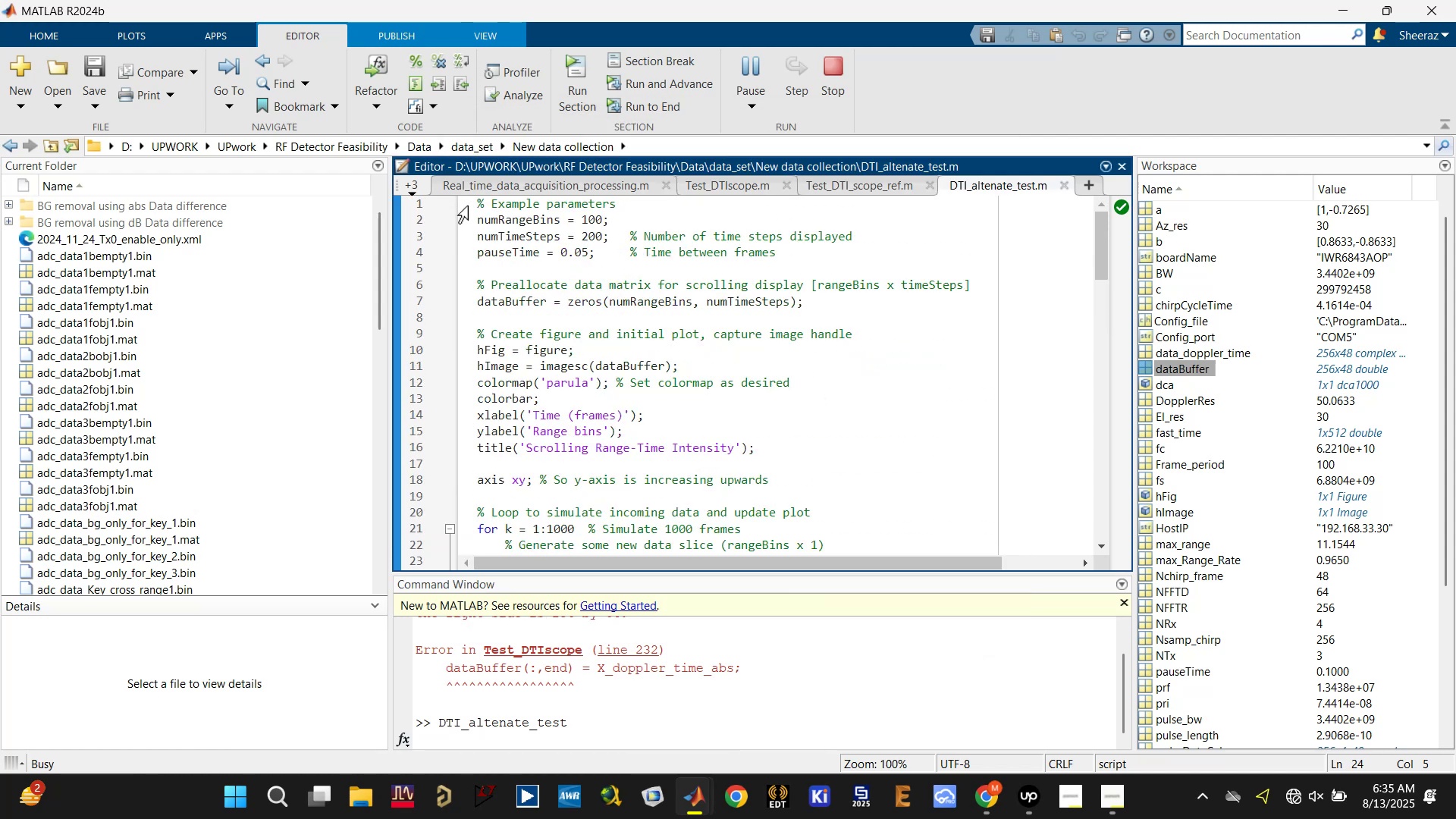 
left_click([474, 200])
 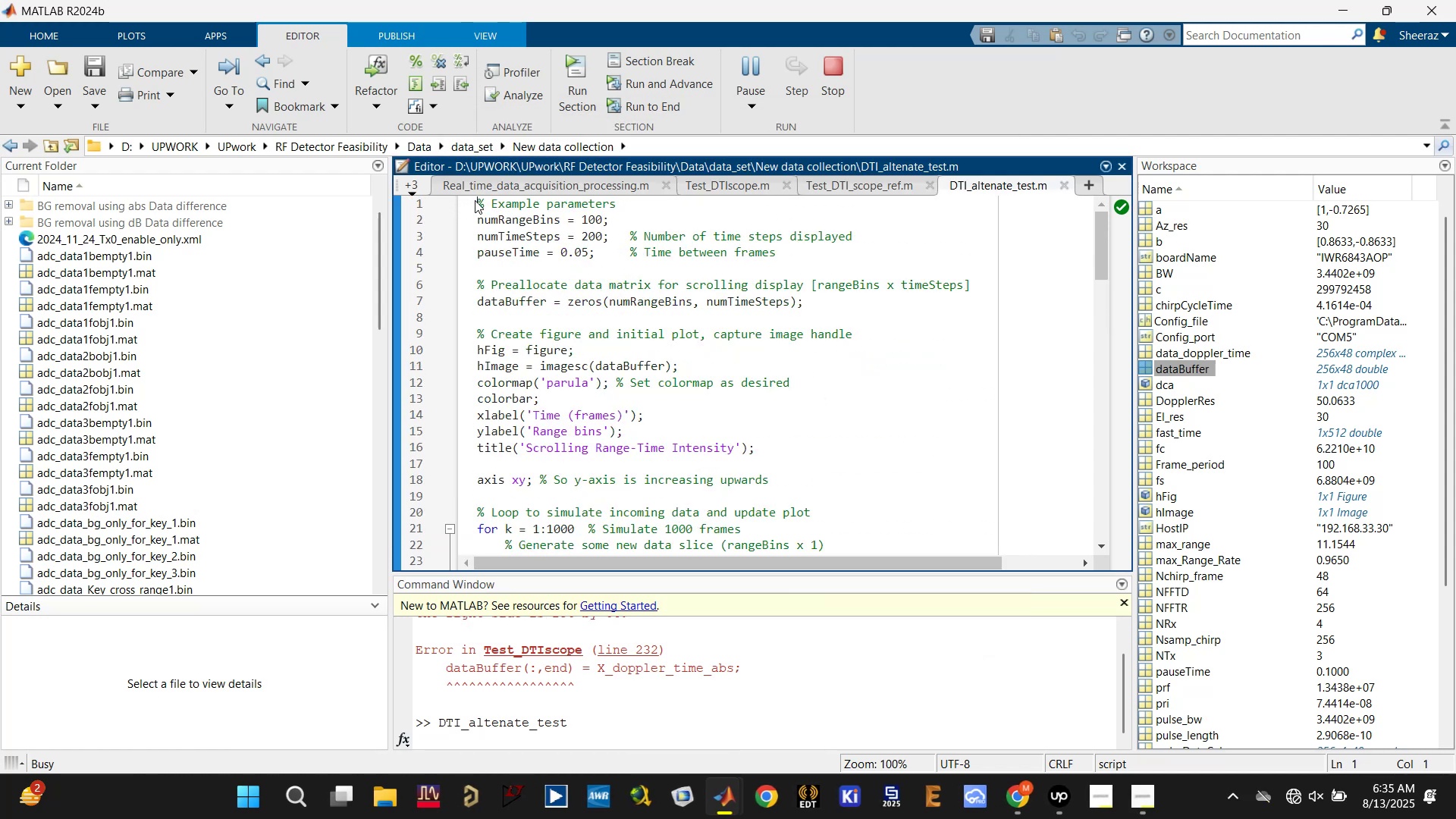 
key(Enter)
 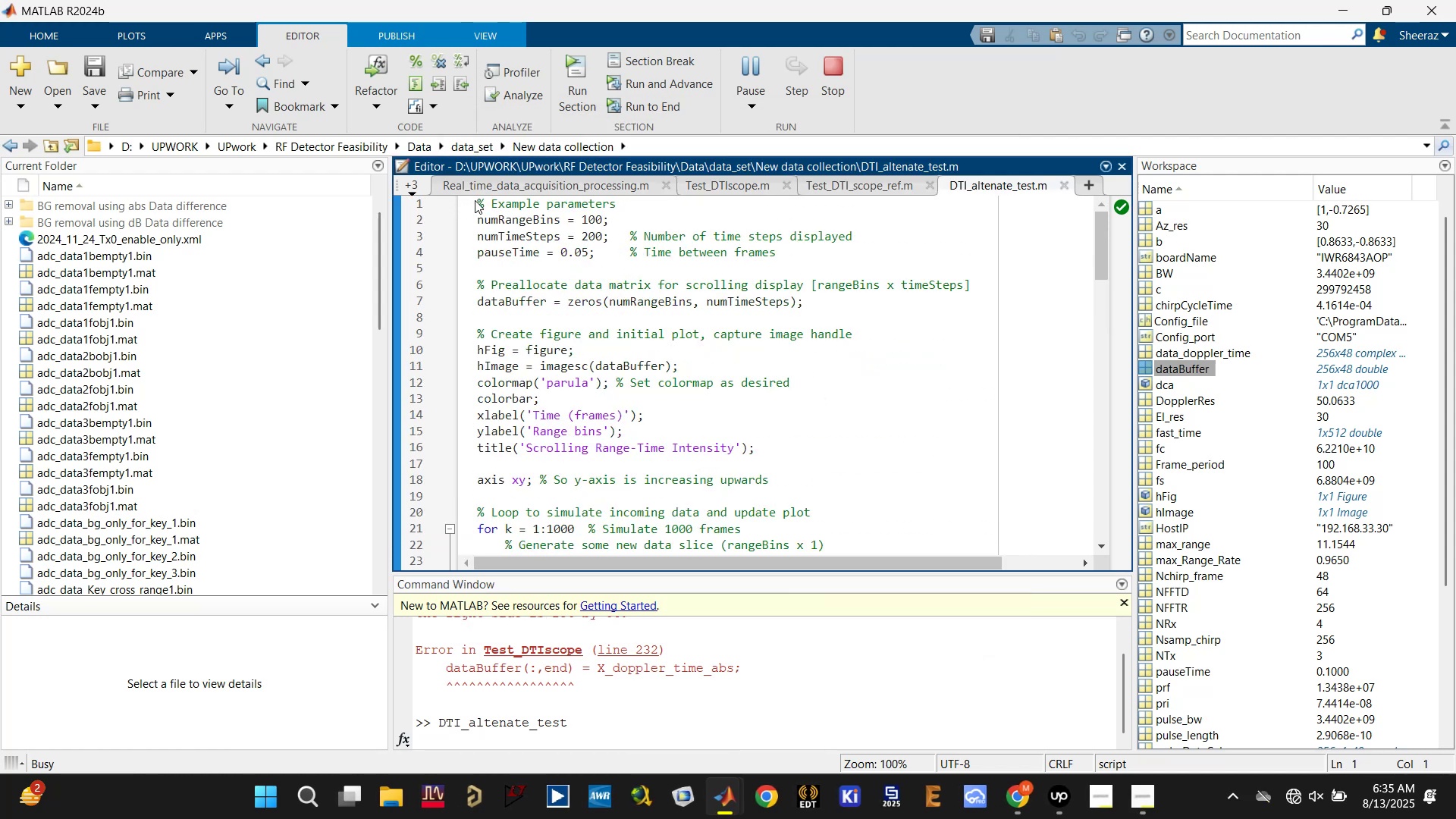 
key(Enter)
 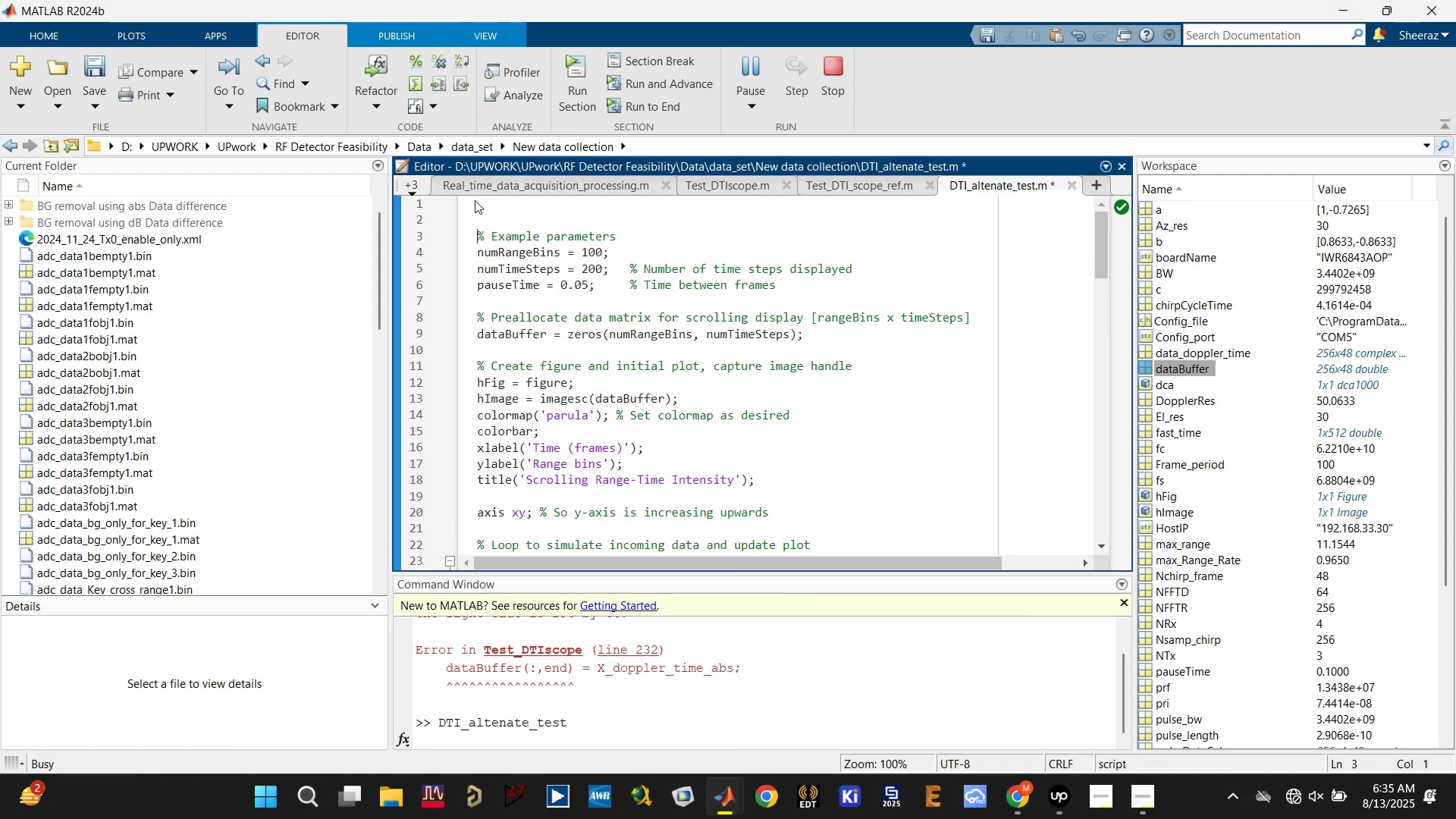 
scroll: coordinate [540, 574], scroll_direction: down, amount: 1.0
 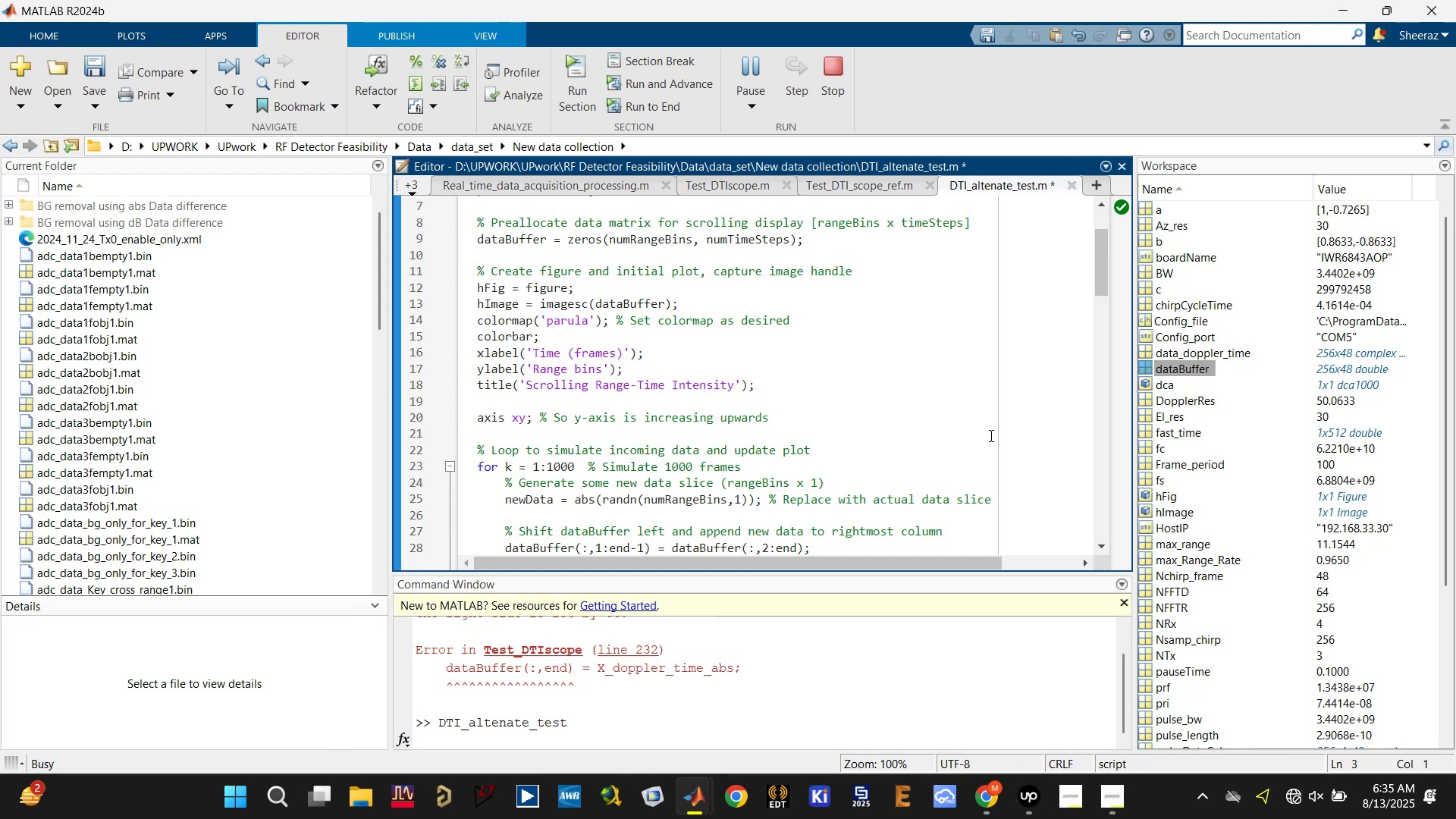 
left_click([825, 64])
 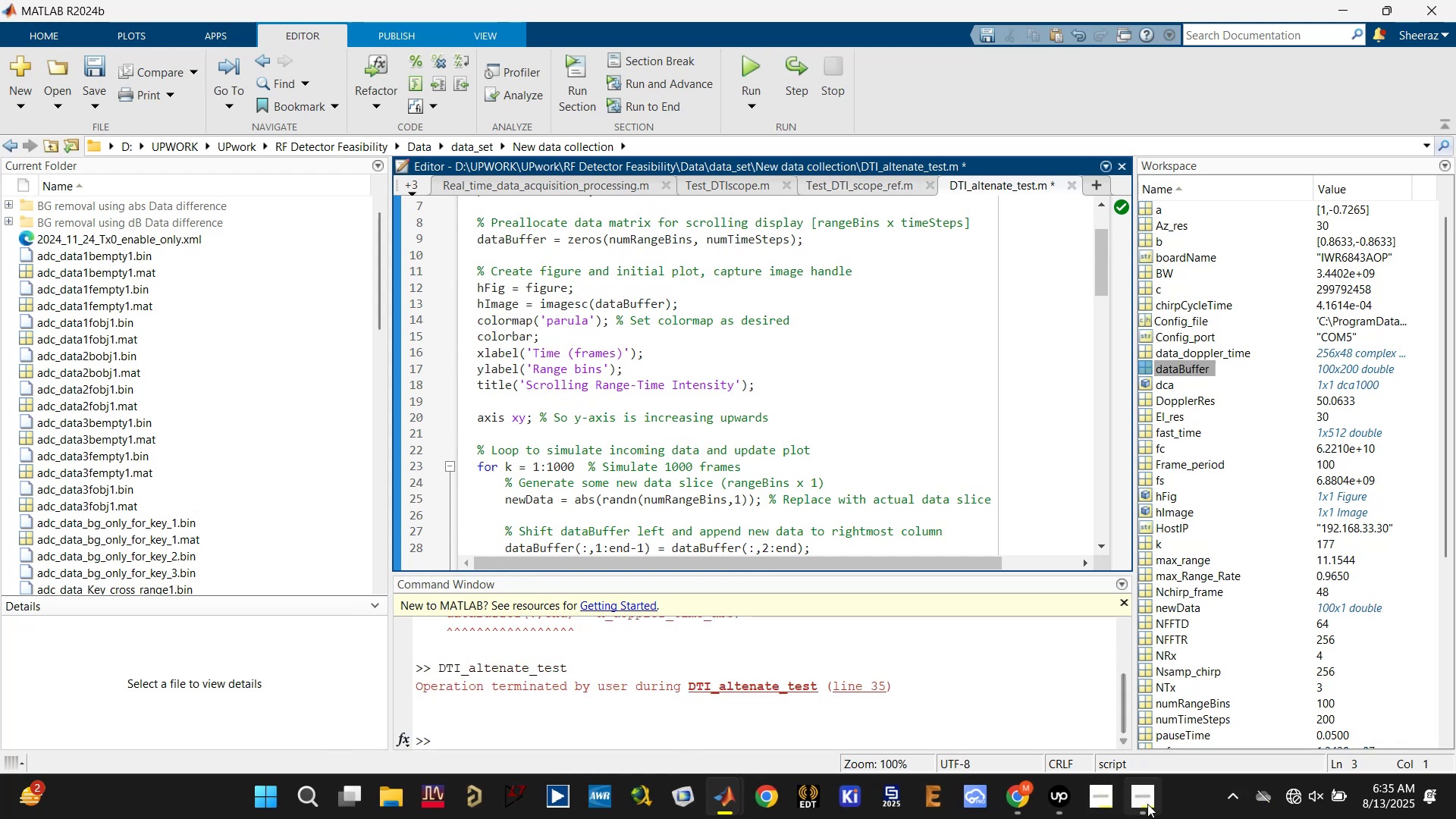 
left_click([1147, 804])
 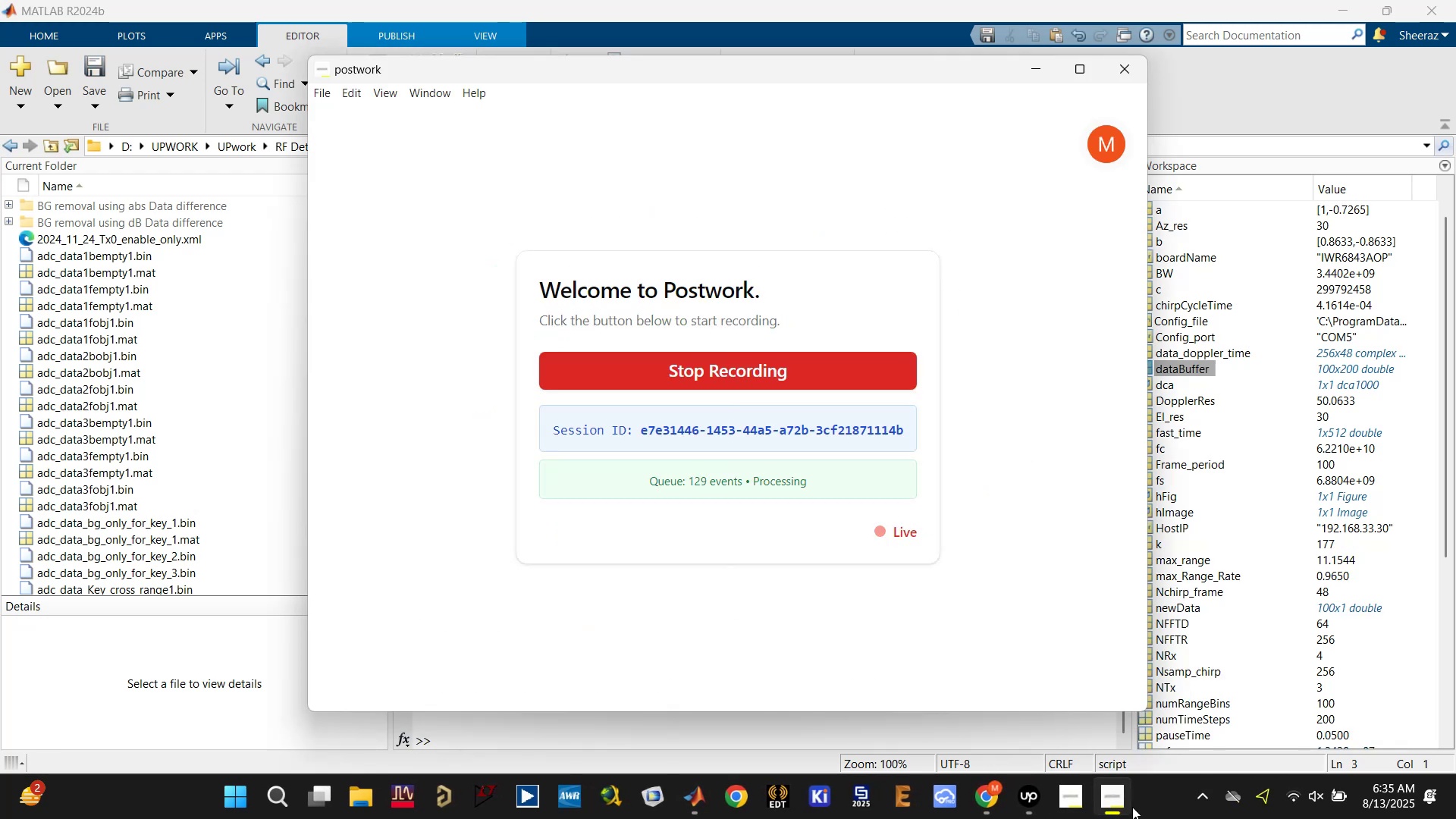 
left_click([1117, 807])
 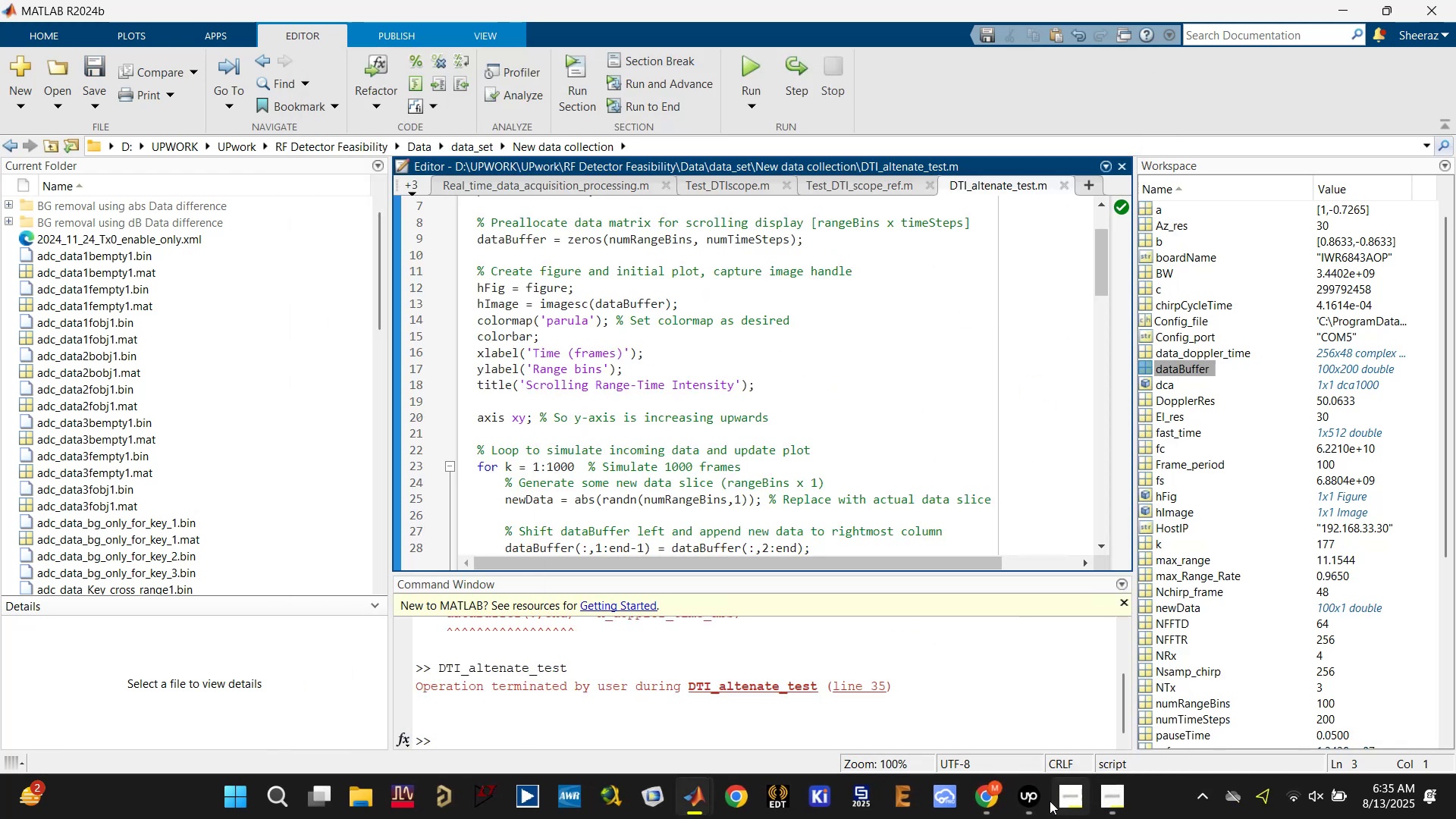 
left_click([1039, 801])
 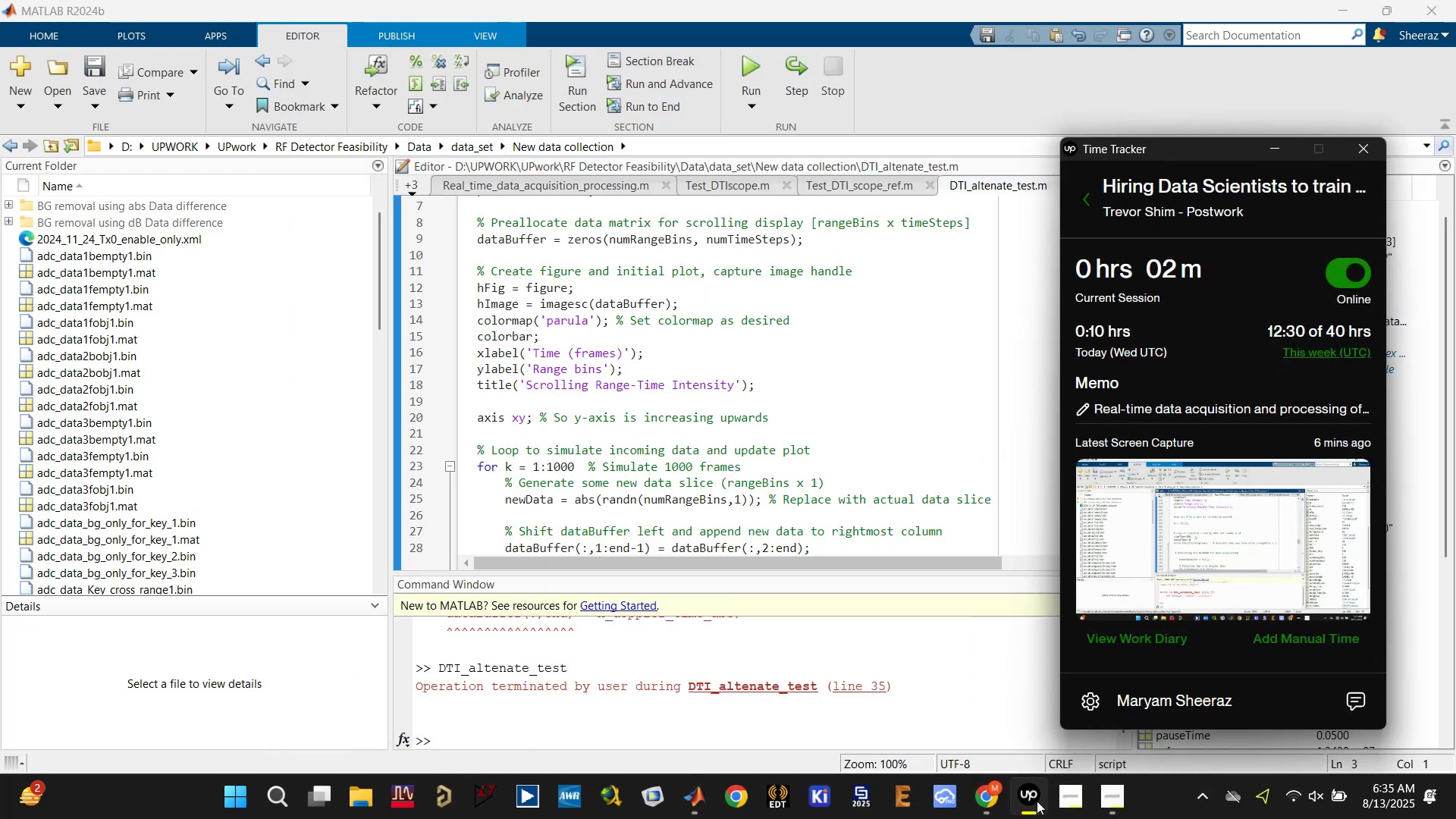 
left_click([1034, 801])
 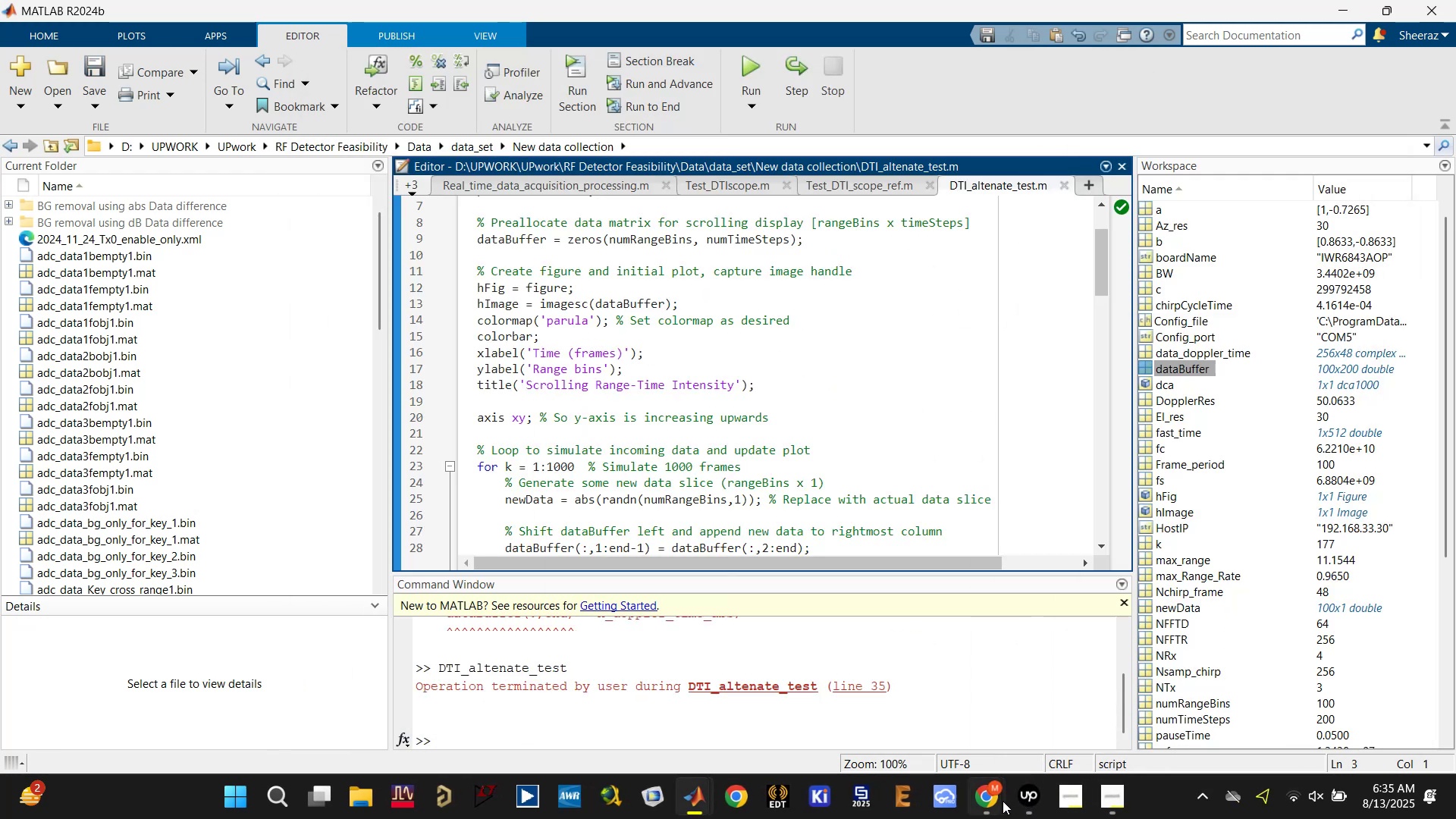 
left_click([993, 801])
 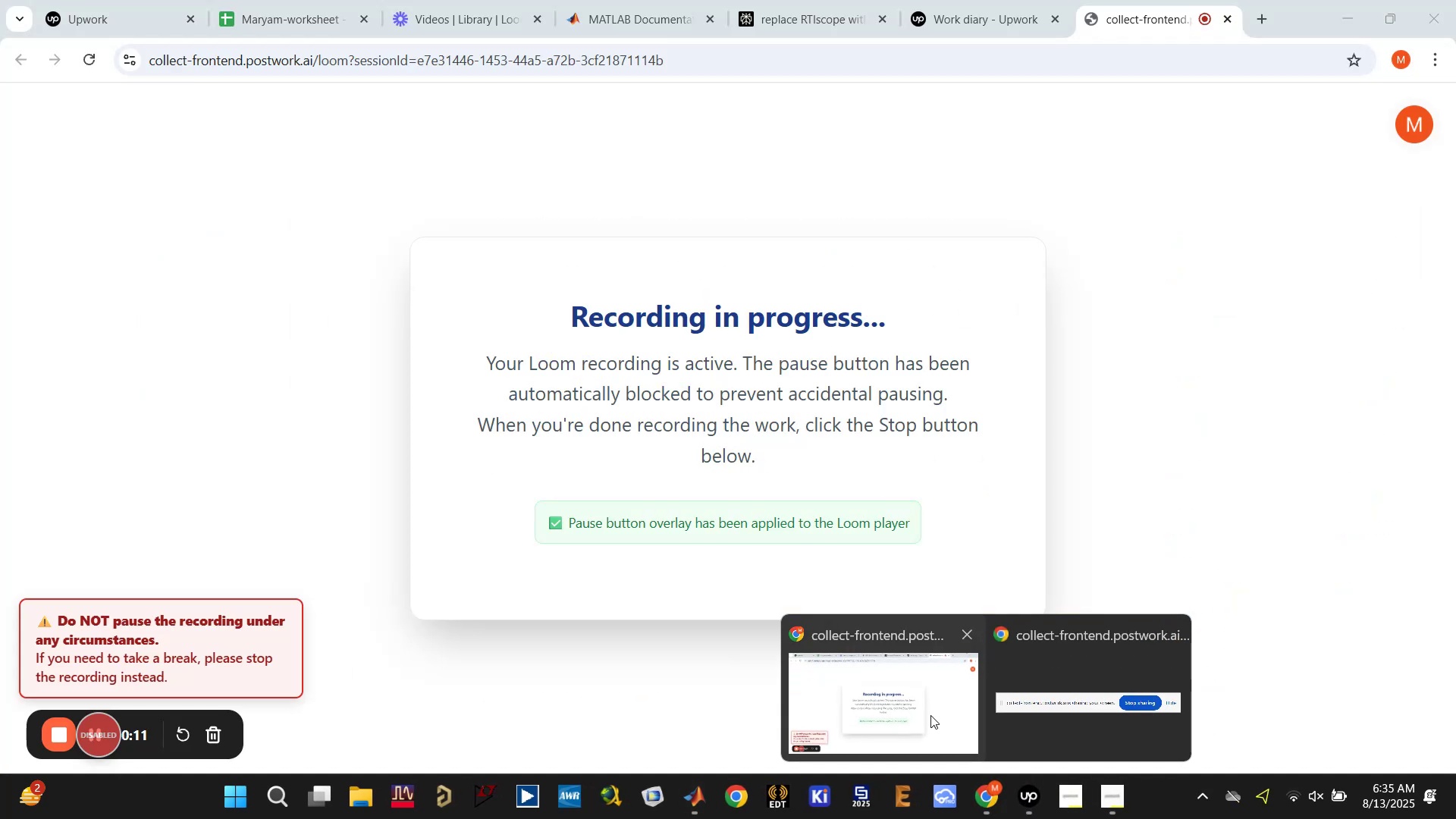 
left_click([930, 715])
 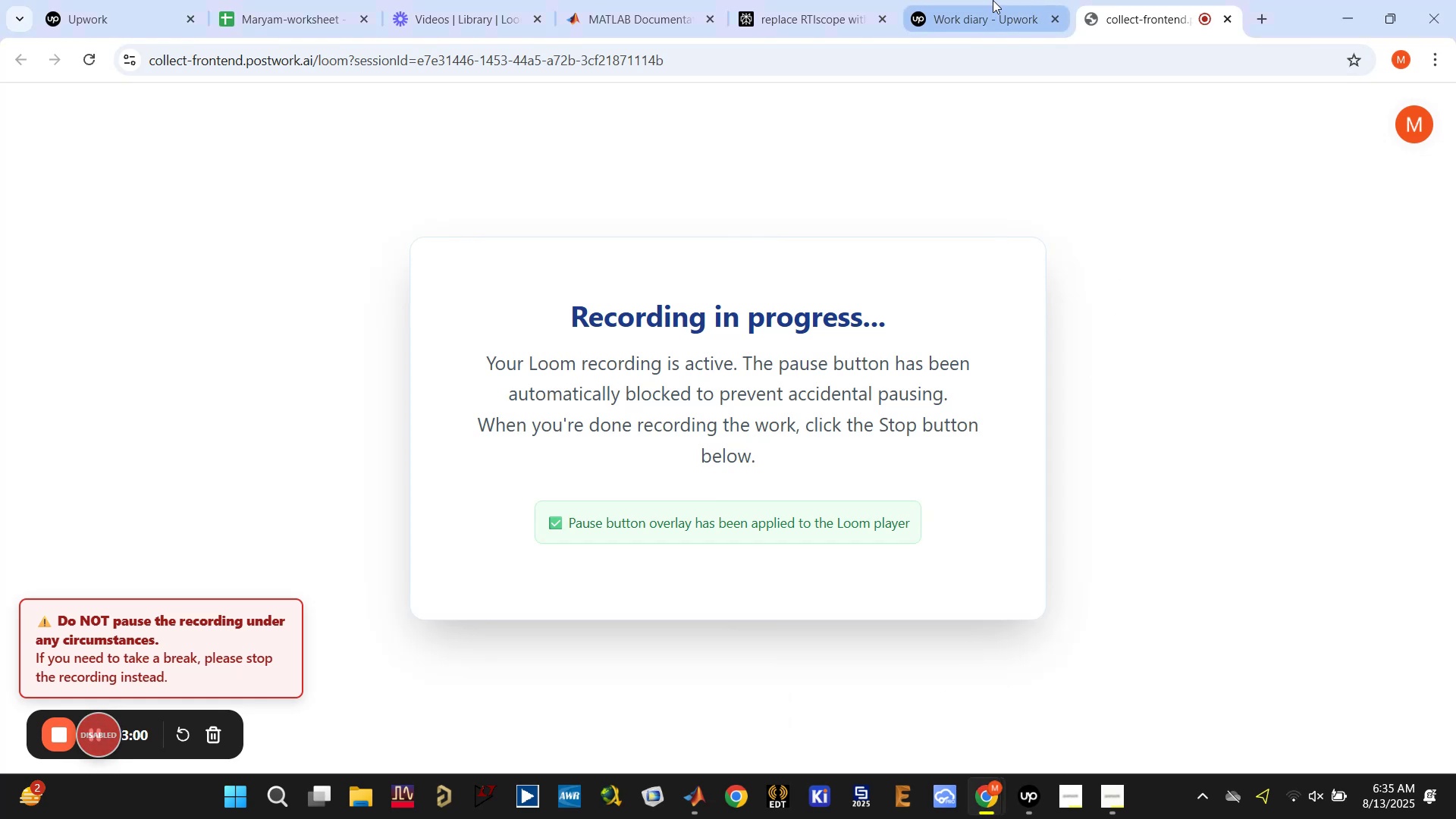 
left_click([770, 0])
 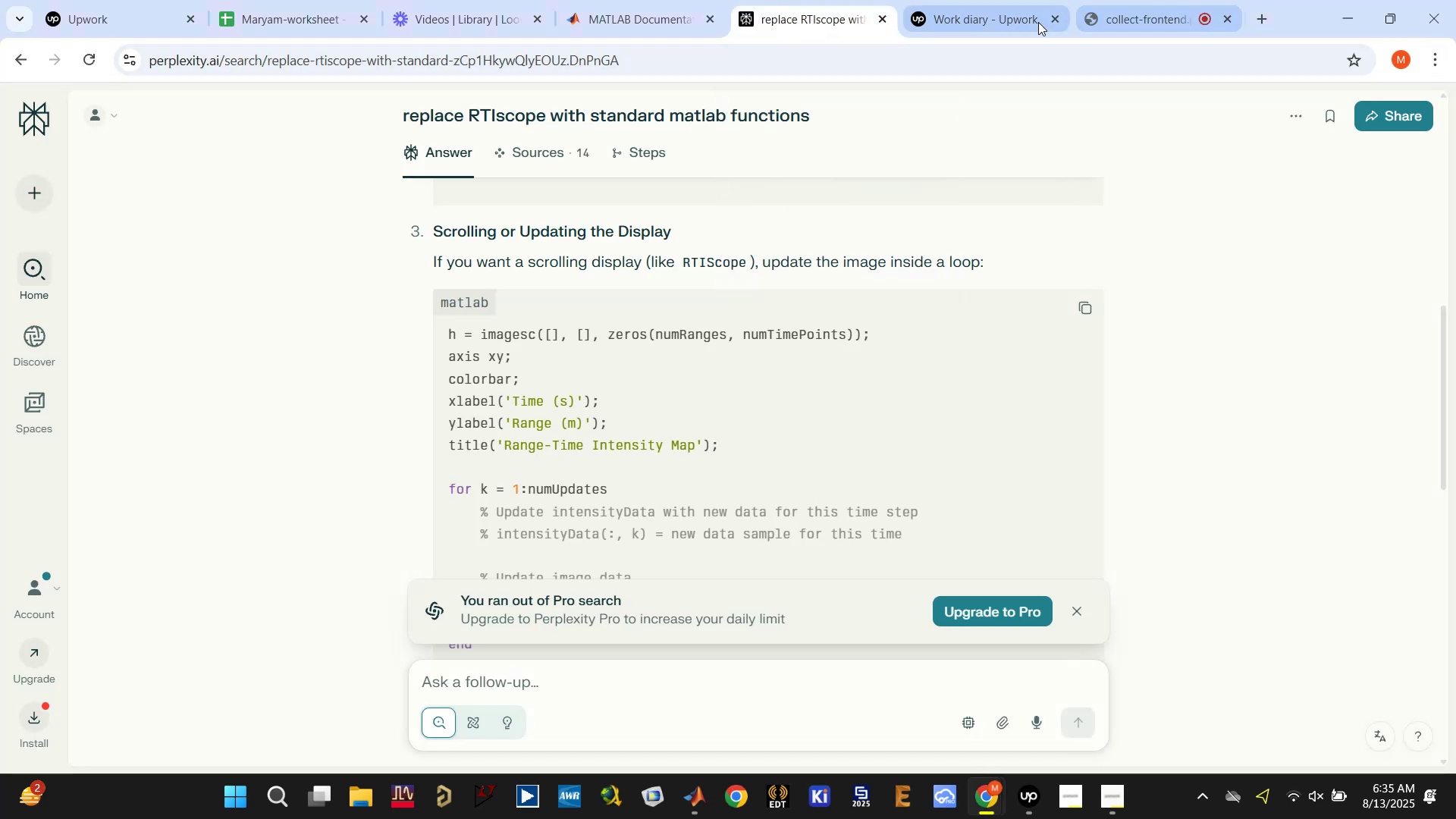 
left_click([1053, 17])
 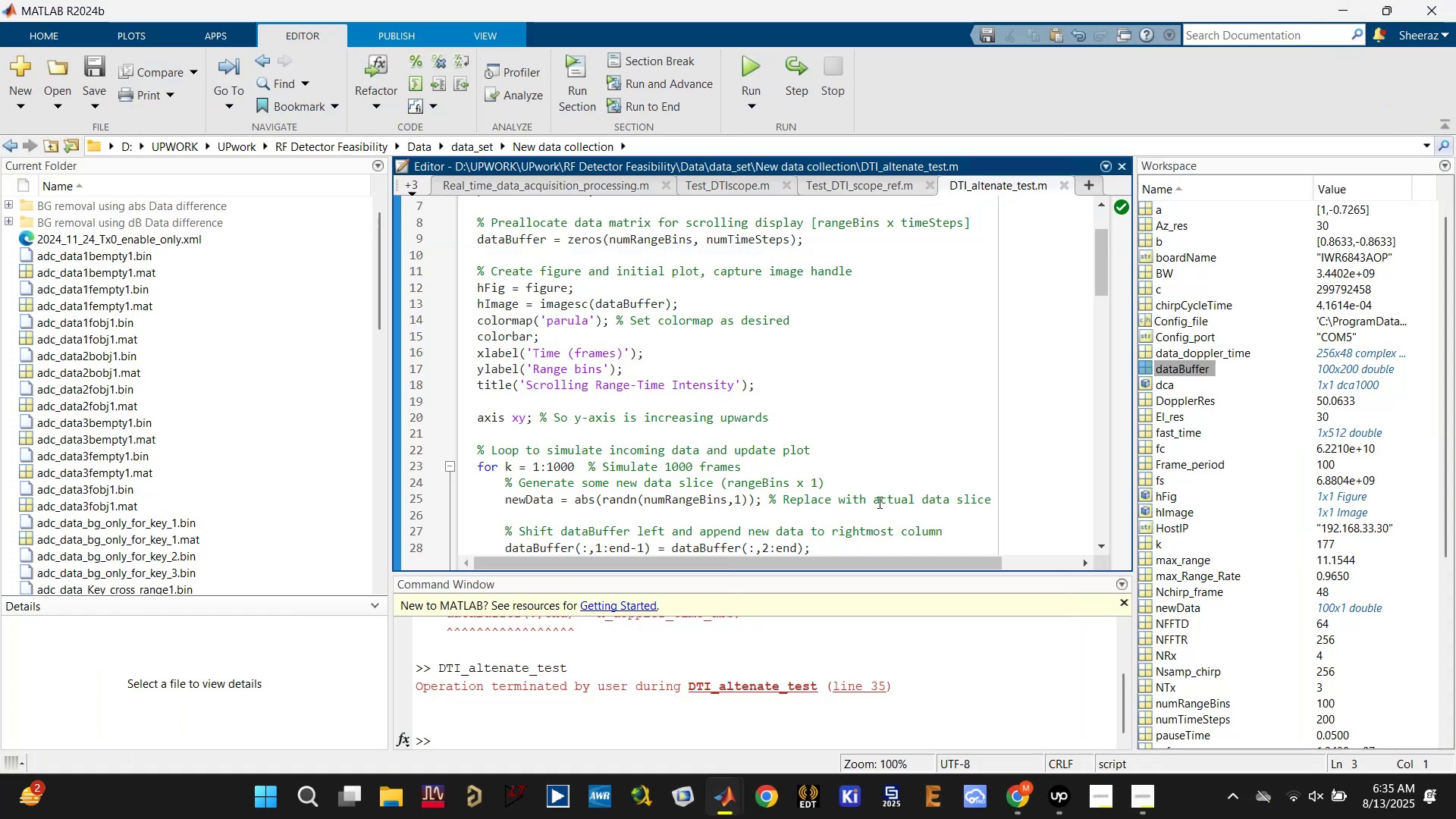 
left_click([555, 717])
 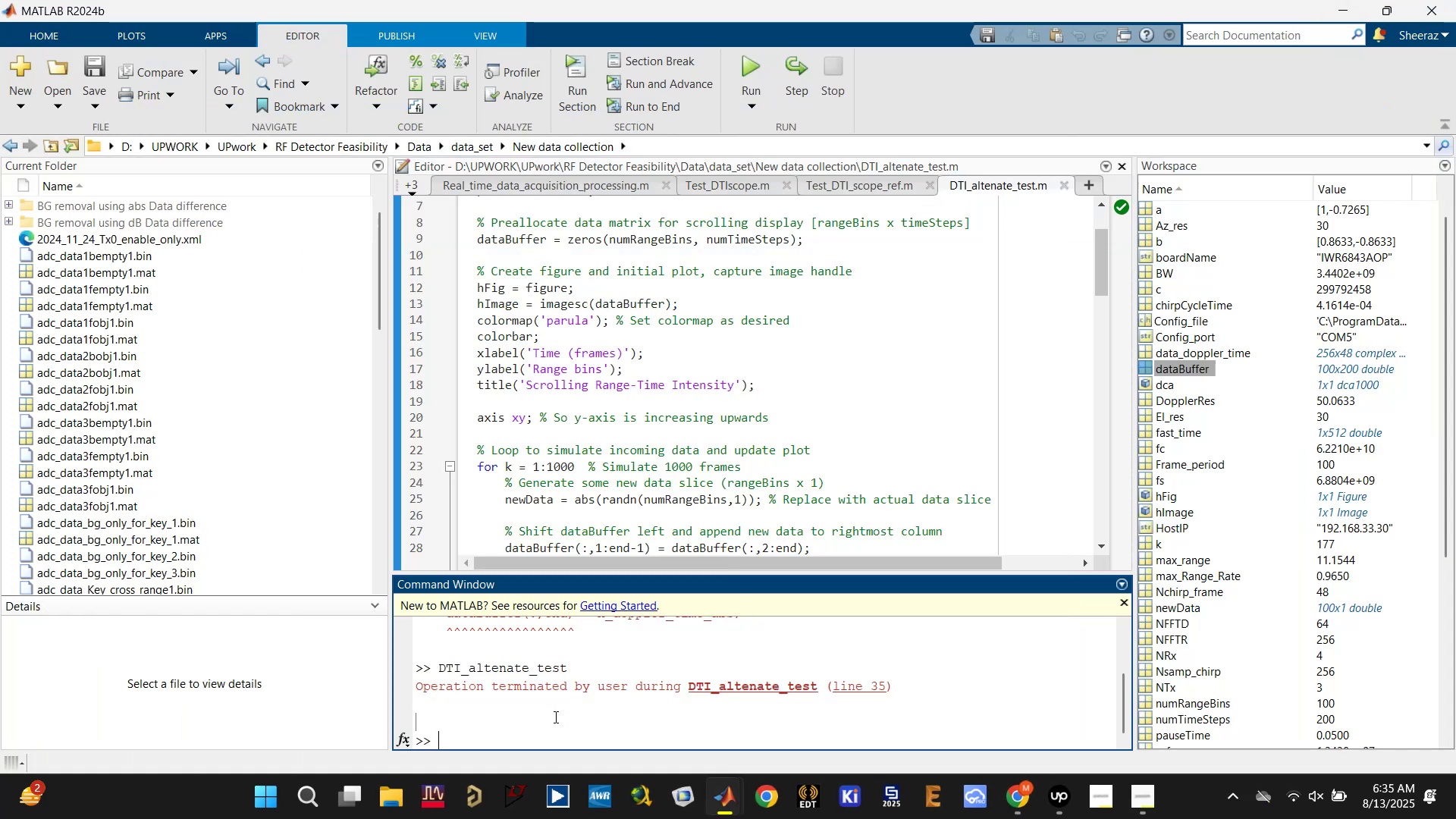 
type(clc)
 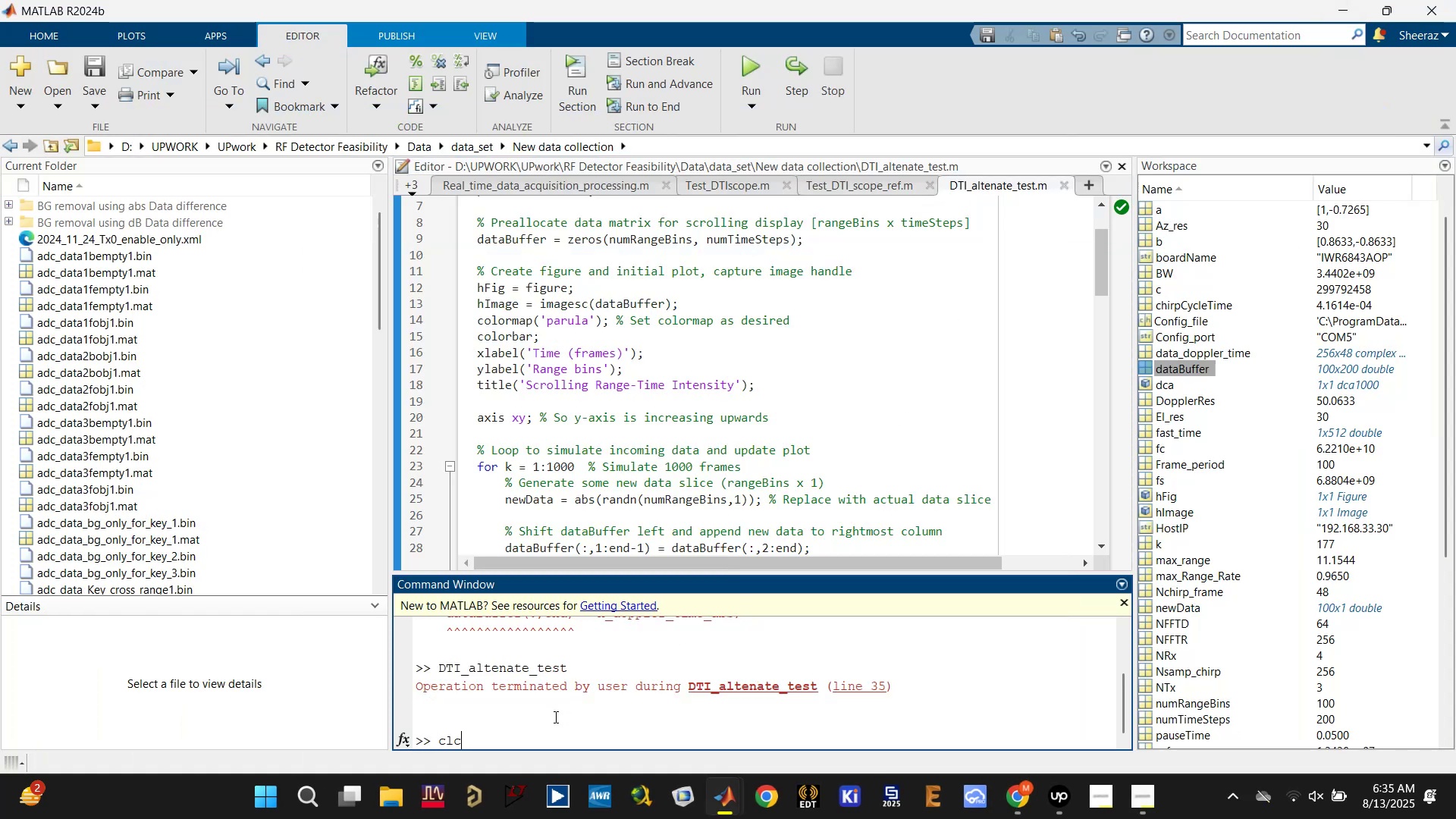 
key(Enter)
 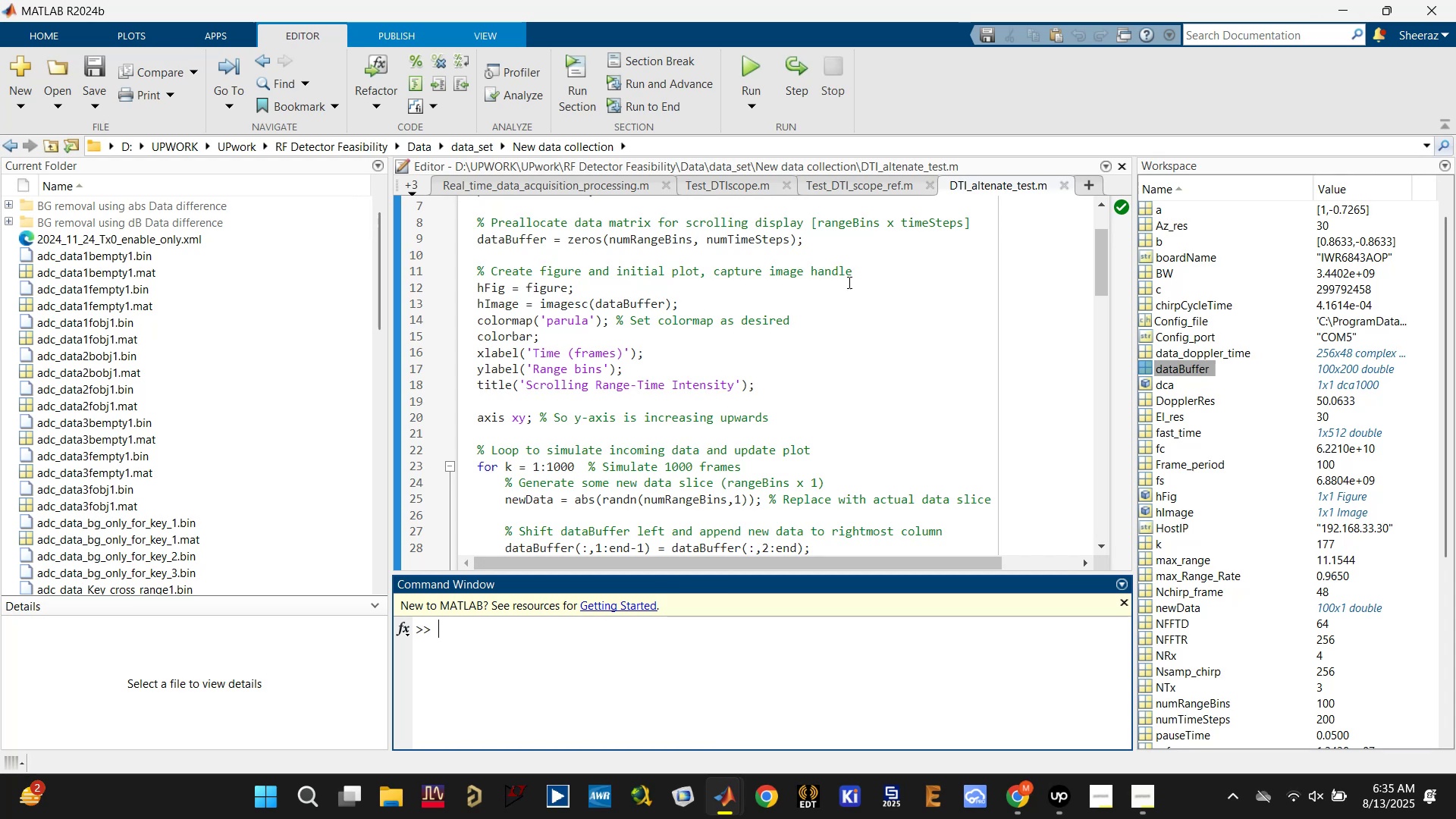 
left_click([830, 365])
 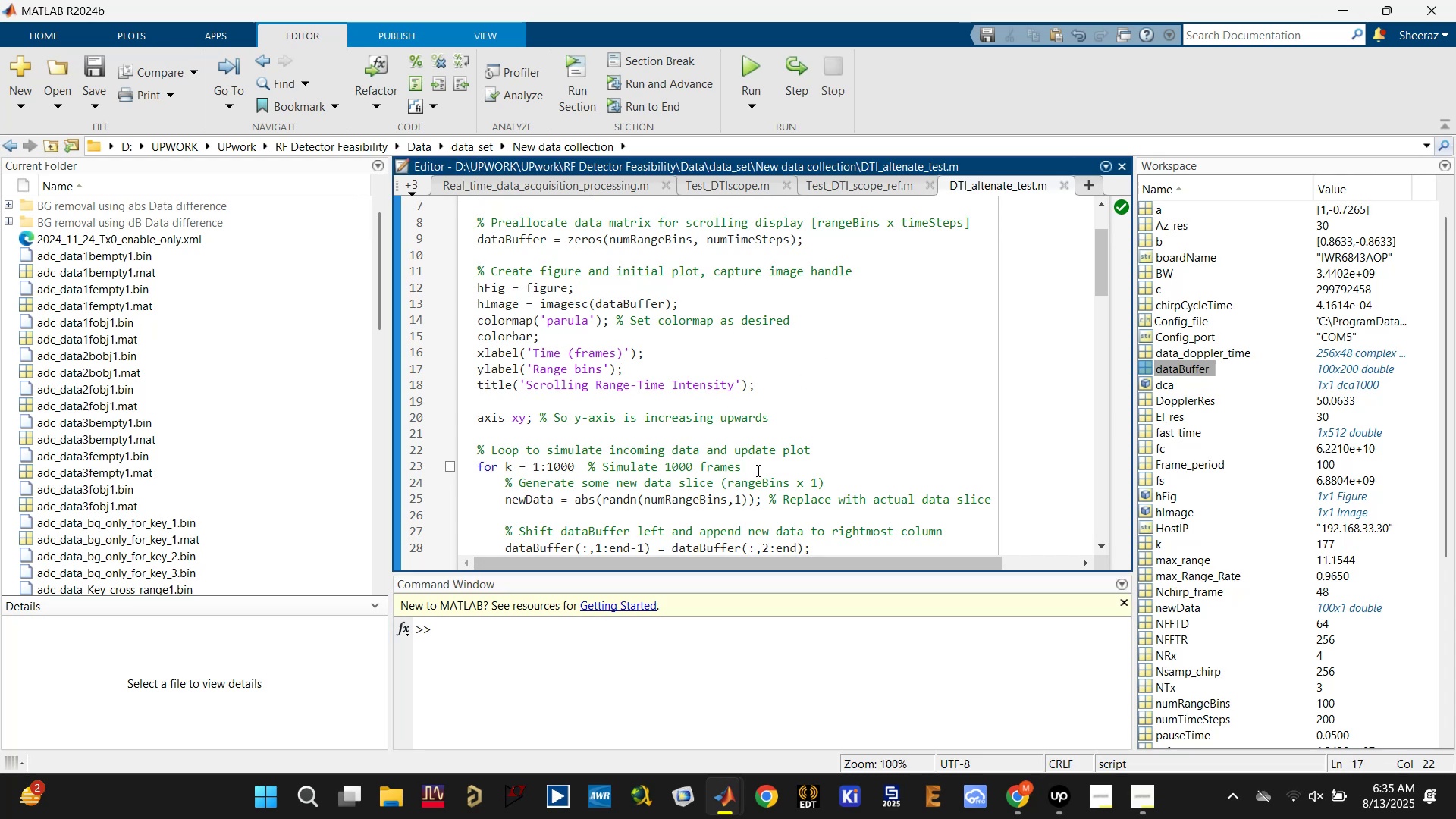 
left_click([1157, 491])
 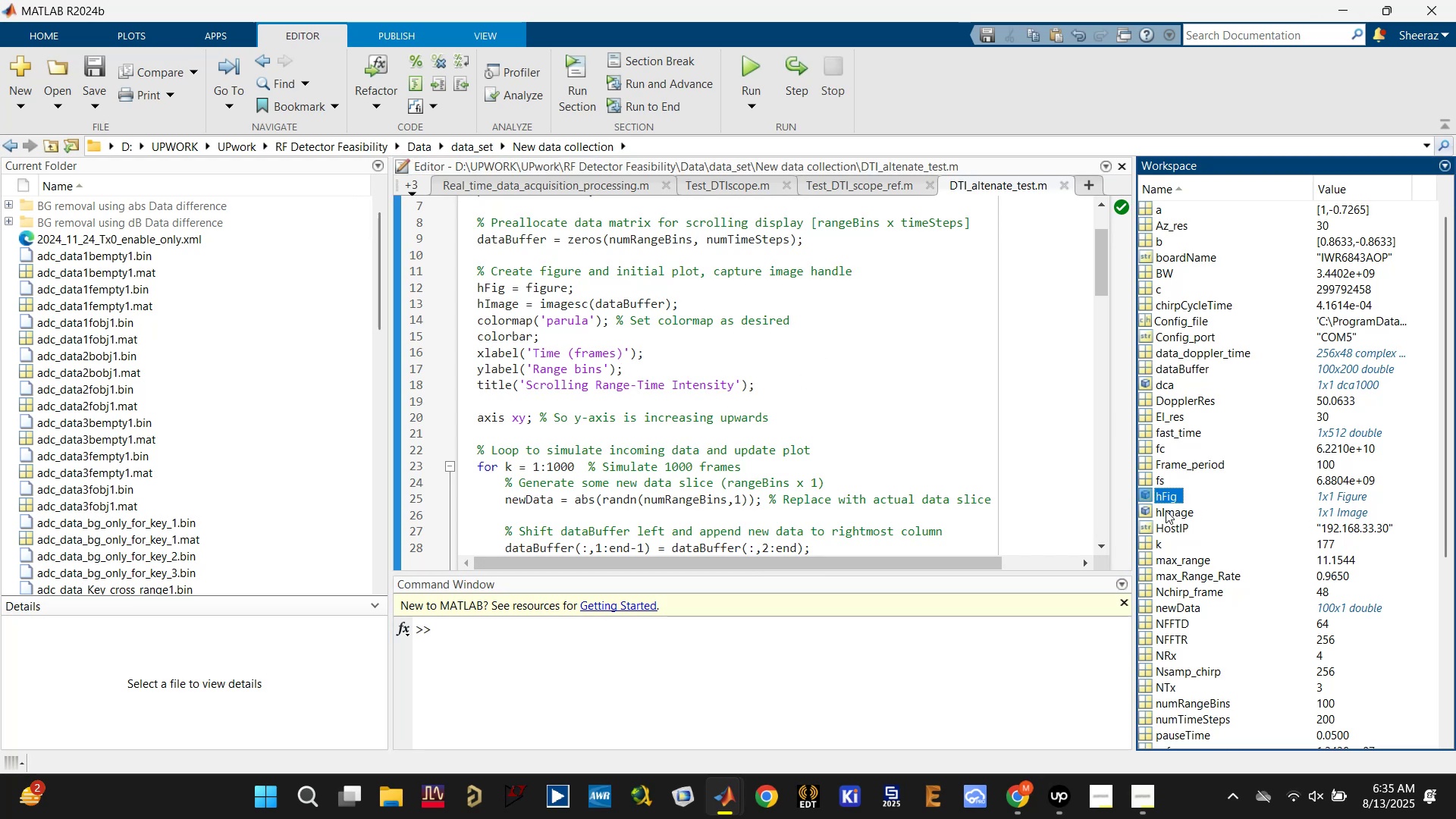 
left_click([1168, 510])
 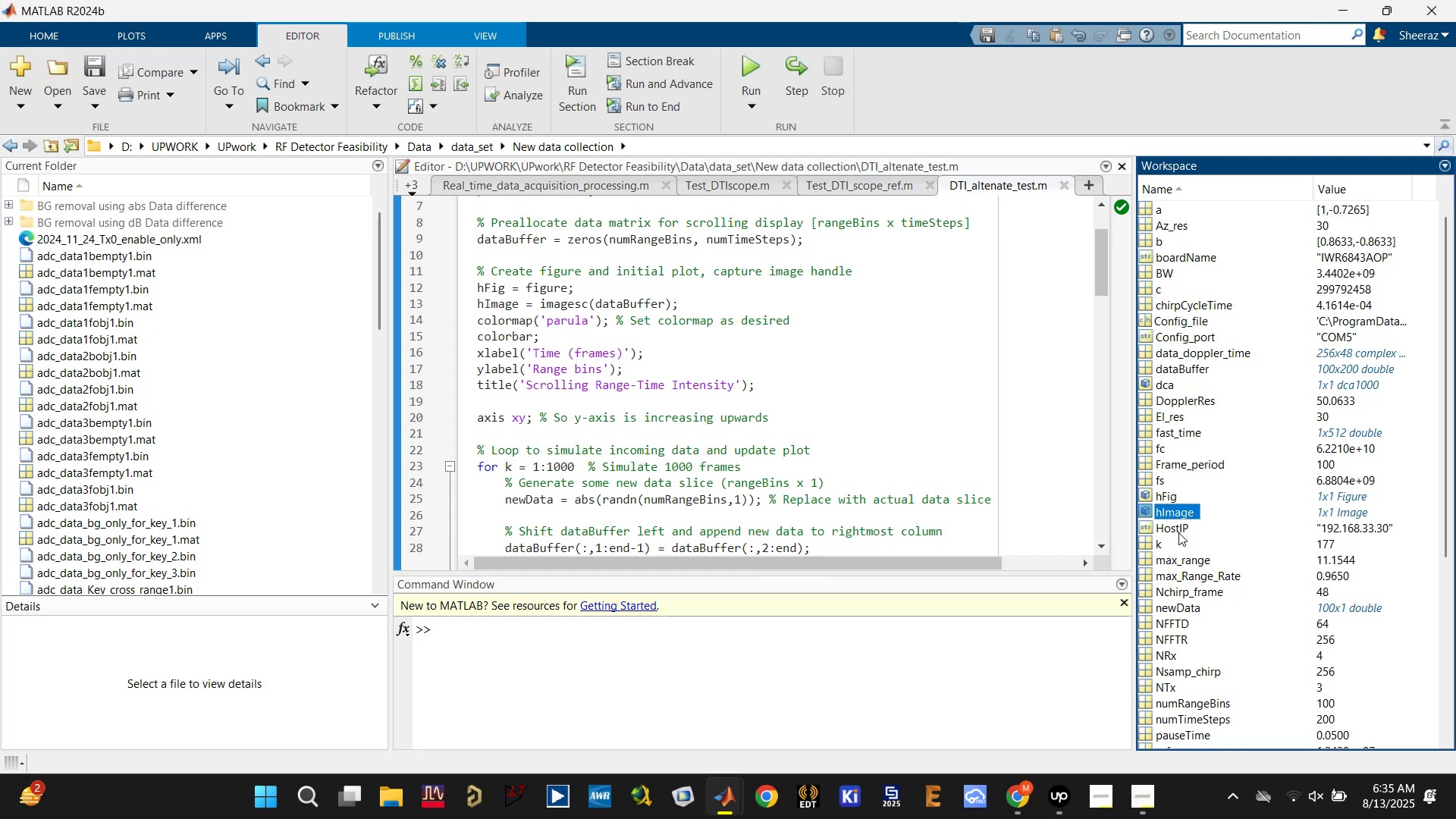 
left_click([1178, 531])
 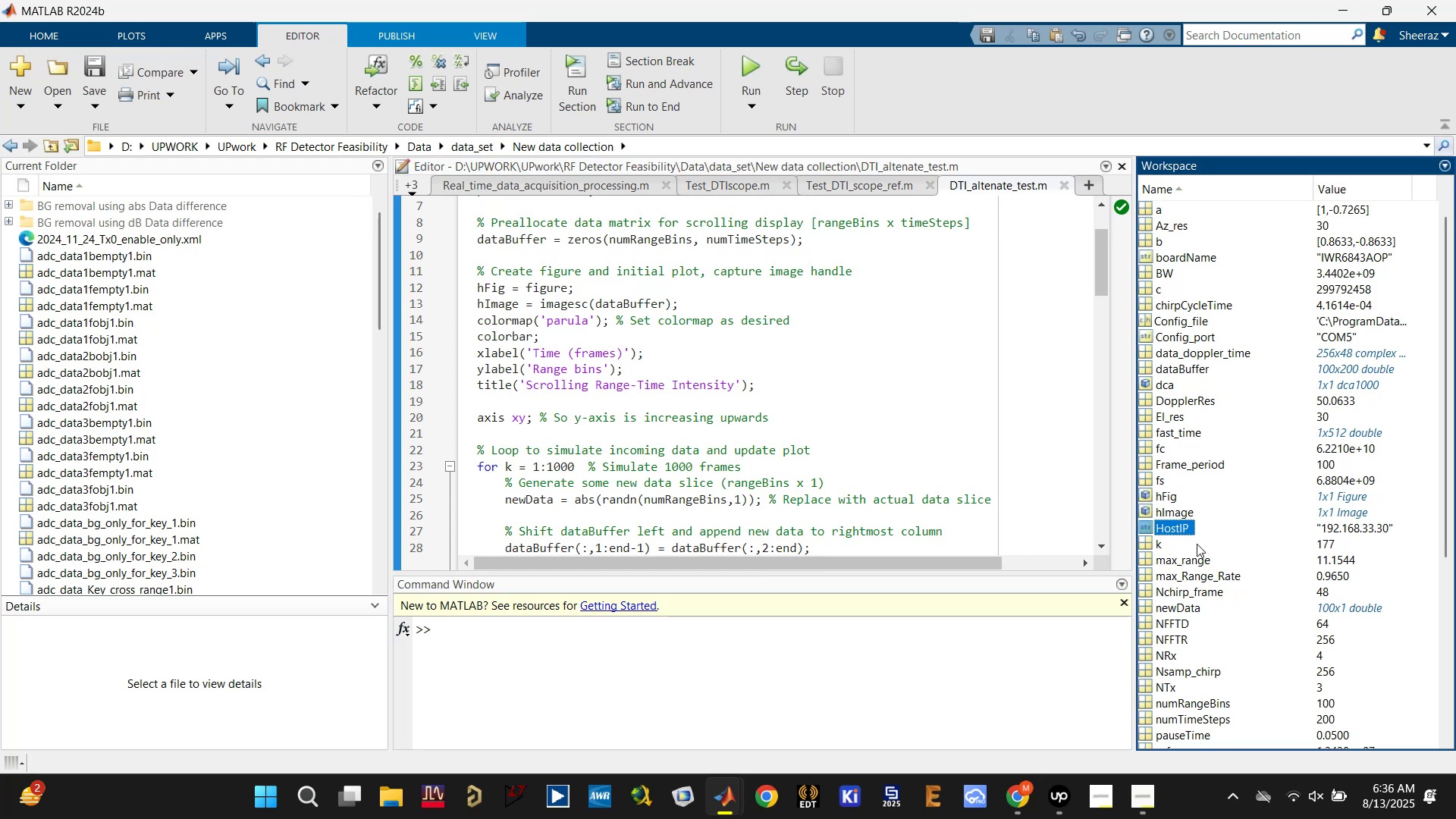 
scroll: coordinate [869, 451], scroll_direction: down, amount: 2.0
 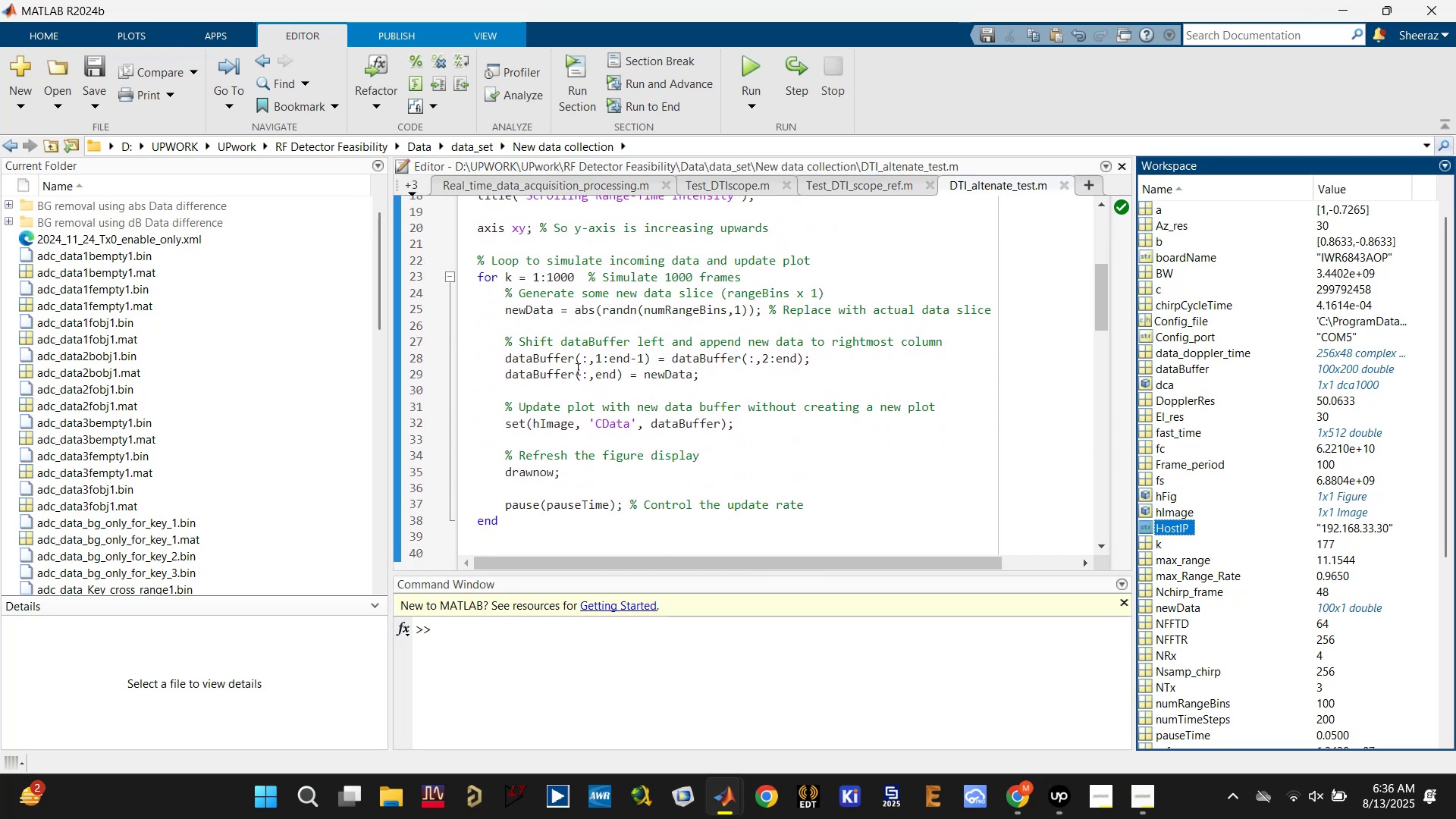 
left_click([522, 310])
 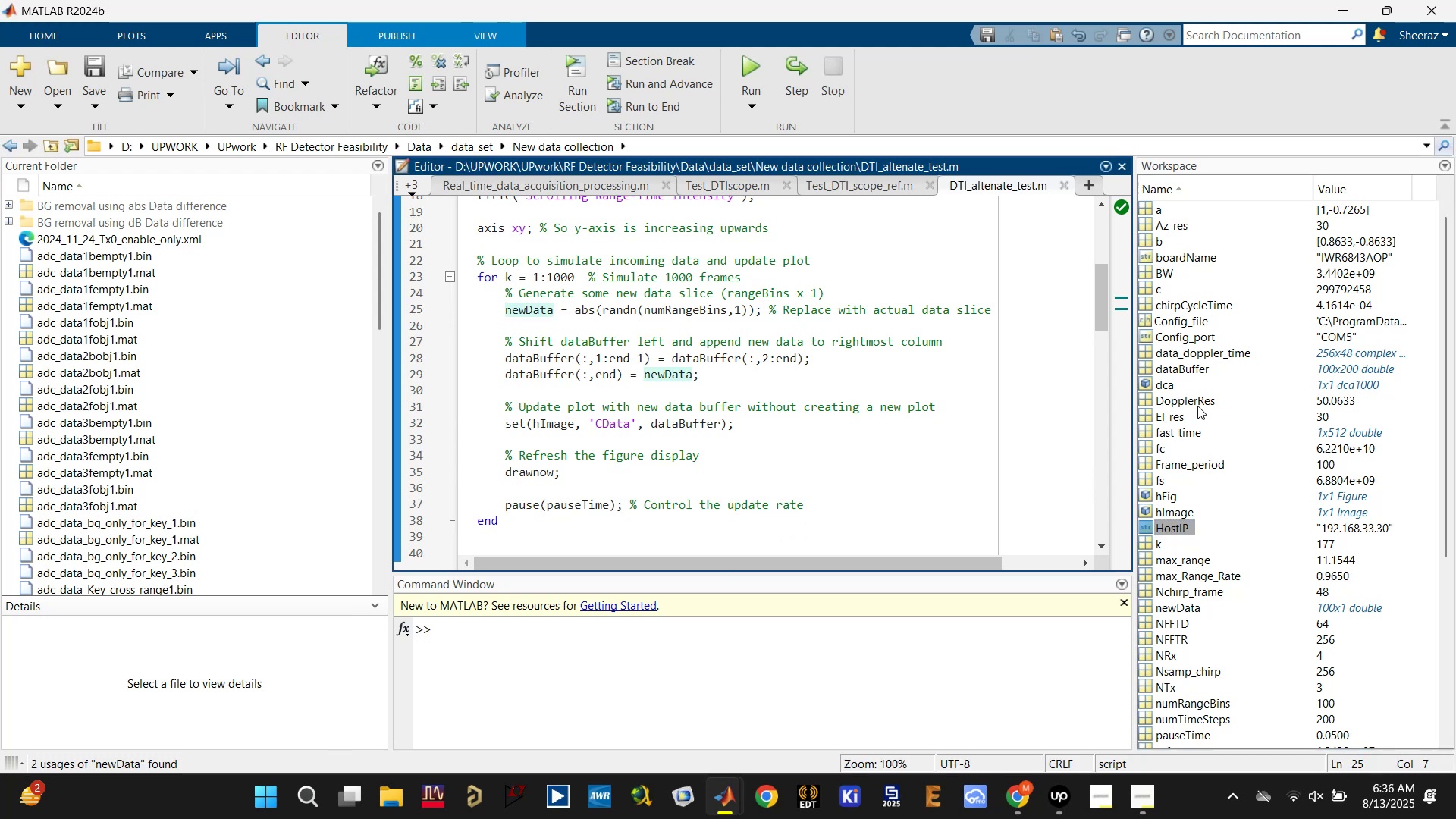 
scroll: coordinate [1185, 455], scroll_direction: down, amount: 2.0
 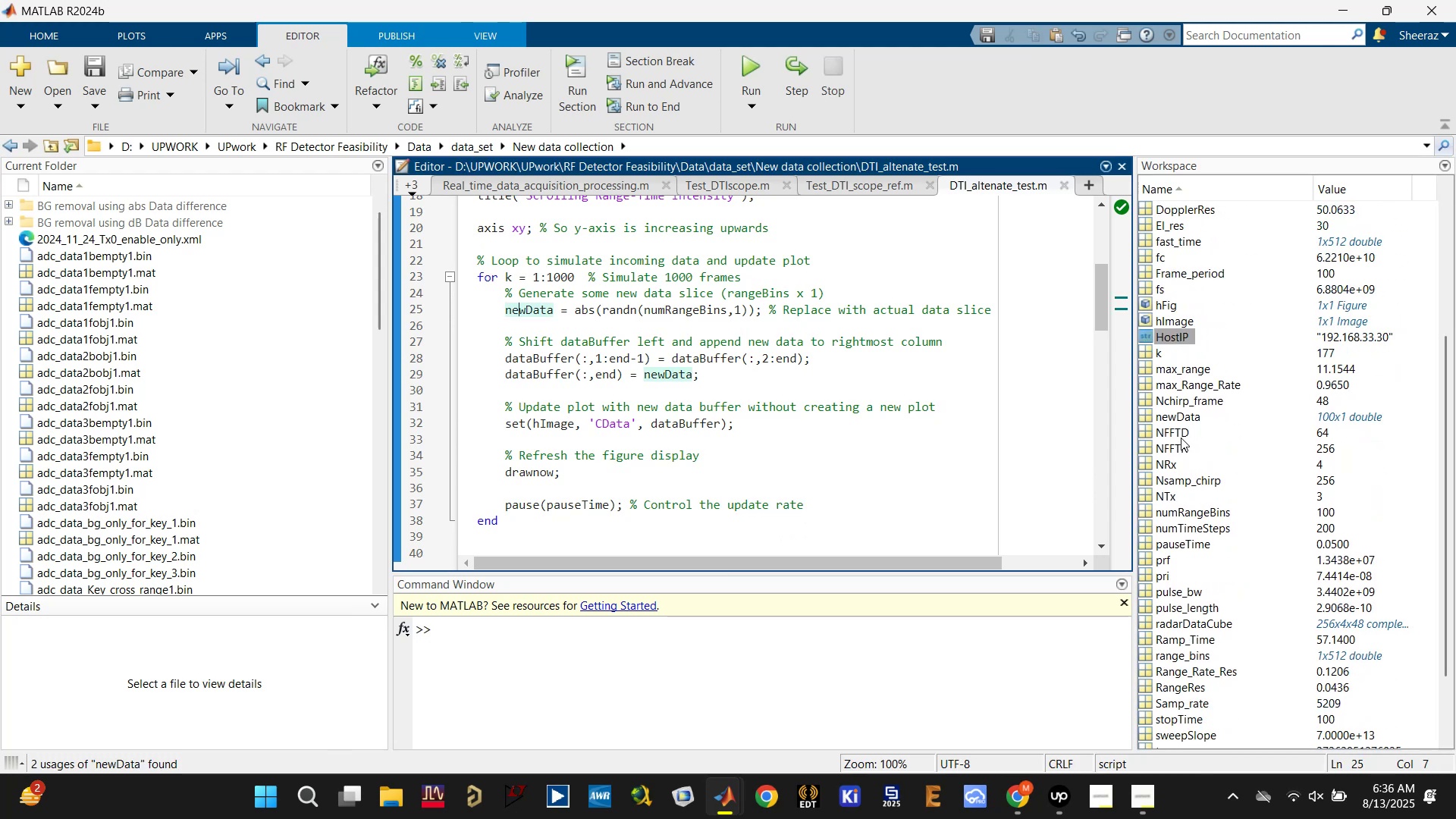 
left_click([1183, 414])
 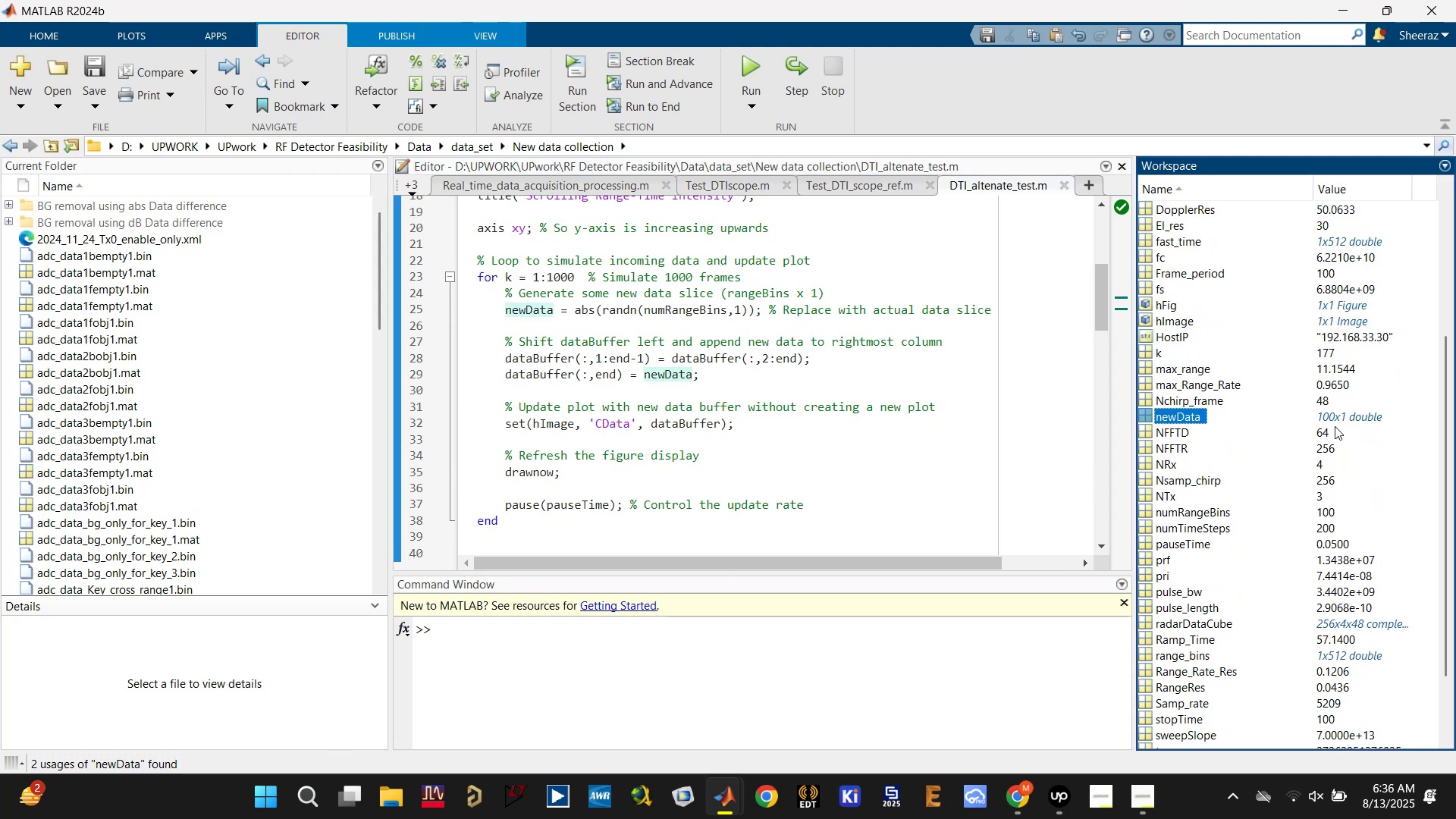 
left_click_drag(start_coordinate=[1311, 413], to_coordinate=[1364, 414])
 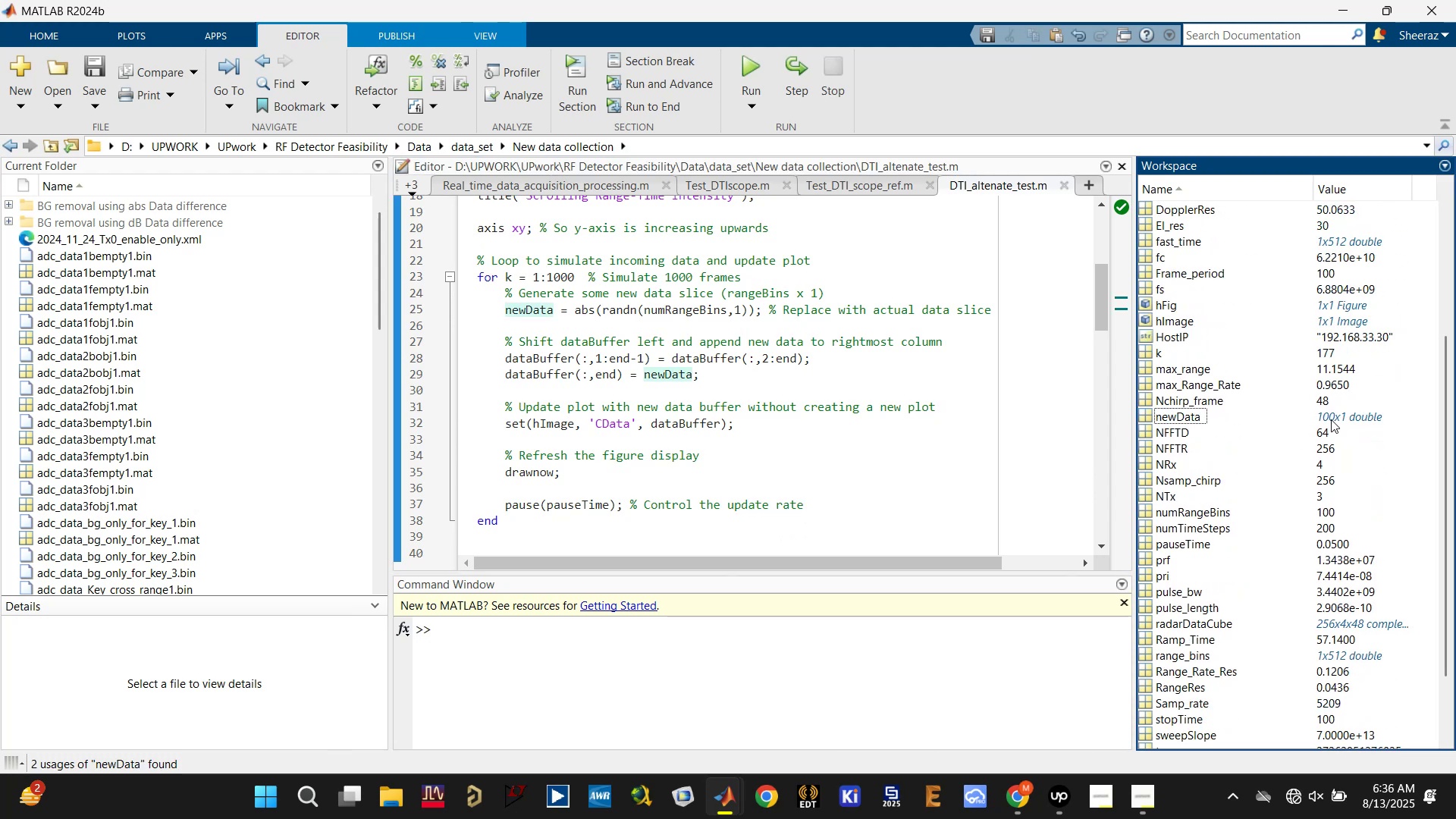 
left_click([1324, 420])
 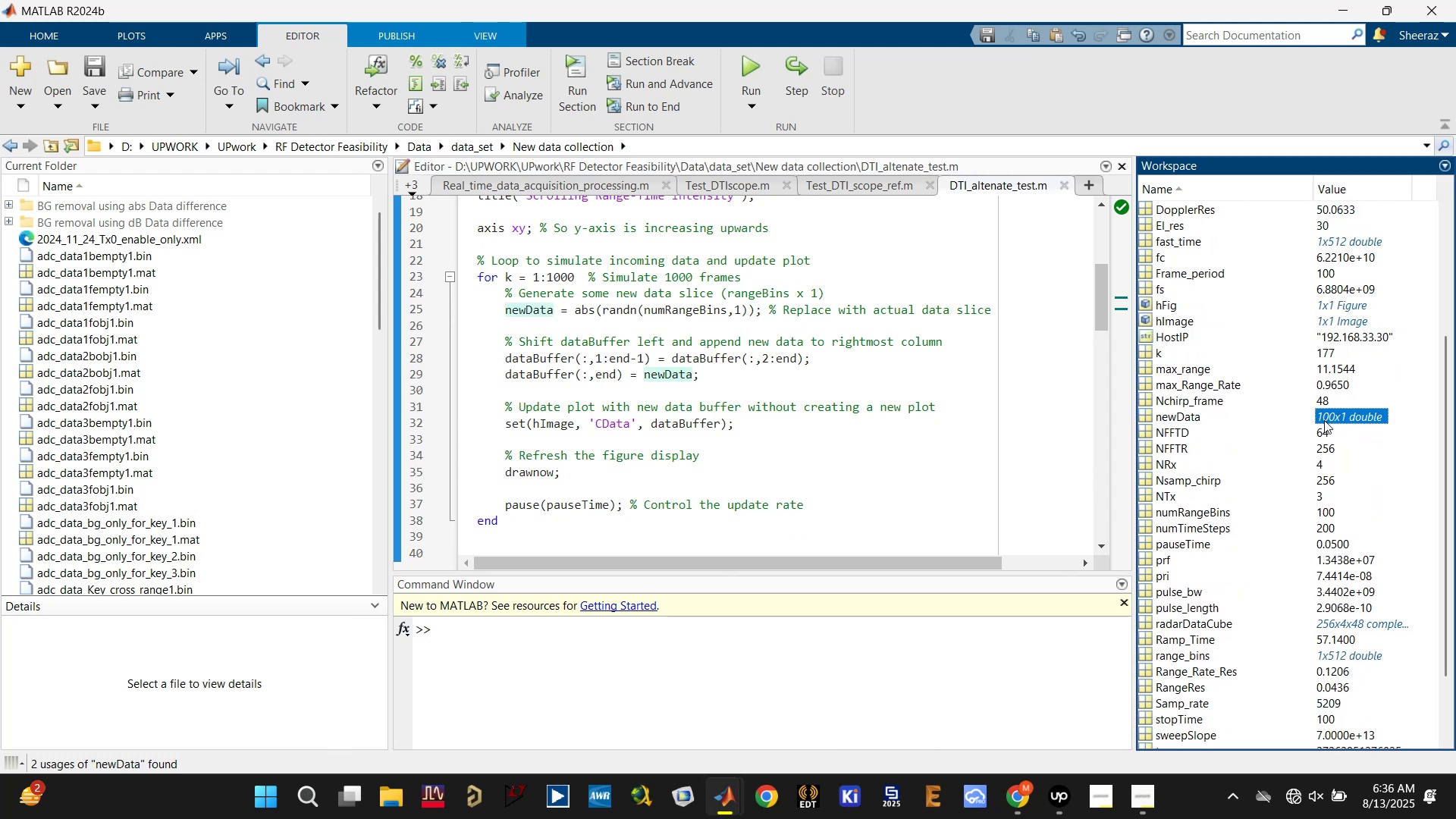 
scroll: coordinate [1324, 420], scroll_direction: up, amount: 1.0
 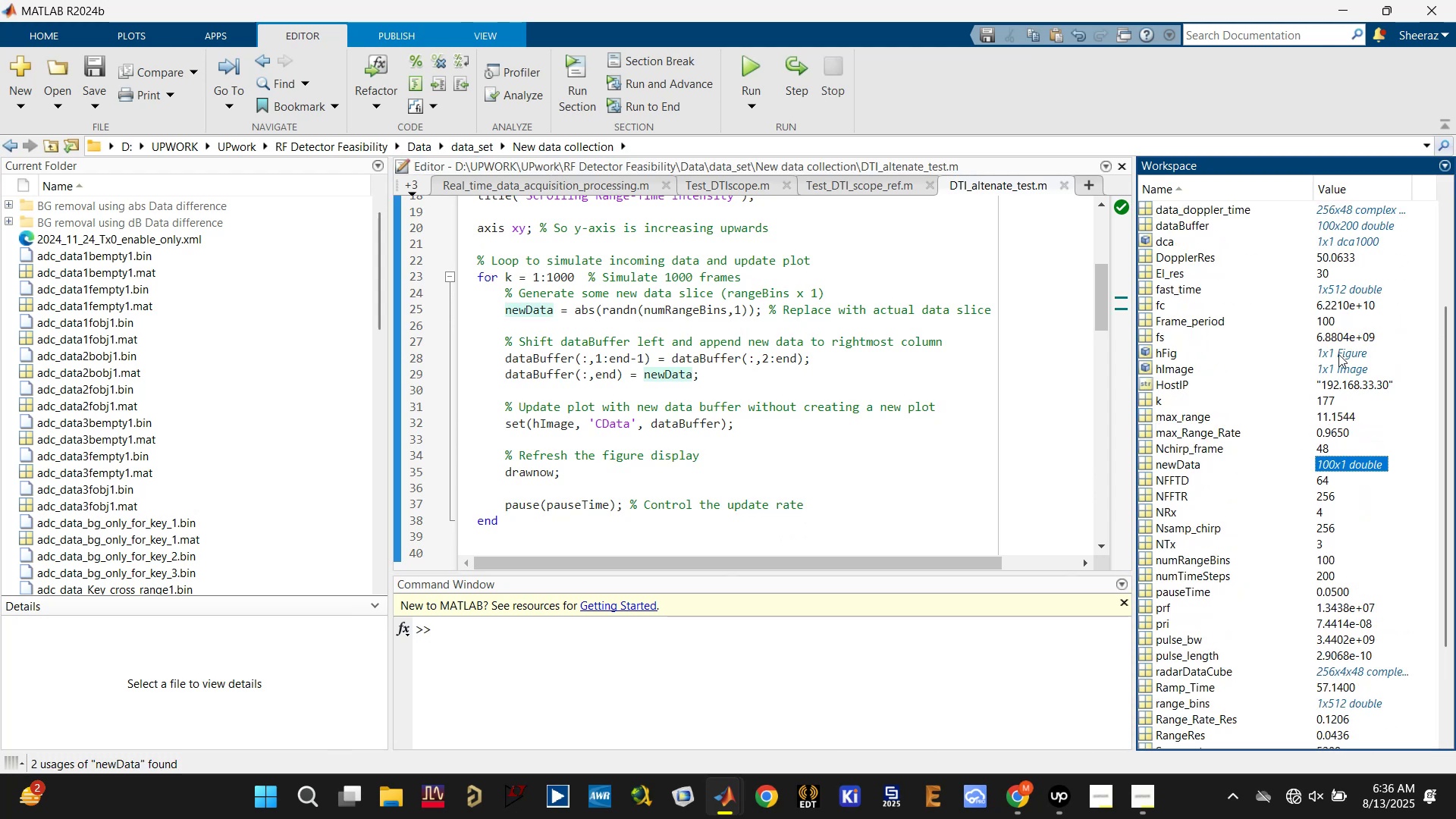 
mouse_move([1149, 298])
 